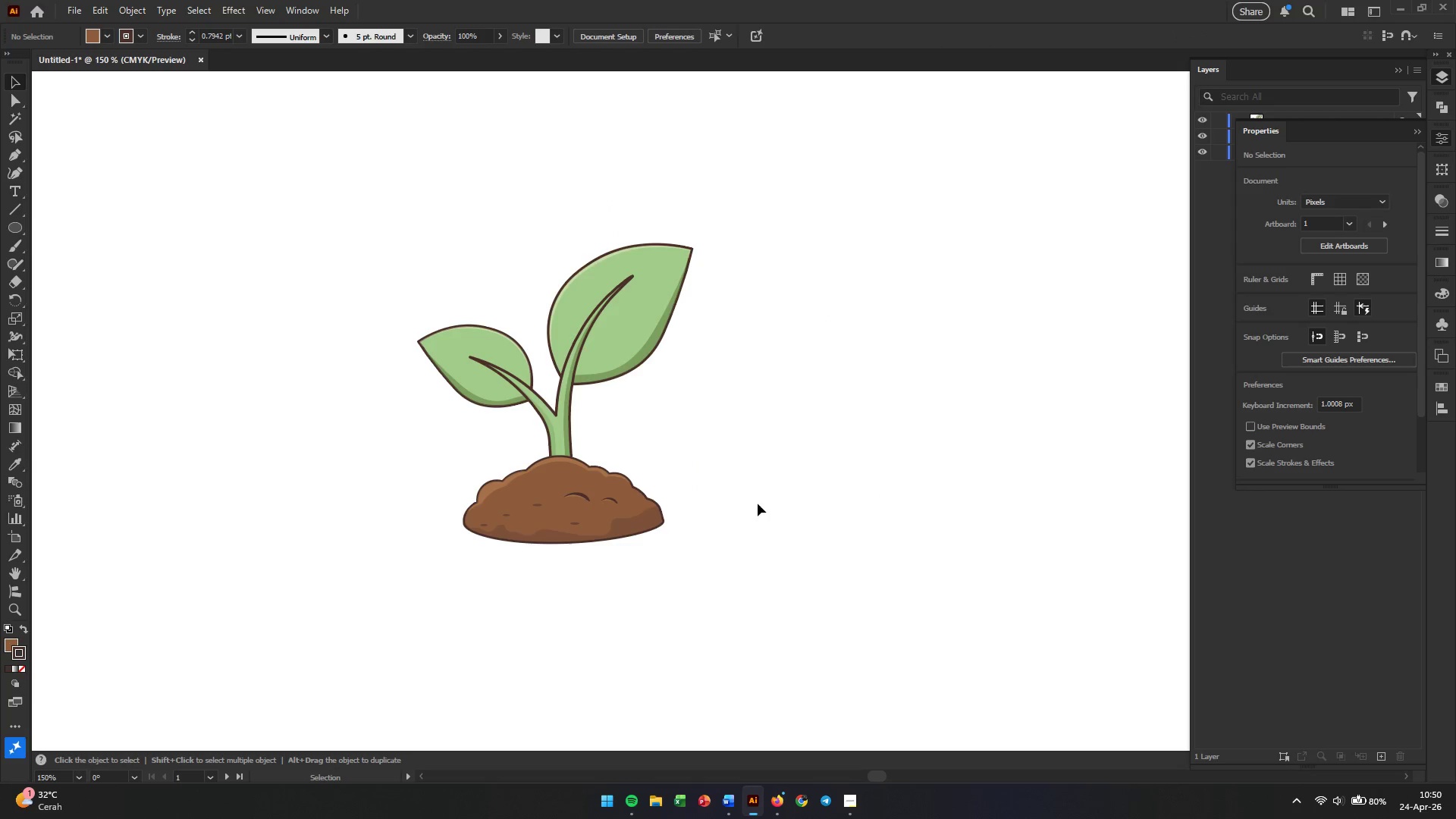 
left_click_drag(start_coordinate=[946, 454], to_coordinate=[758, 504])
 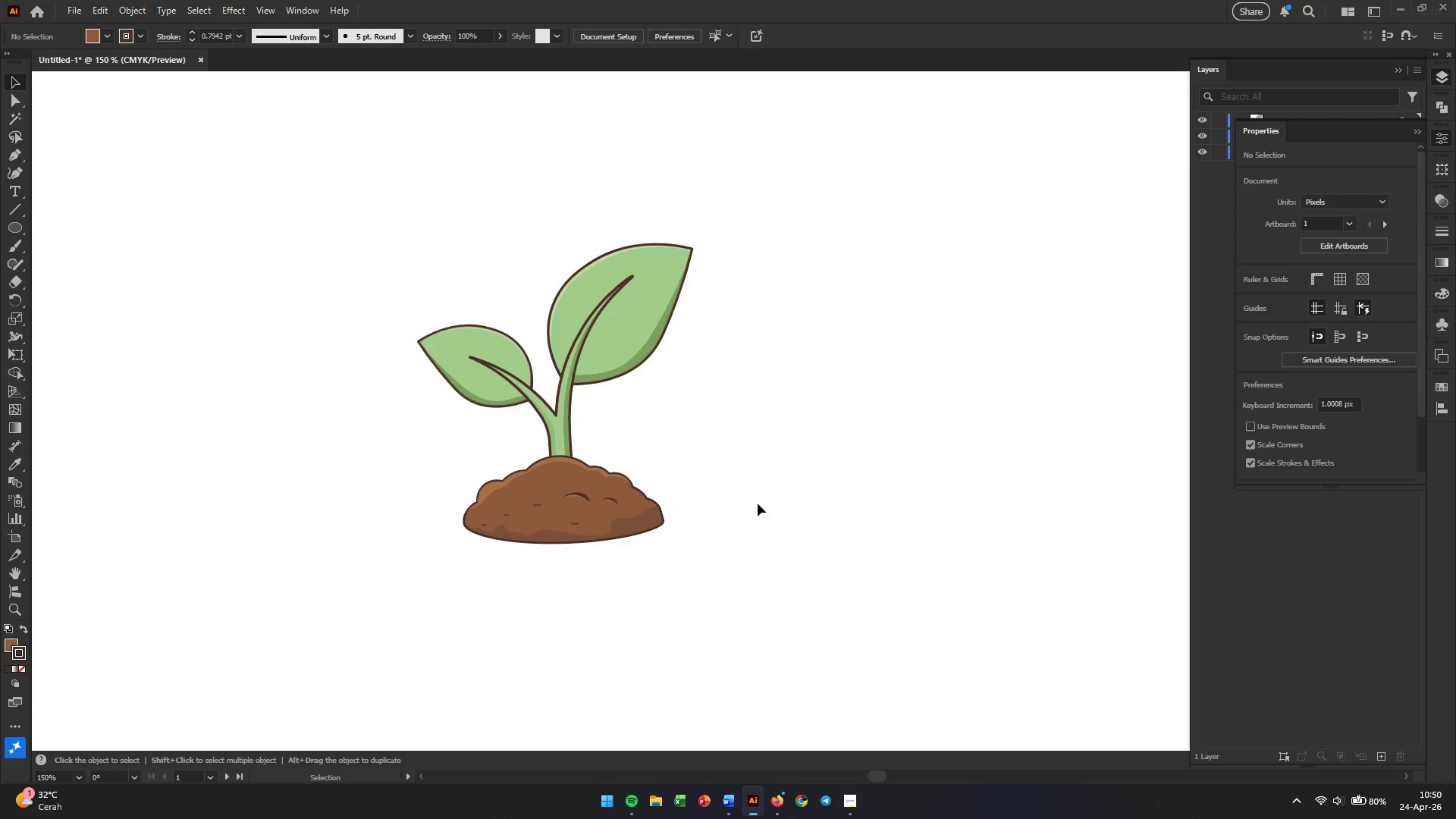 
scroll: coordinate [879, 497], scroll_direction: down, amount: 2.0
 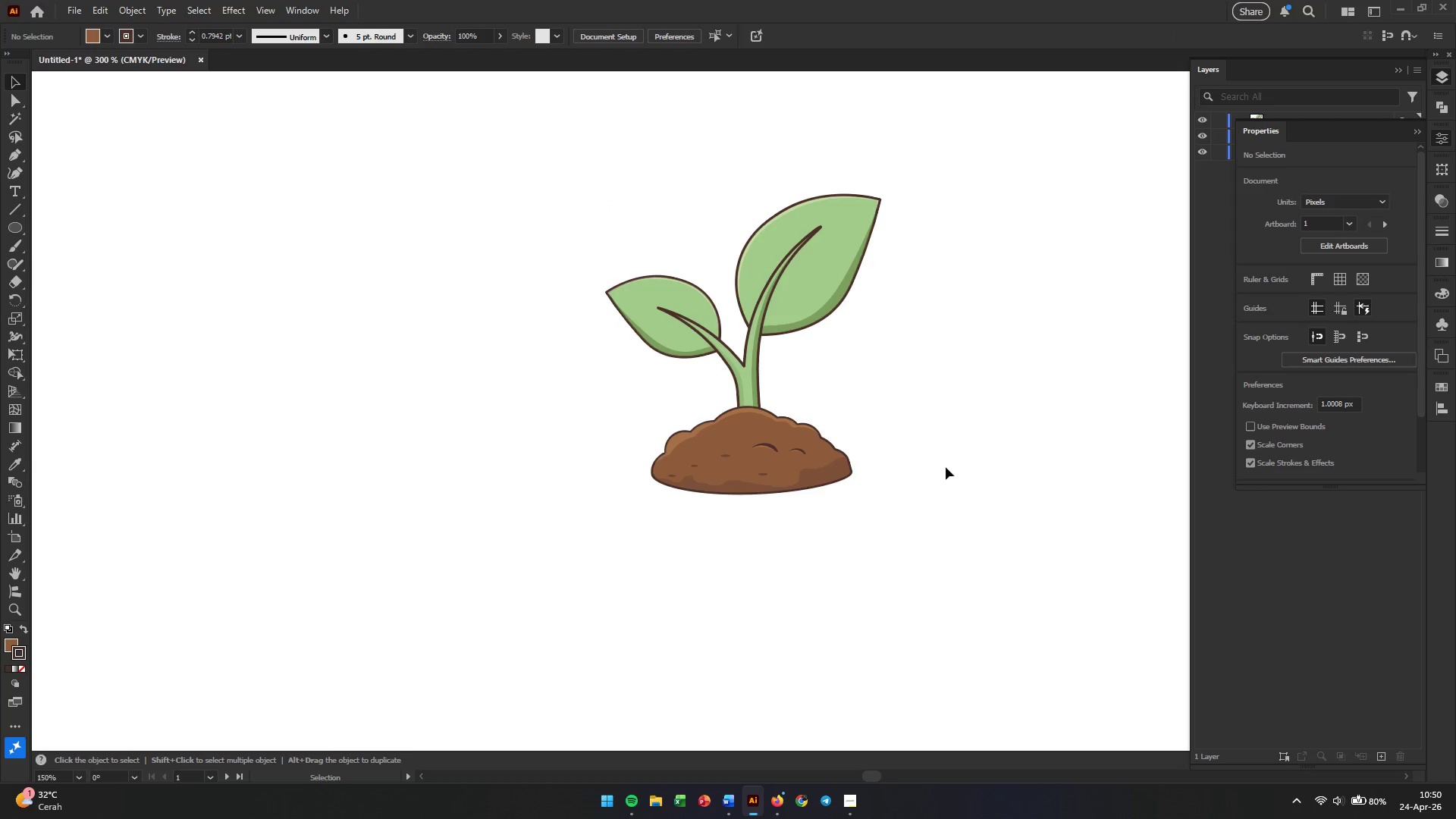 
left_click([600, 498])
 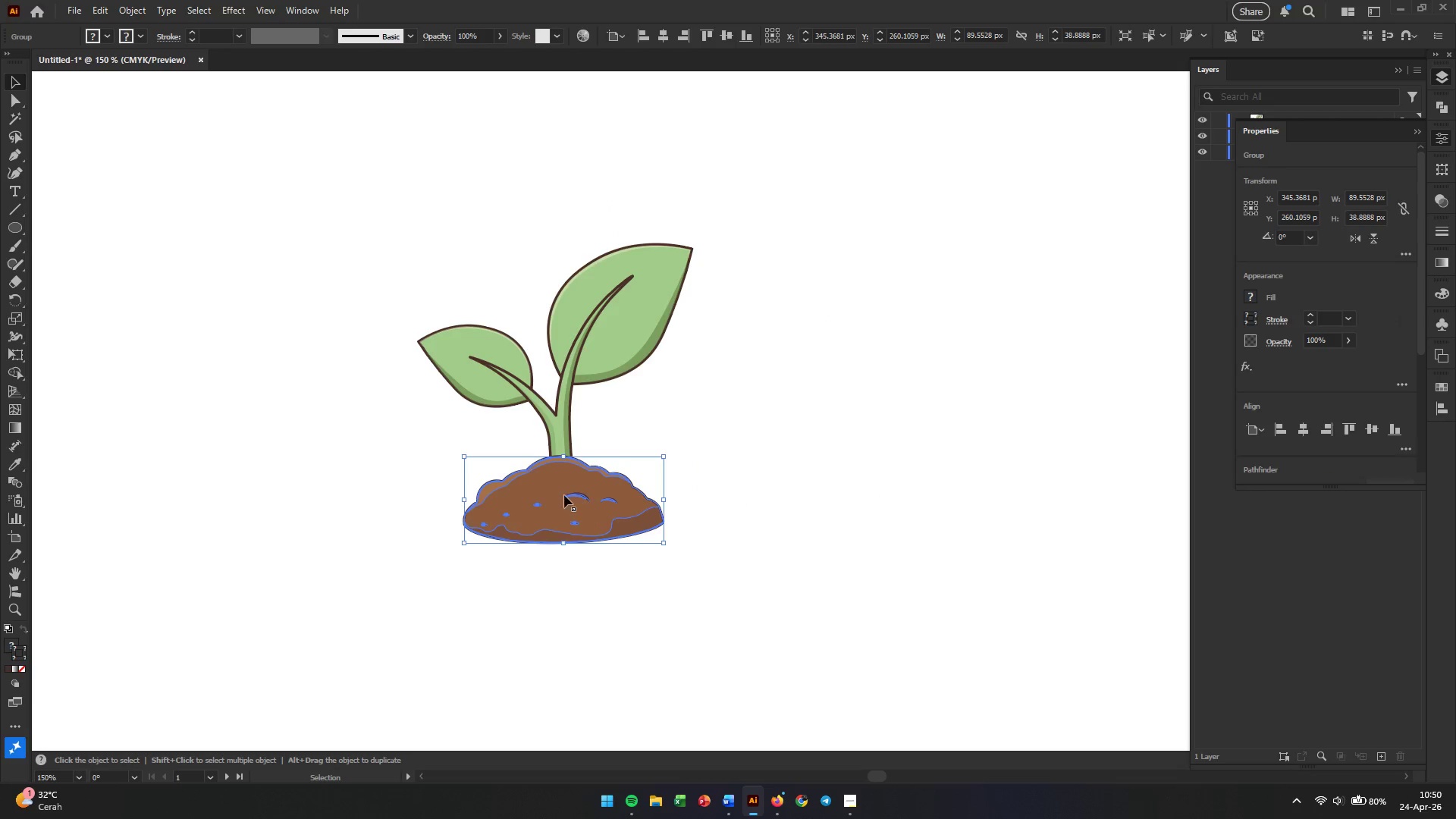 
key(Alt+AltLeft)
 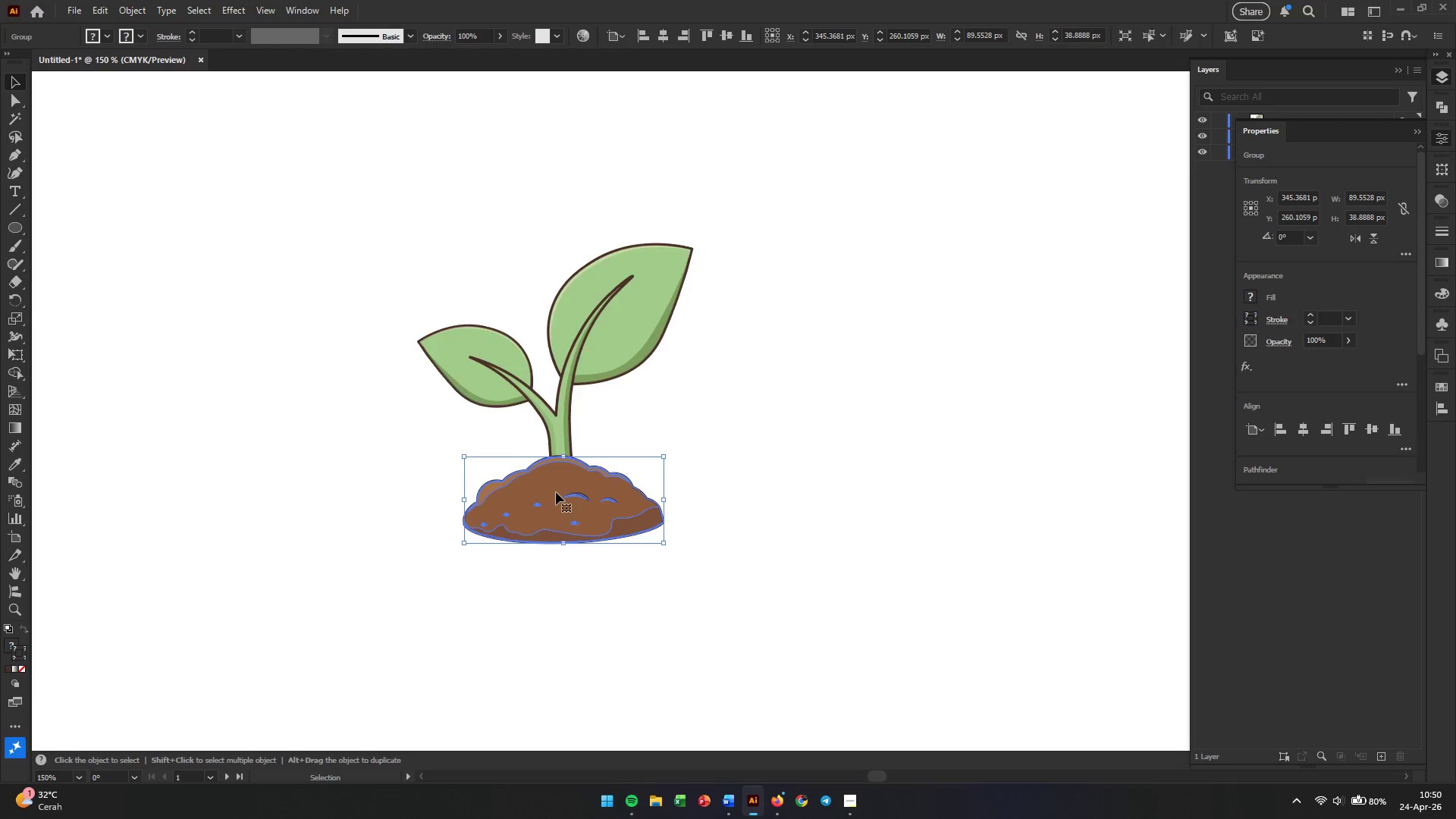 
scroll: coordinate [556, 492], scroll_direction: up, amount: 3.0
 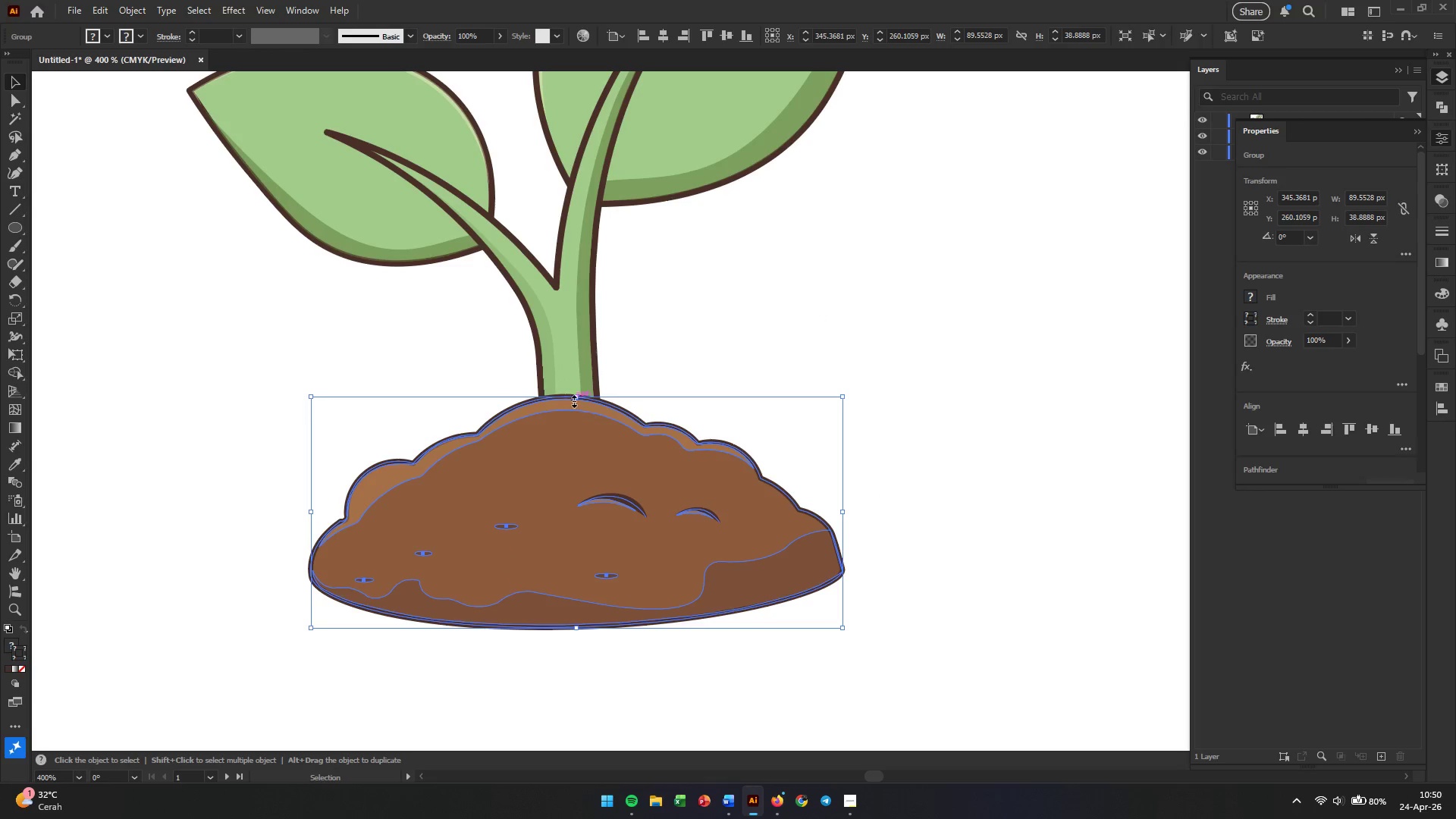 
left_click_drag(start_coordinate=[573, 400], to_coordinate=[573, 416])
 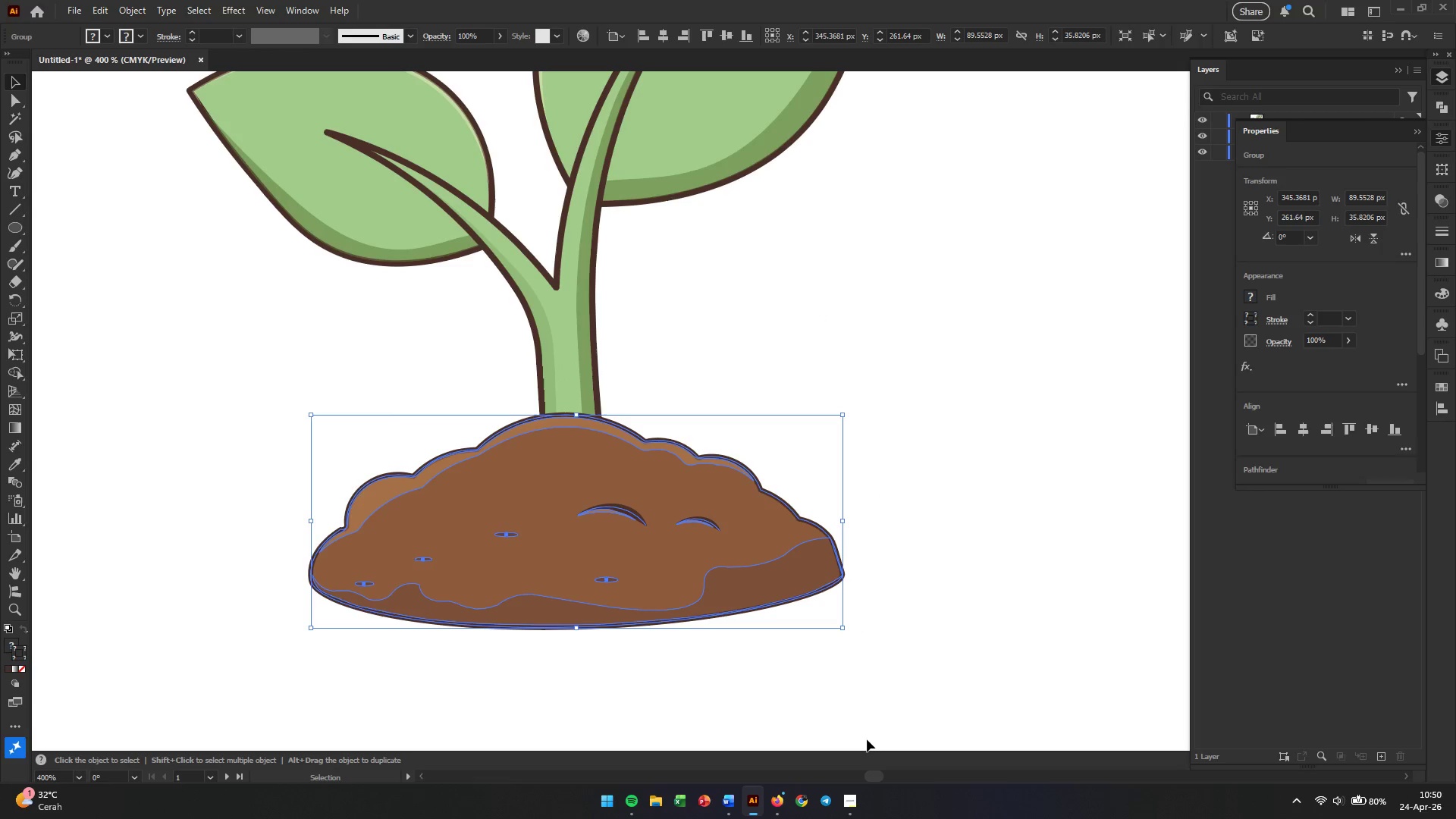 
left_click([867, 739])
 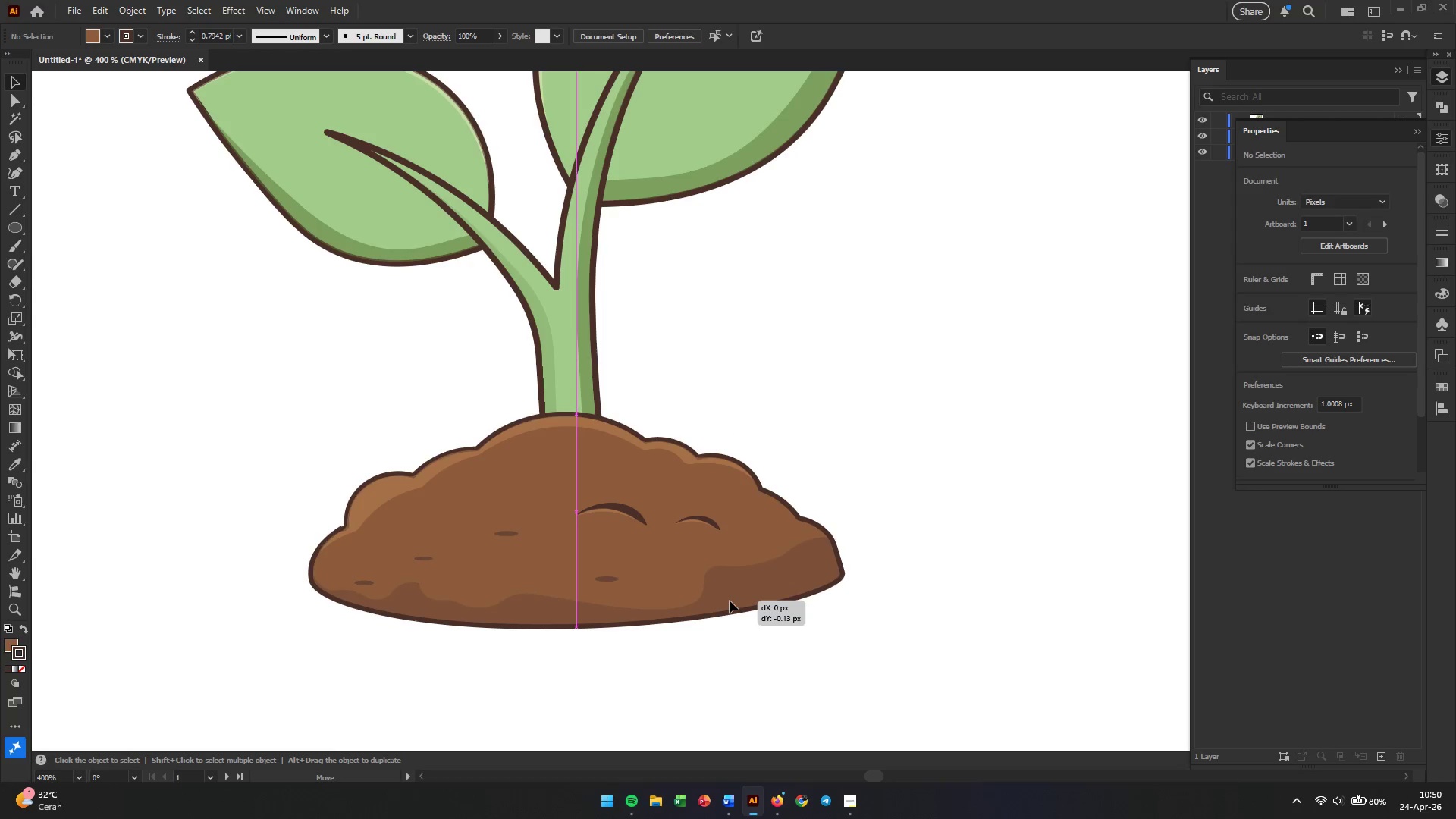 
left_click([882, 538])
 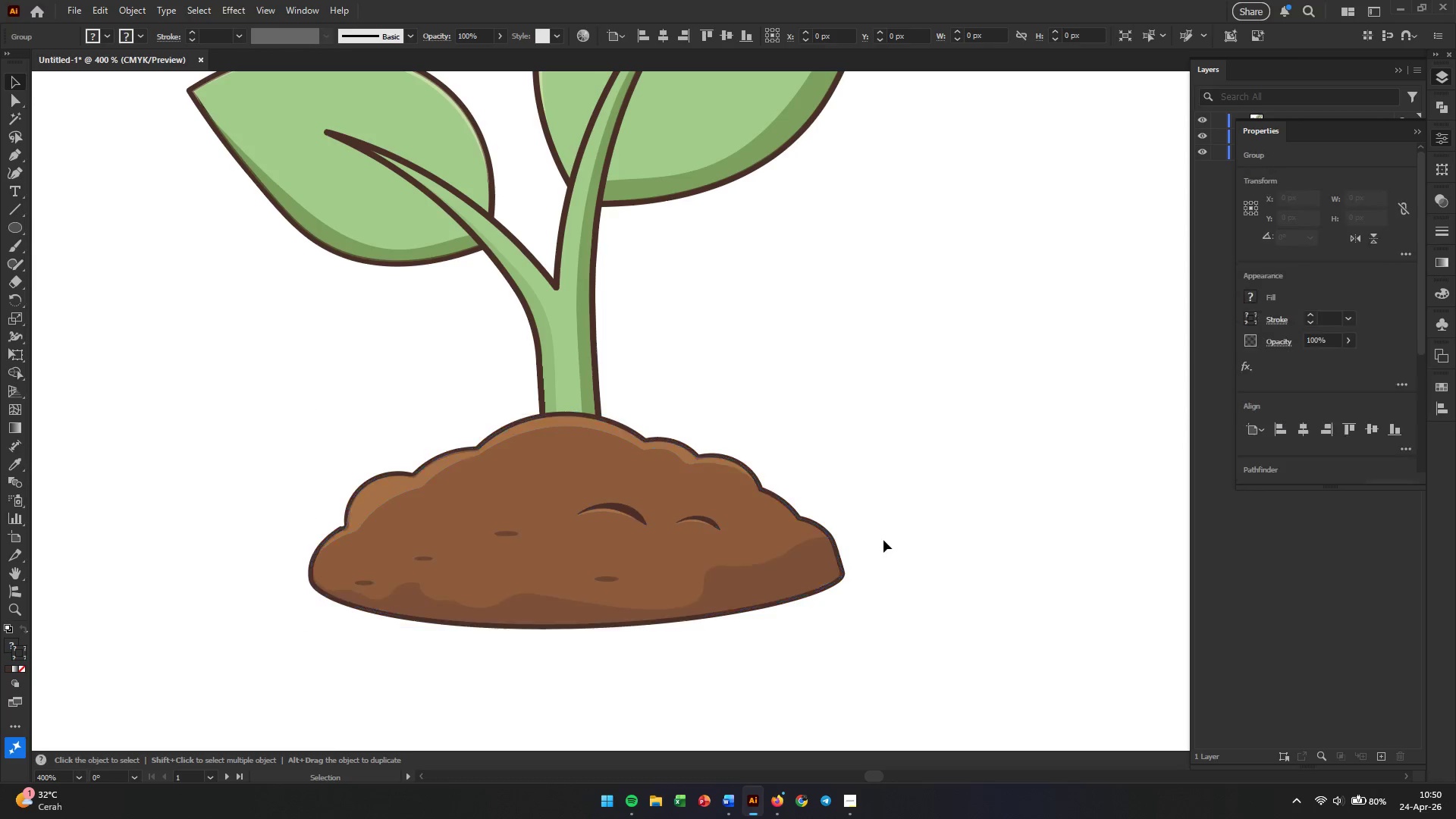 
hold_key(key=AltLeft, duration=0.67)
scroll: coordinate [894, 593], scroll_direction: down, amount: 2.0
 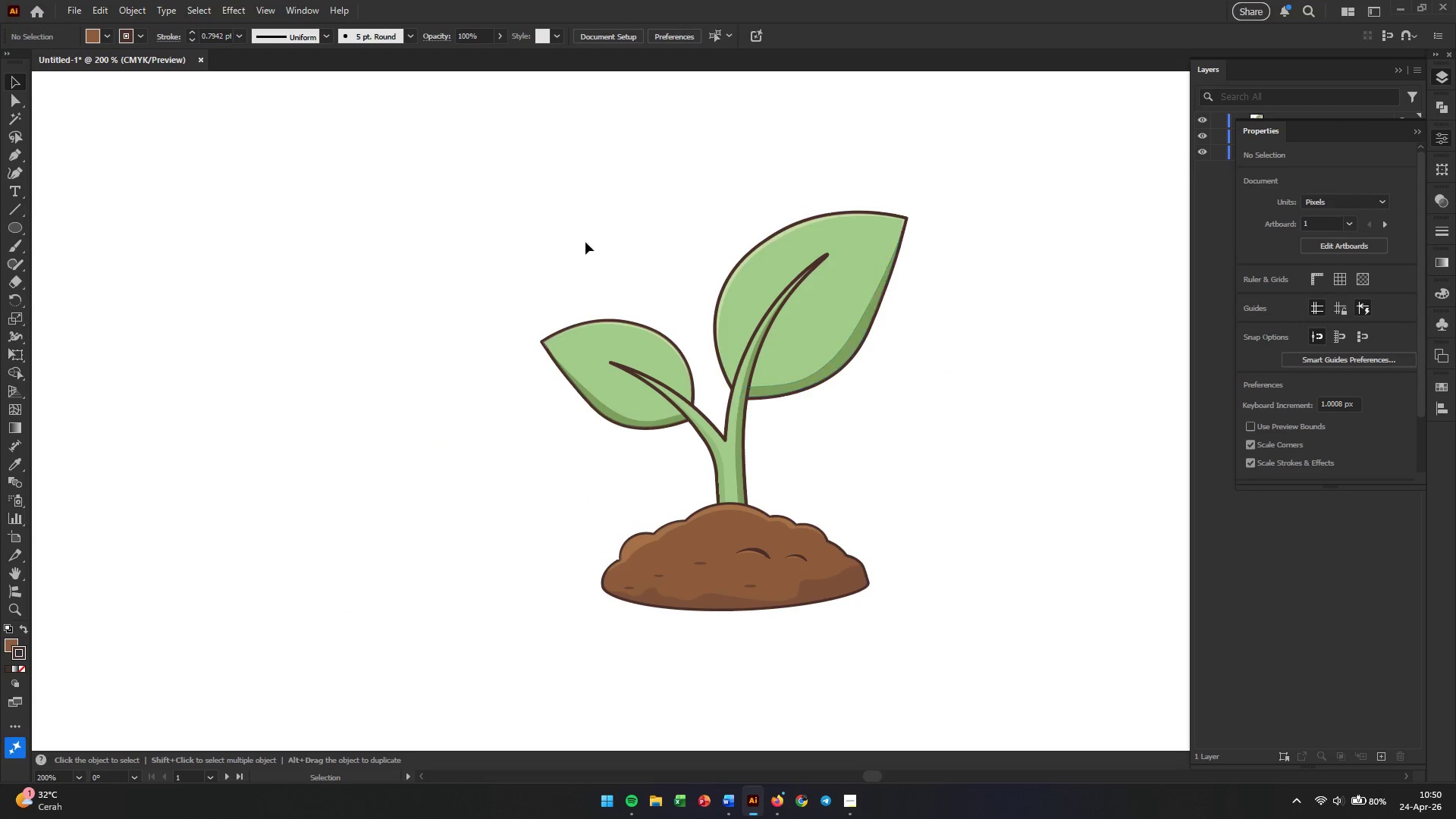 
left_click_drag(start_coordinate=[421, 183], to_coordinate=[1043, 723])
 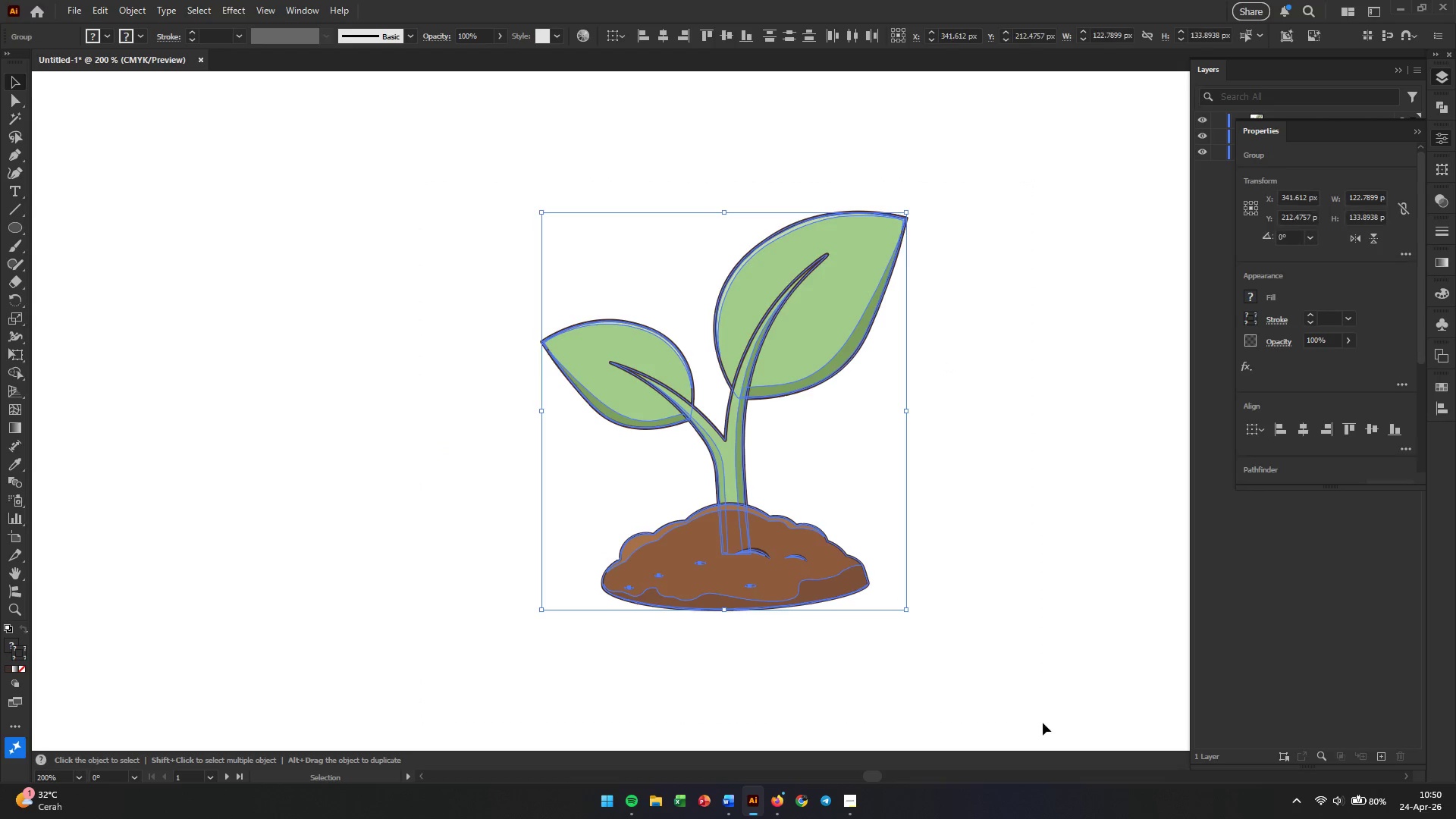 
key(Control+G)
 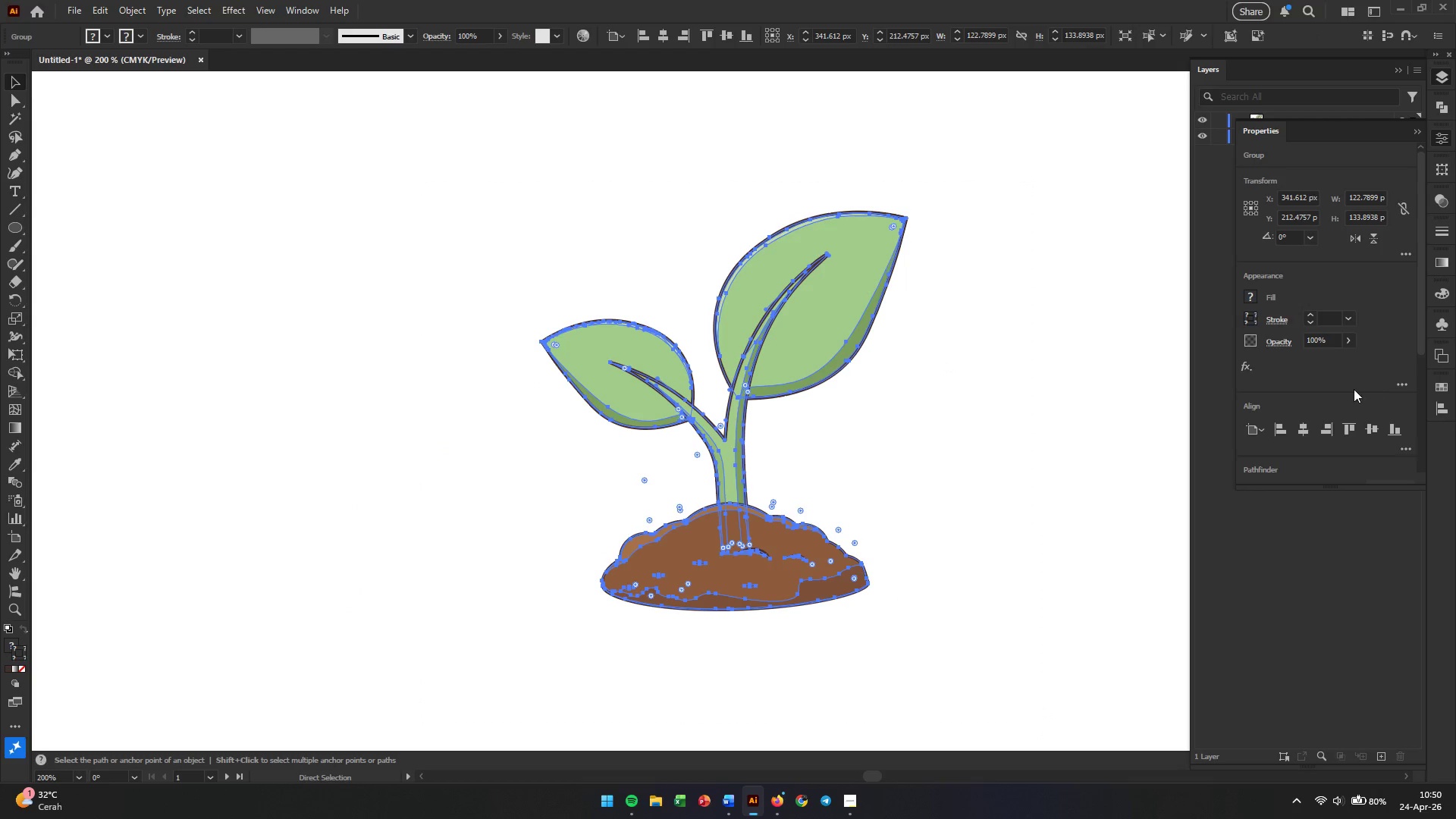 
left_click([1147, 379])
 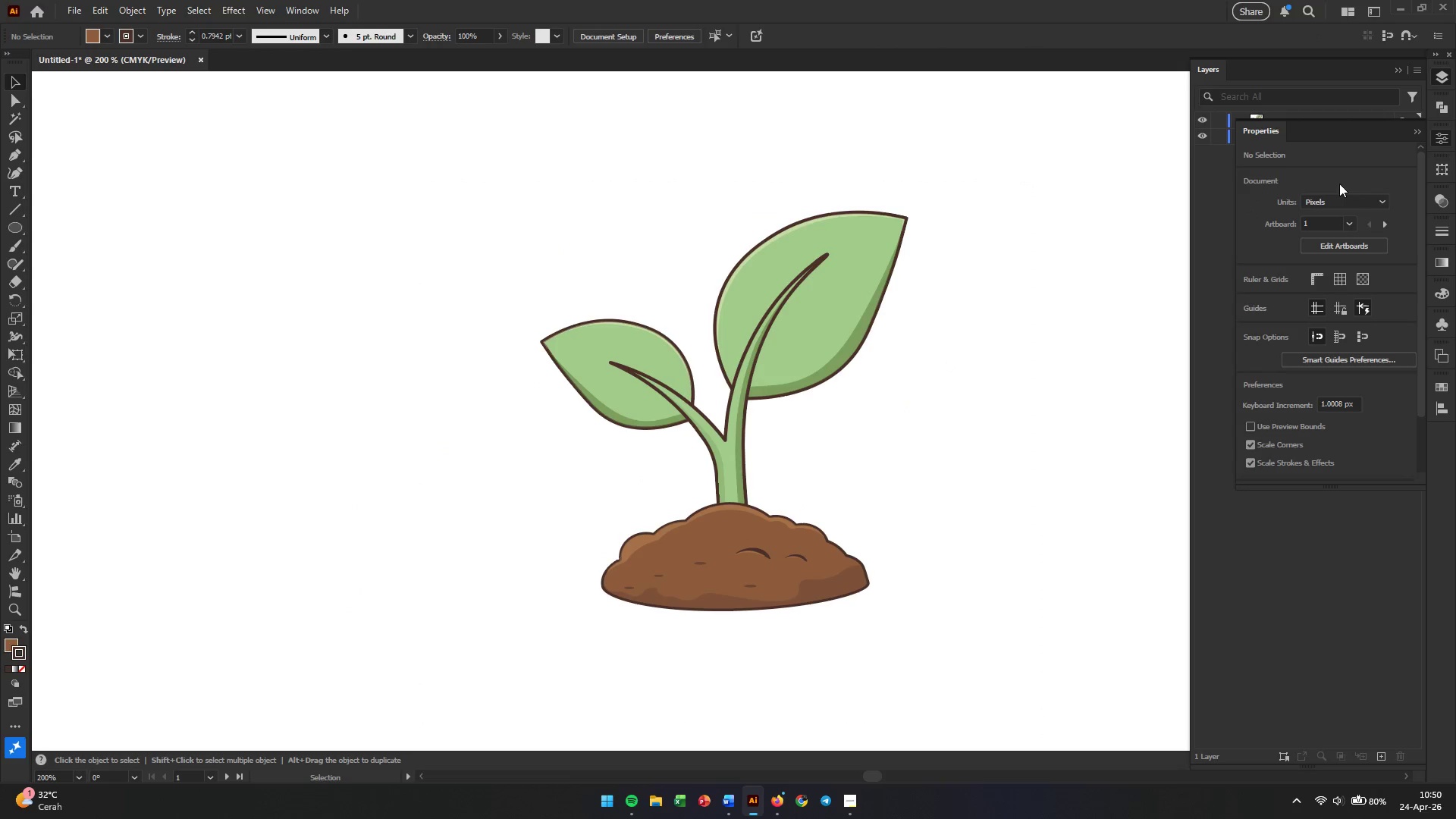 
left_click([1420, 127])
 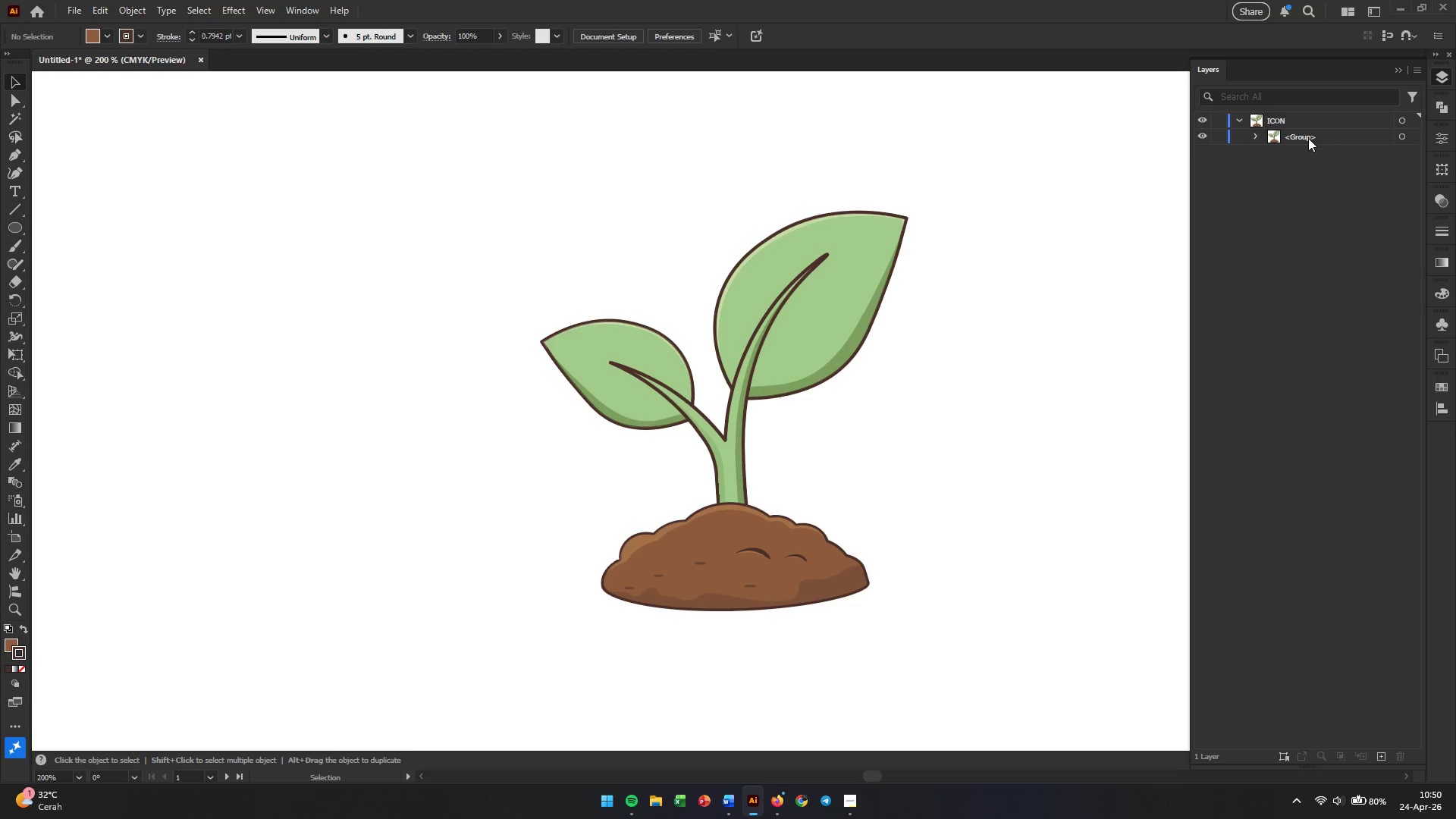 
double_click([1308, 138])
 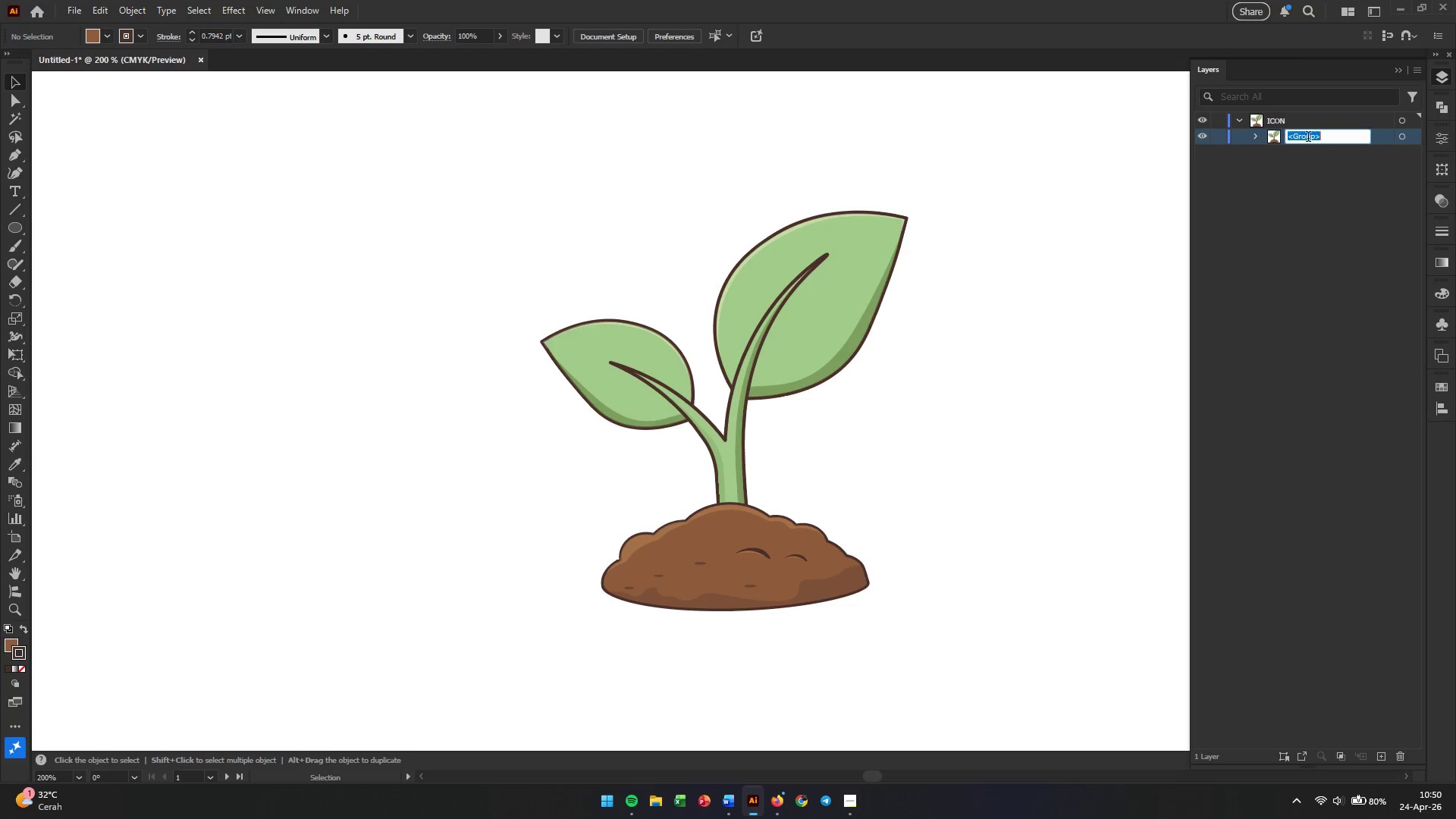 
triple_click([1308, 138])
 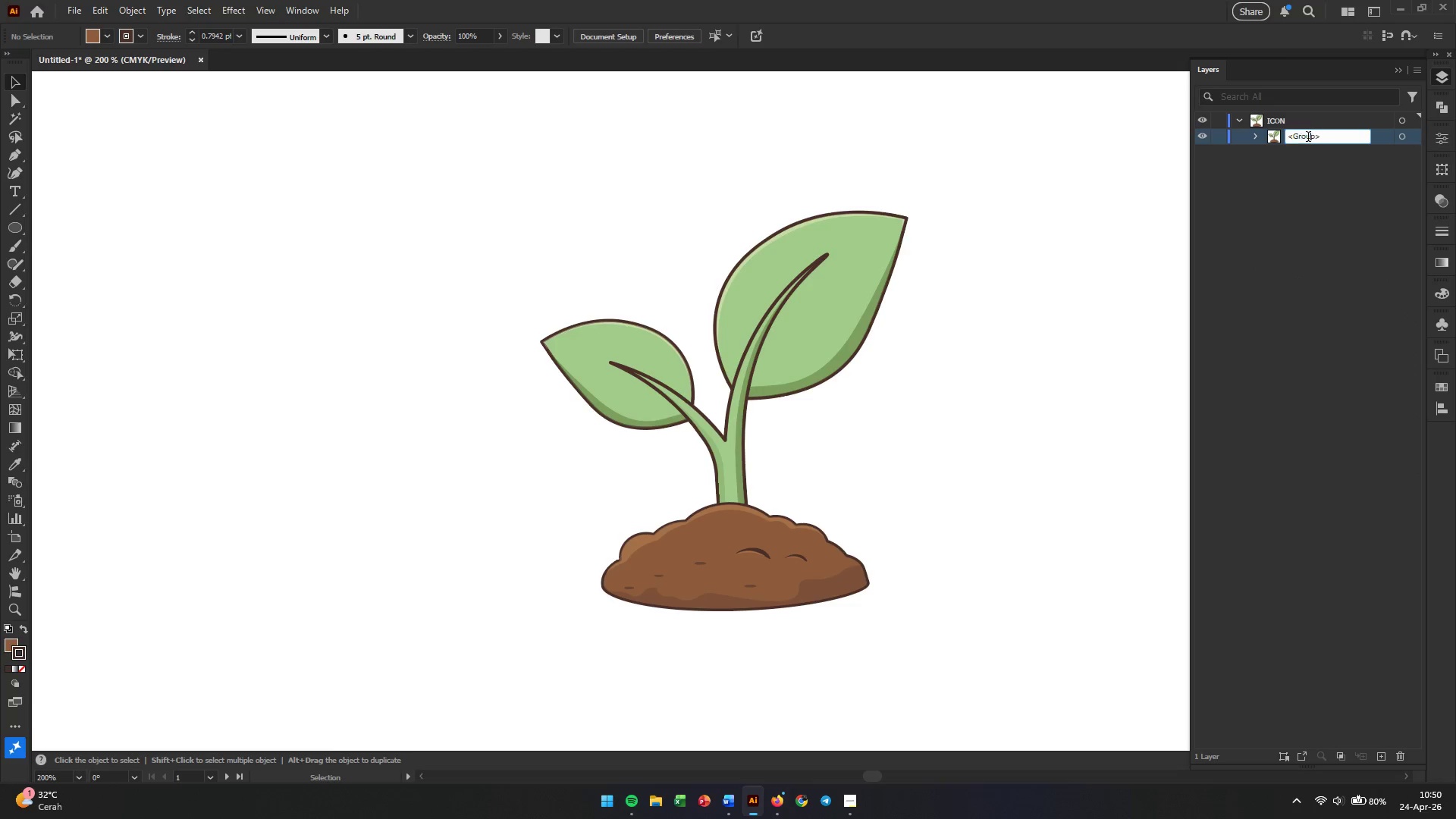 
triple_click([1308, 138])
 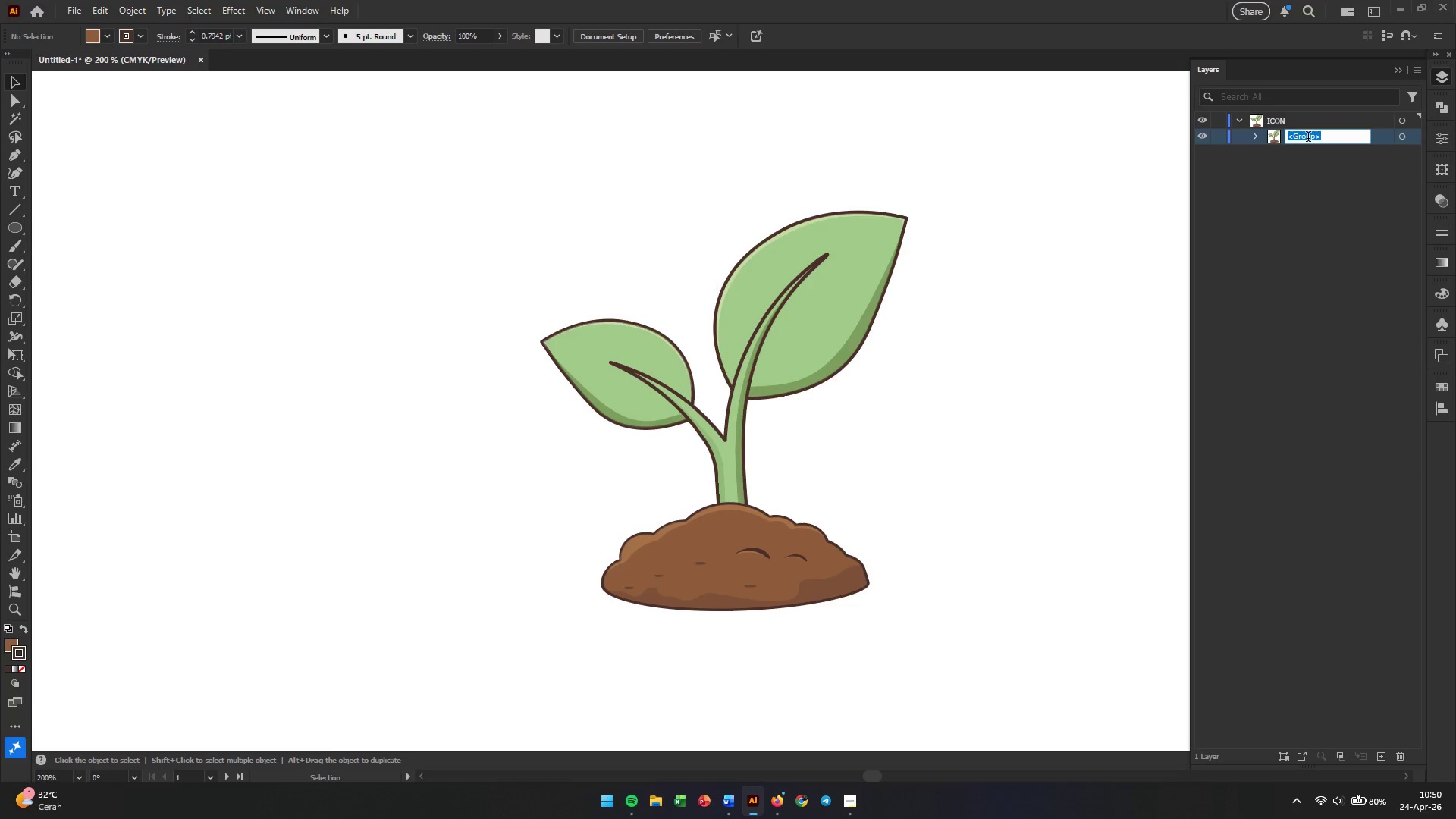 
type(PLANT)
 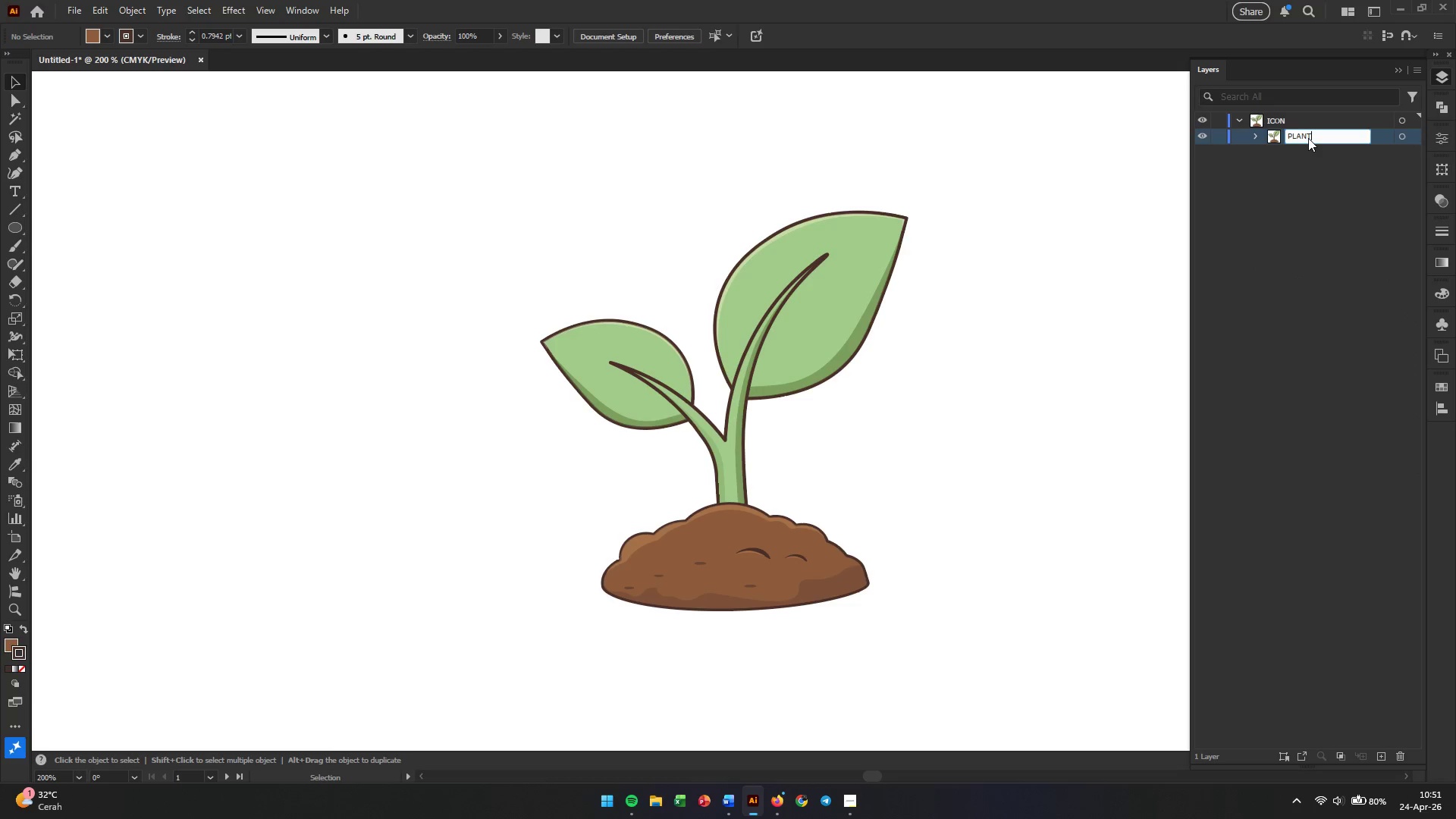 
key(Enter)
 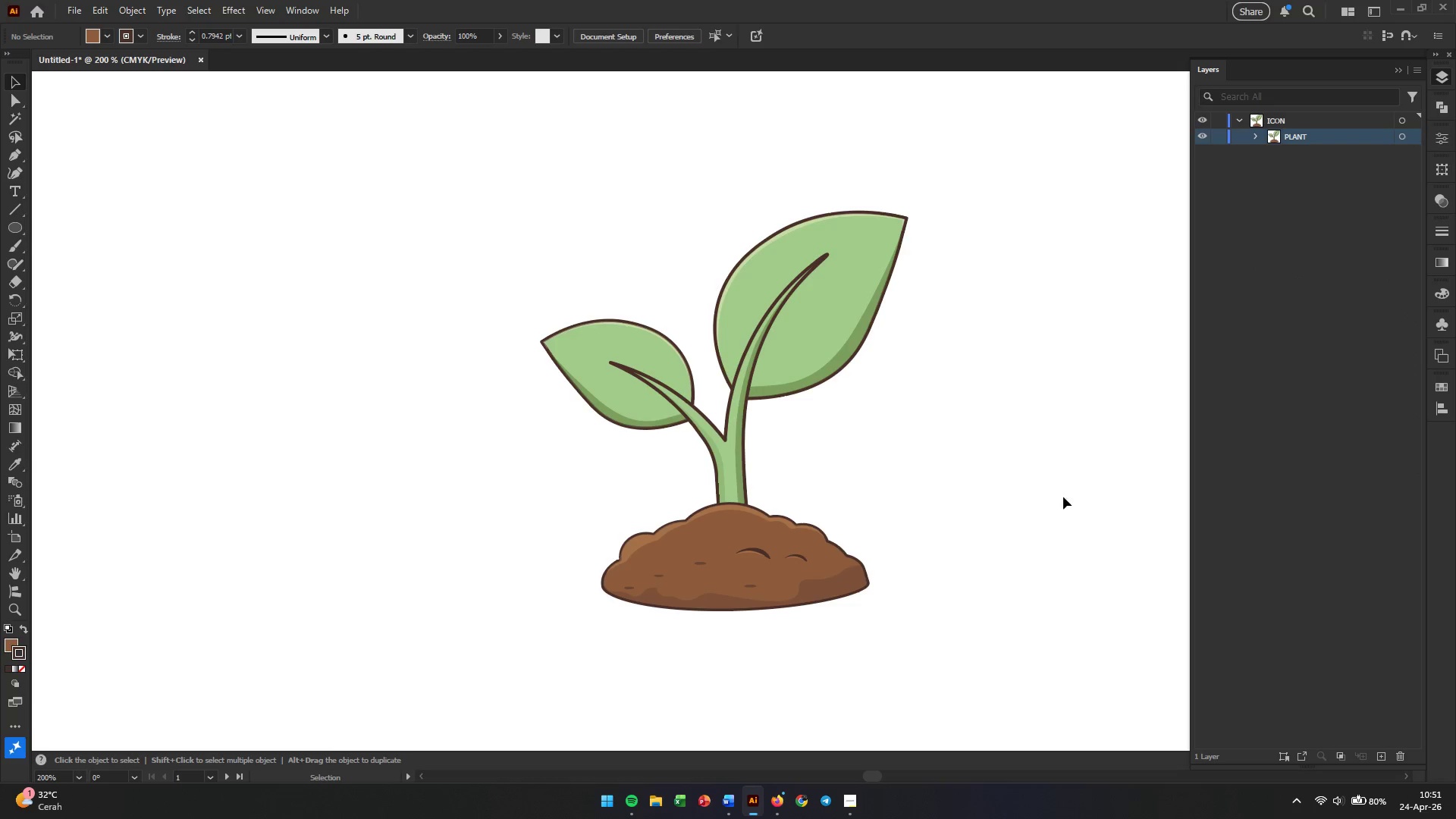 
left_click([996, 540])
 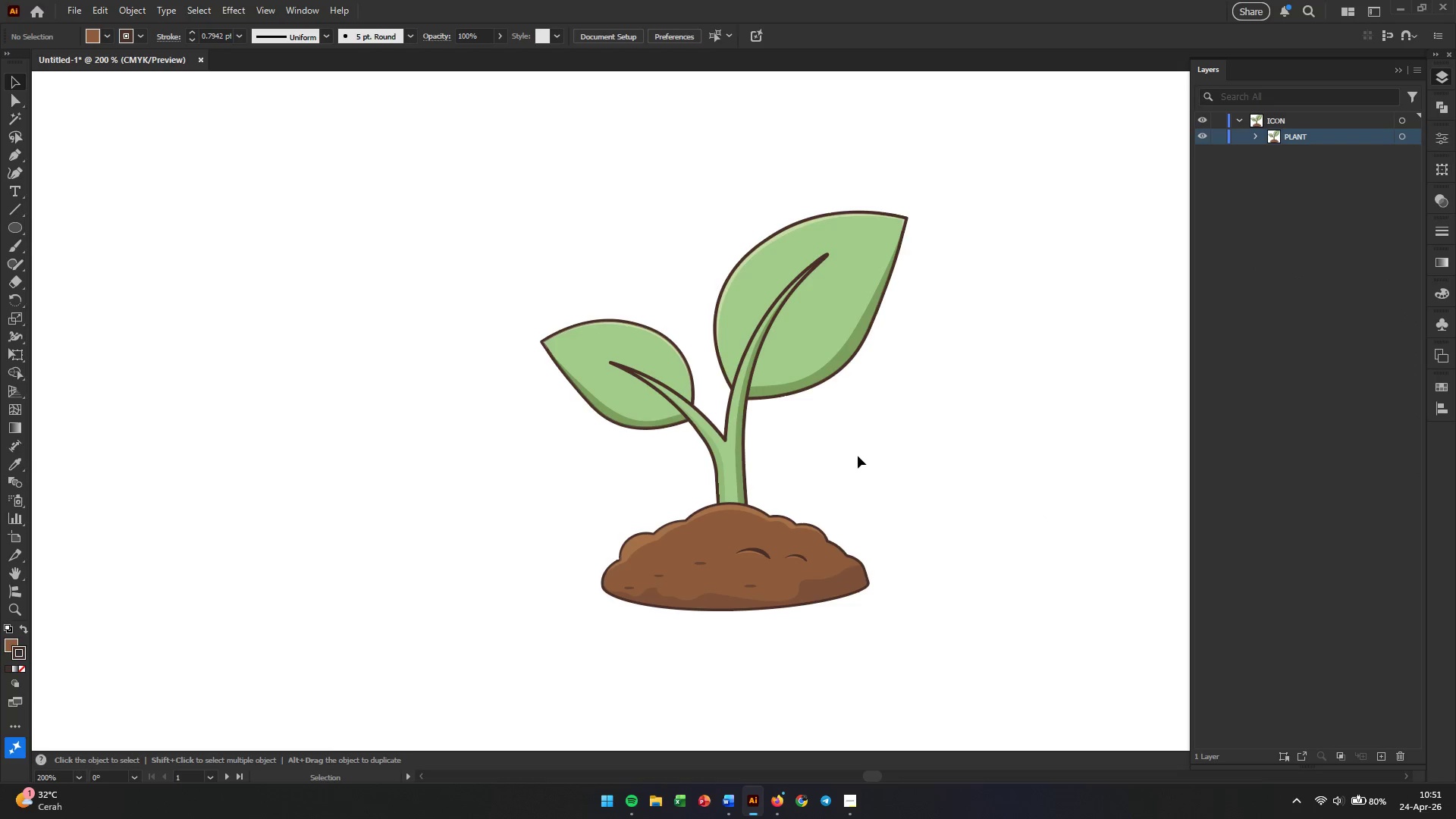 
hold_key(key=AltLeft, duration=0.48)
scroll: coordinate [858, 456], scroll_direction: down, amount: 3.0
 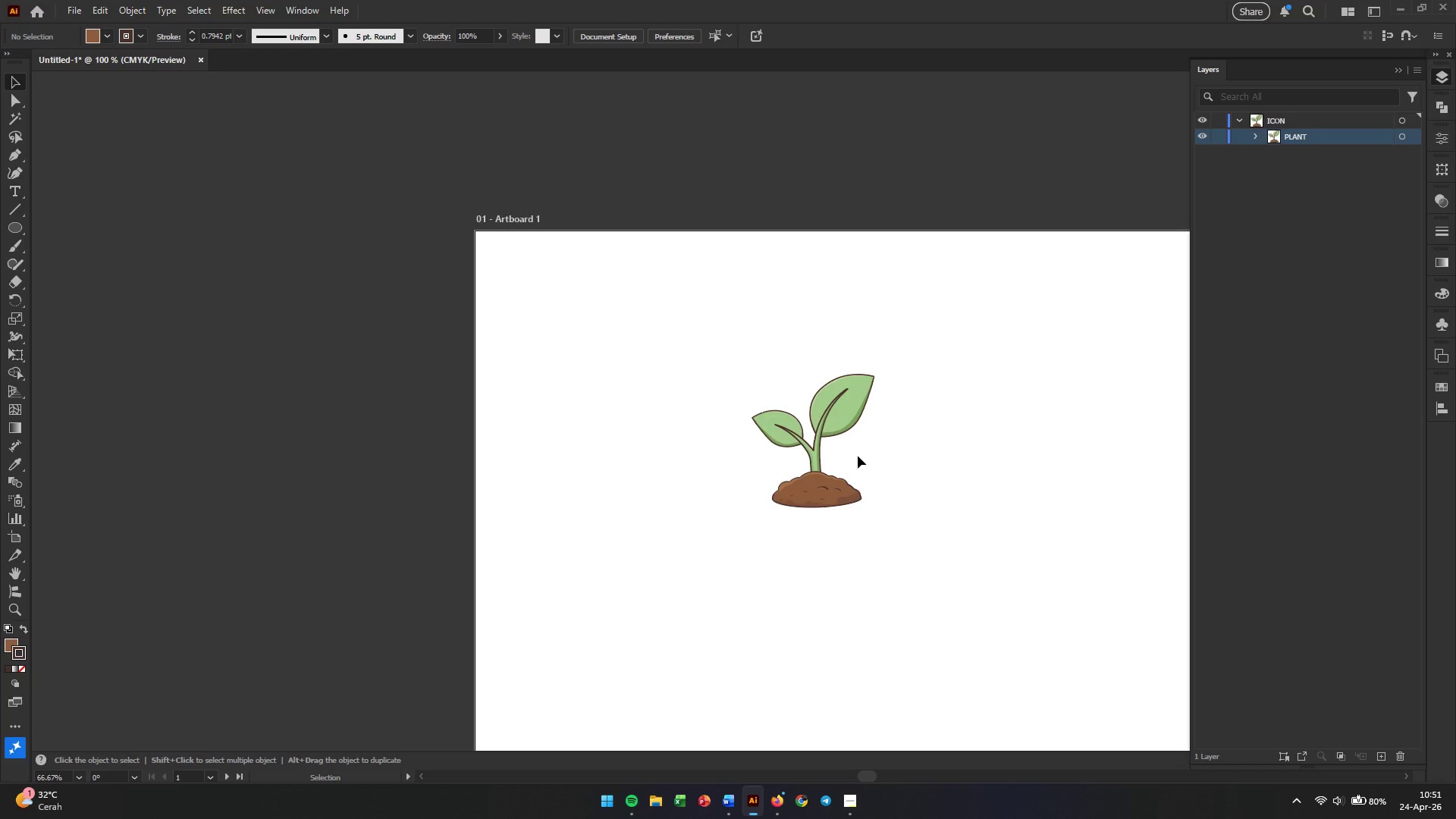 
key(Alt+AltLeft)
 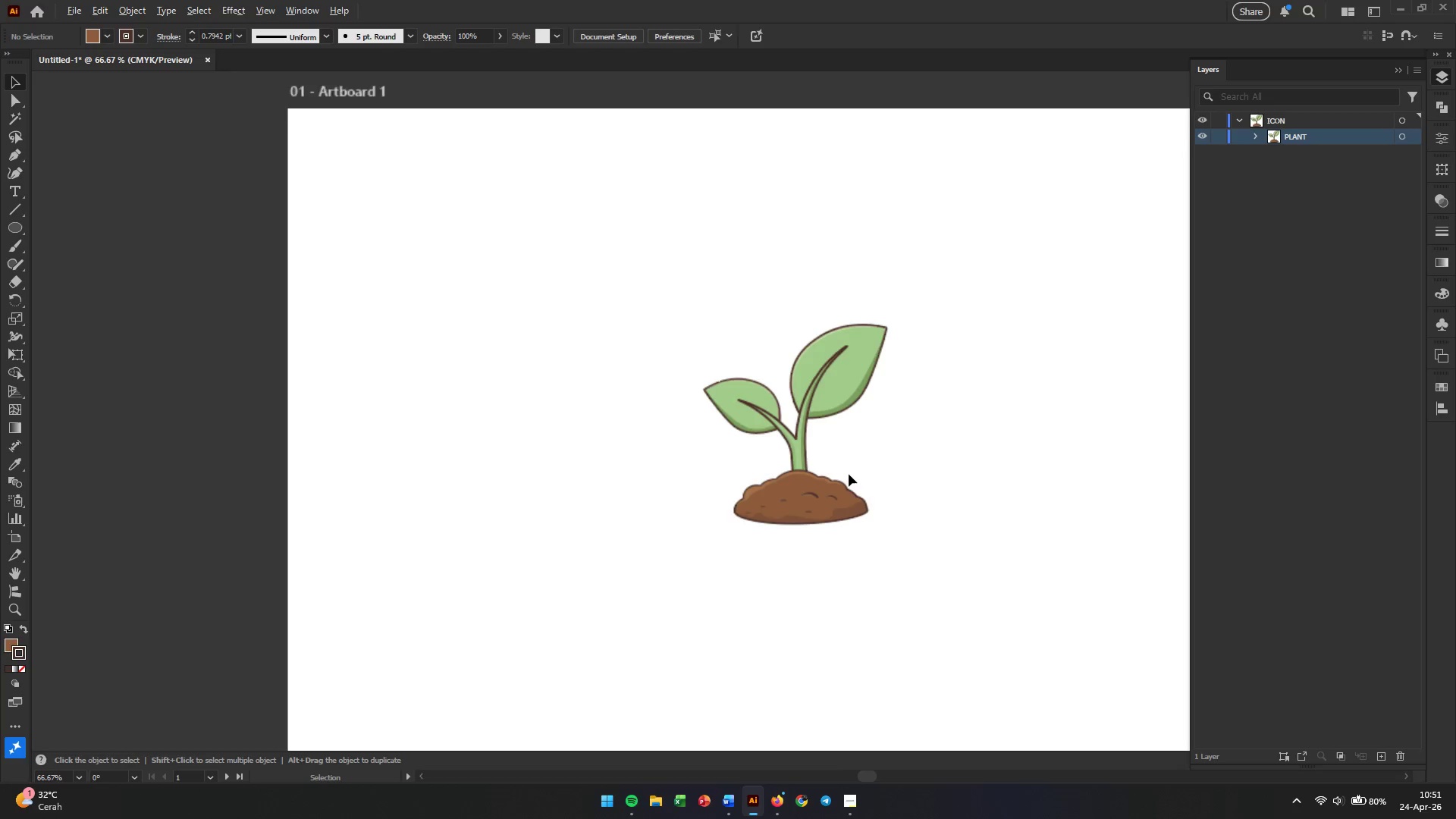 
scroll: coordinate [849, 474], scroll_direction: up, amount: 1.0
 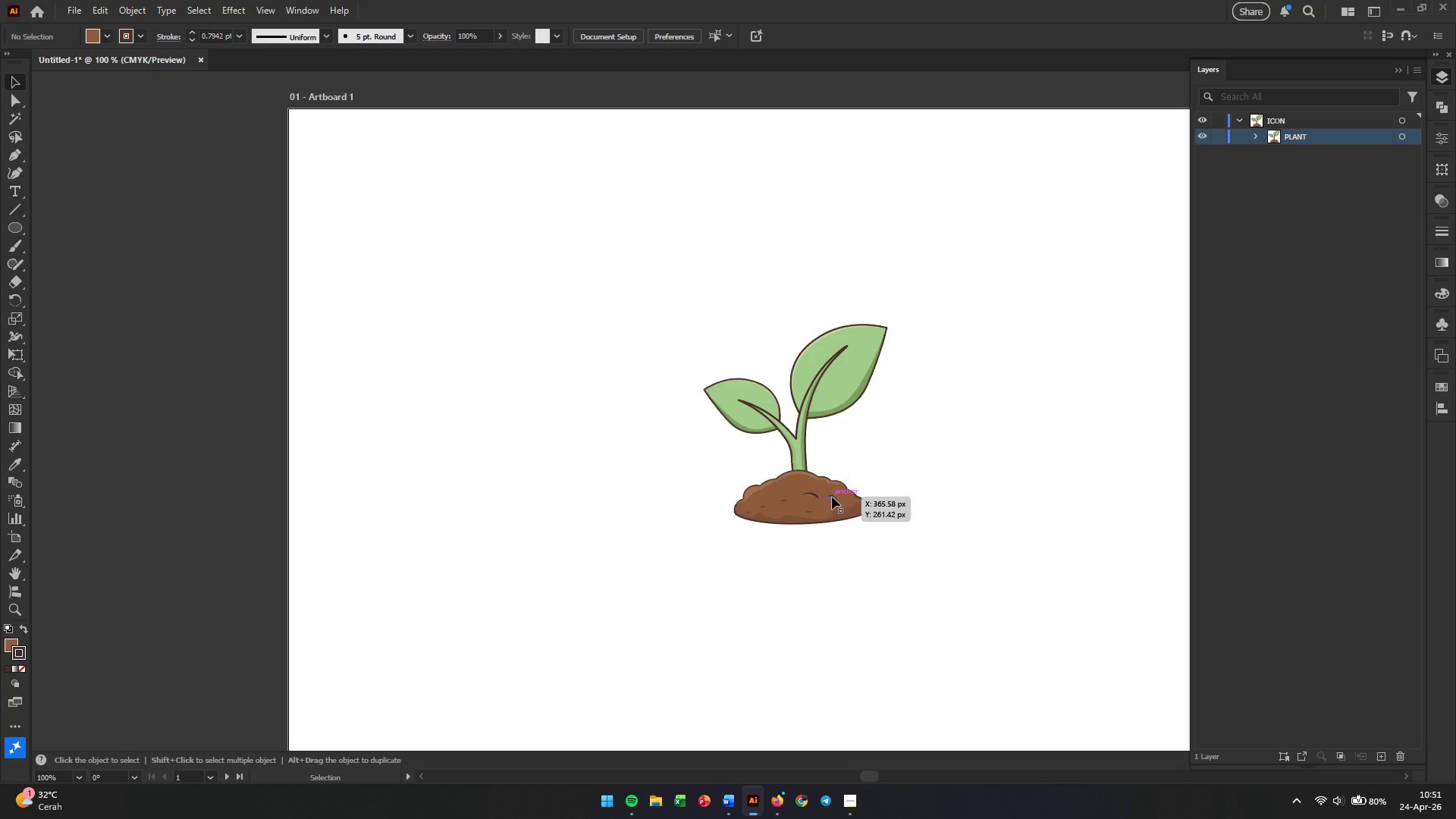 
left_click_drag(start_coordinate=[832, 497], to_coordinate=[504, 349])
 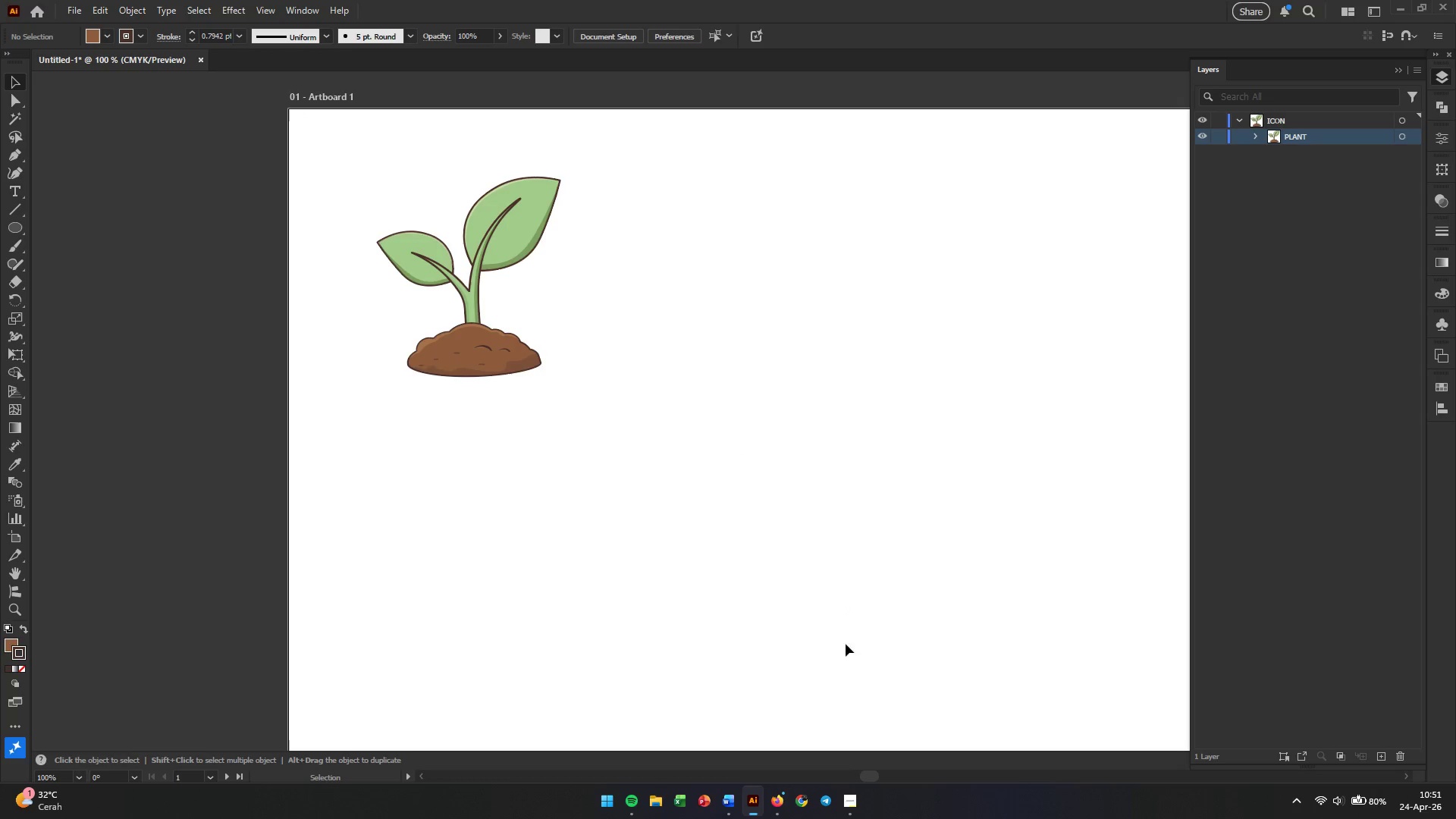 
left_click([737, 801])
 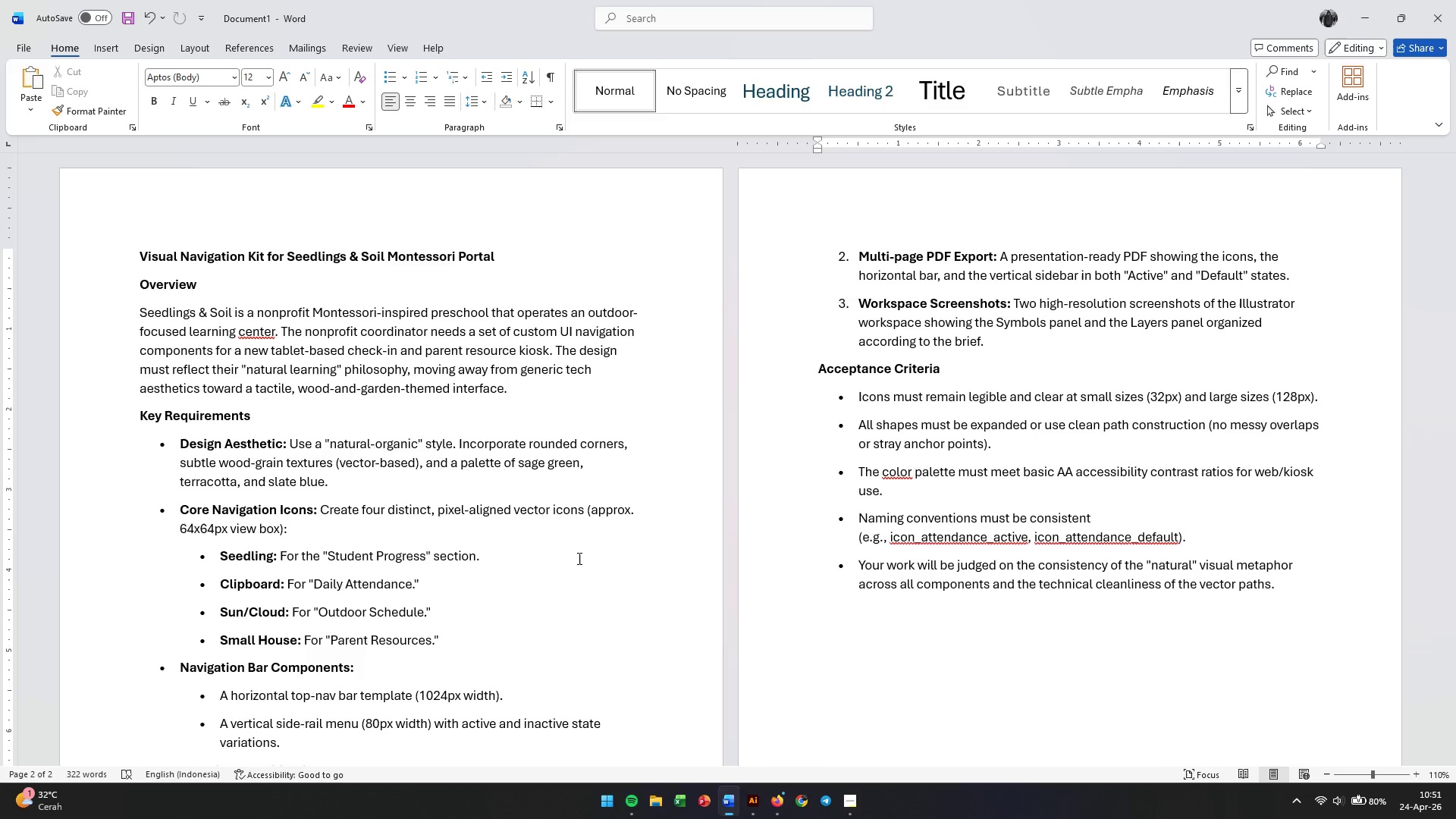 
wait(16.09)
 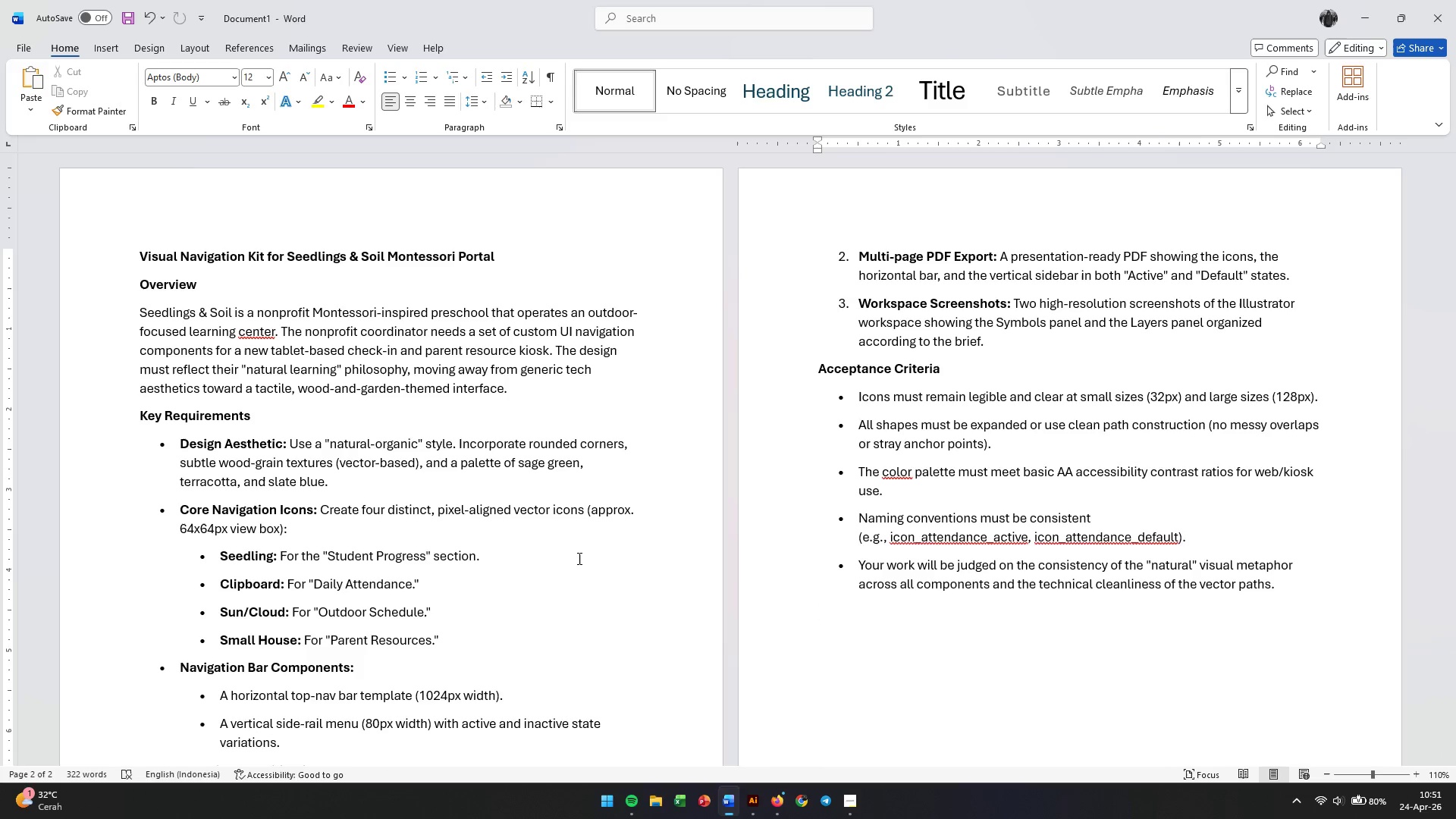 
scroll: coordinate [578, 558], scroll_direction: down, amount: 3.0
 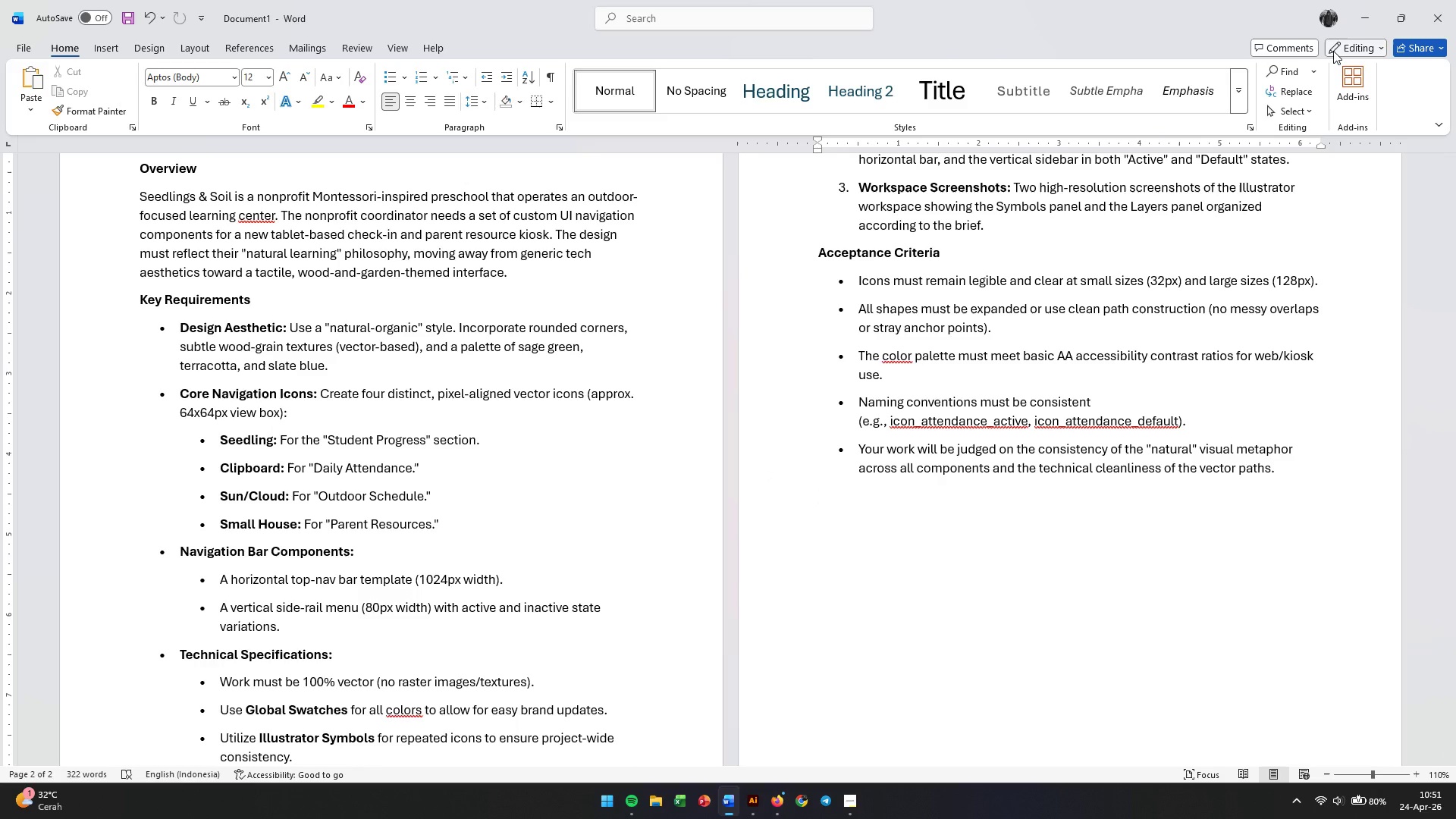 
left_click([1360, 17])
 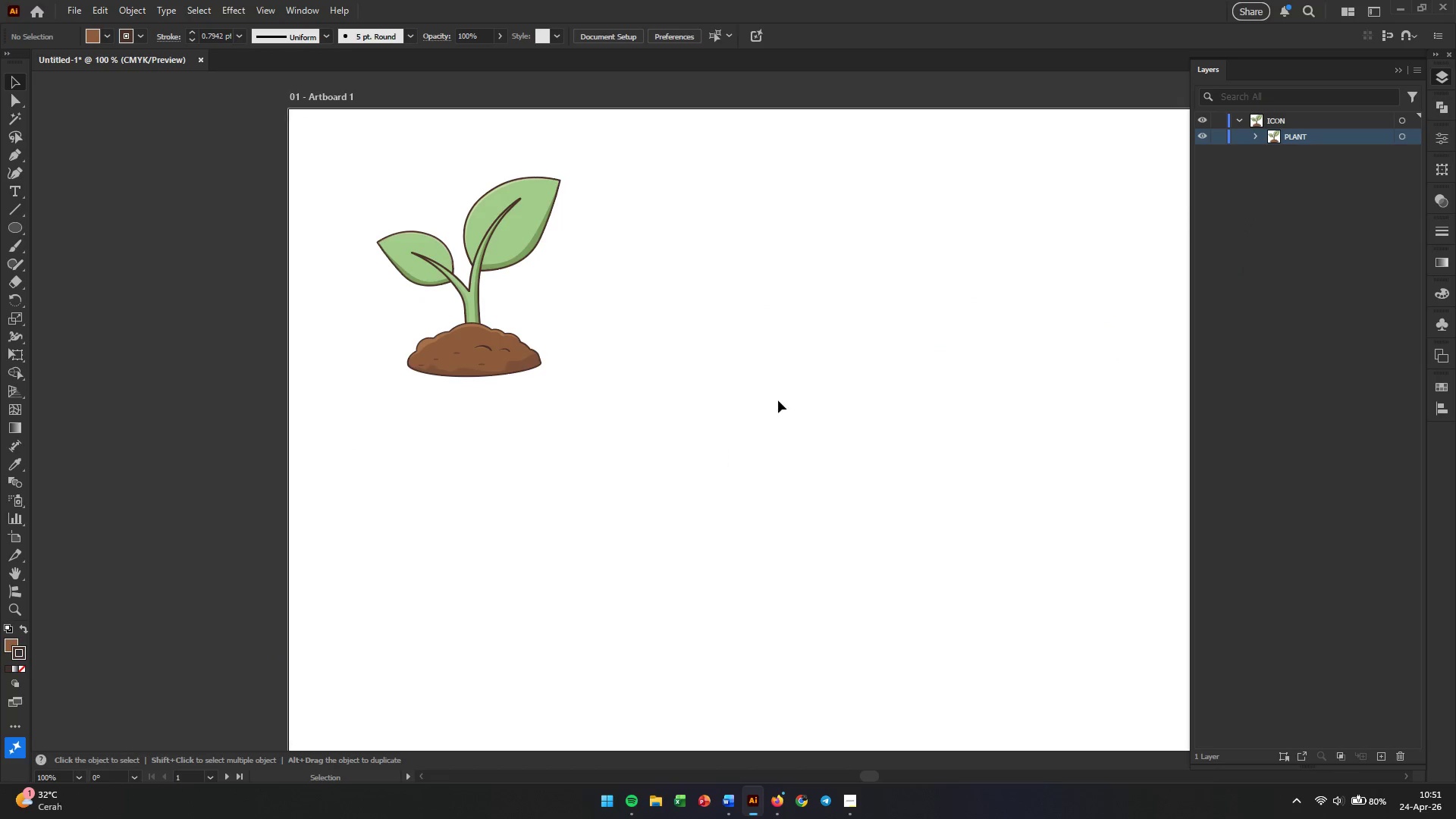 
left_click([773, 400])
 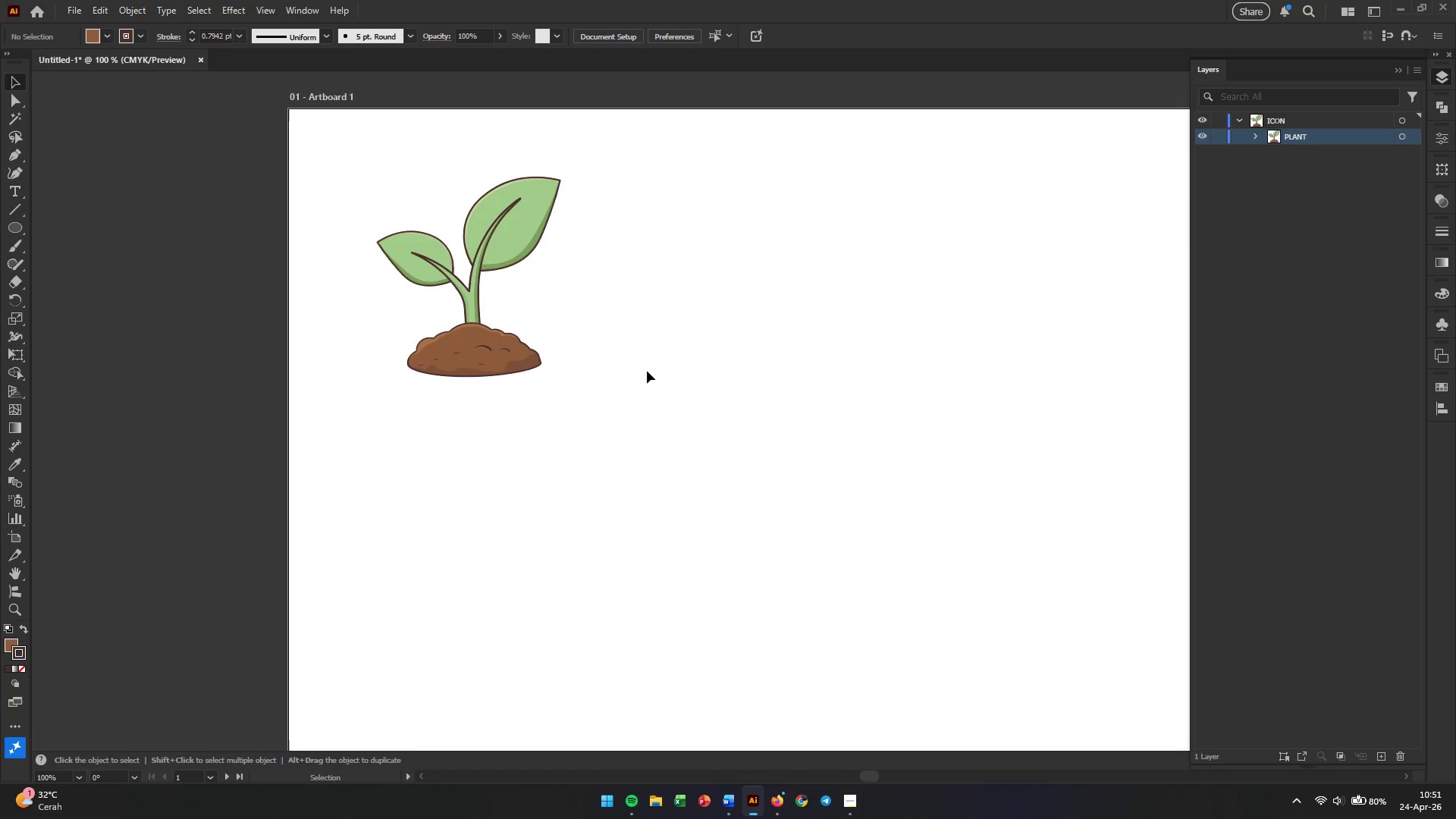 
wait(5.66)
 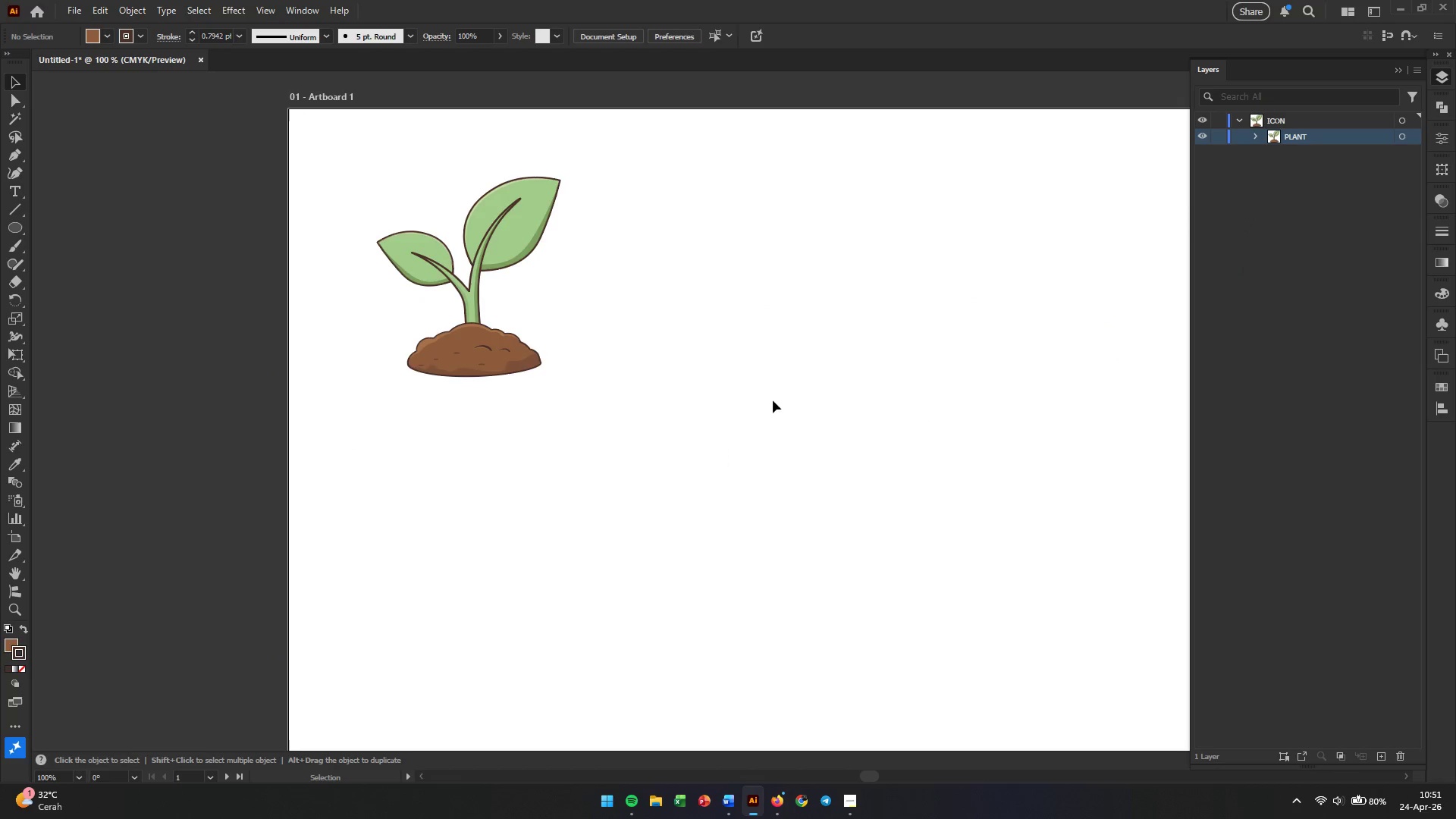 
left_click([1436, 386])
 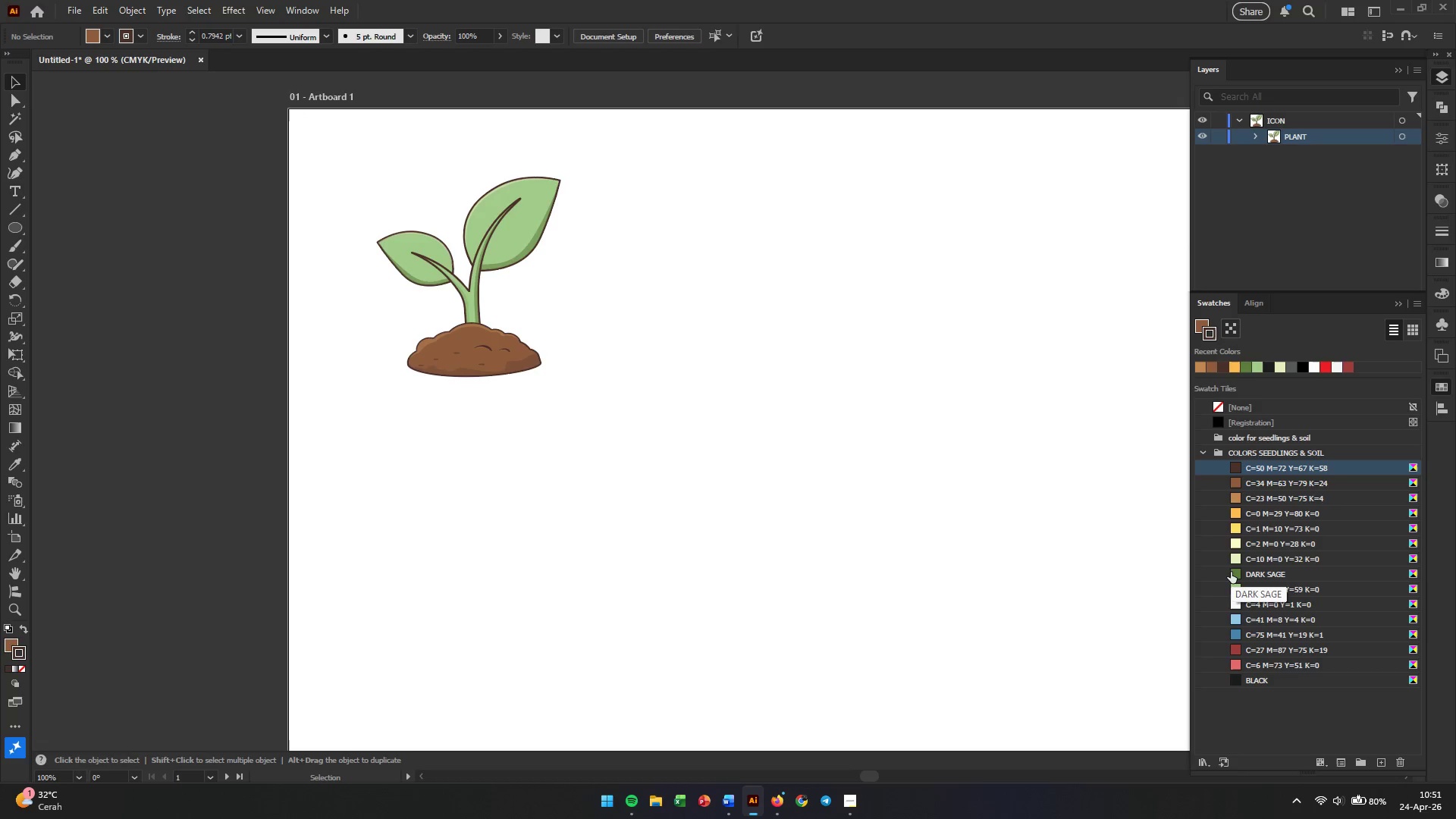 
wait(6.33)
 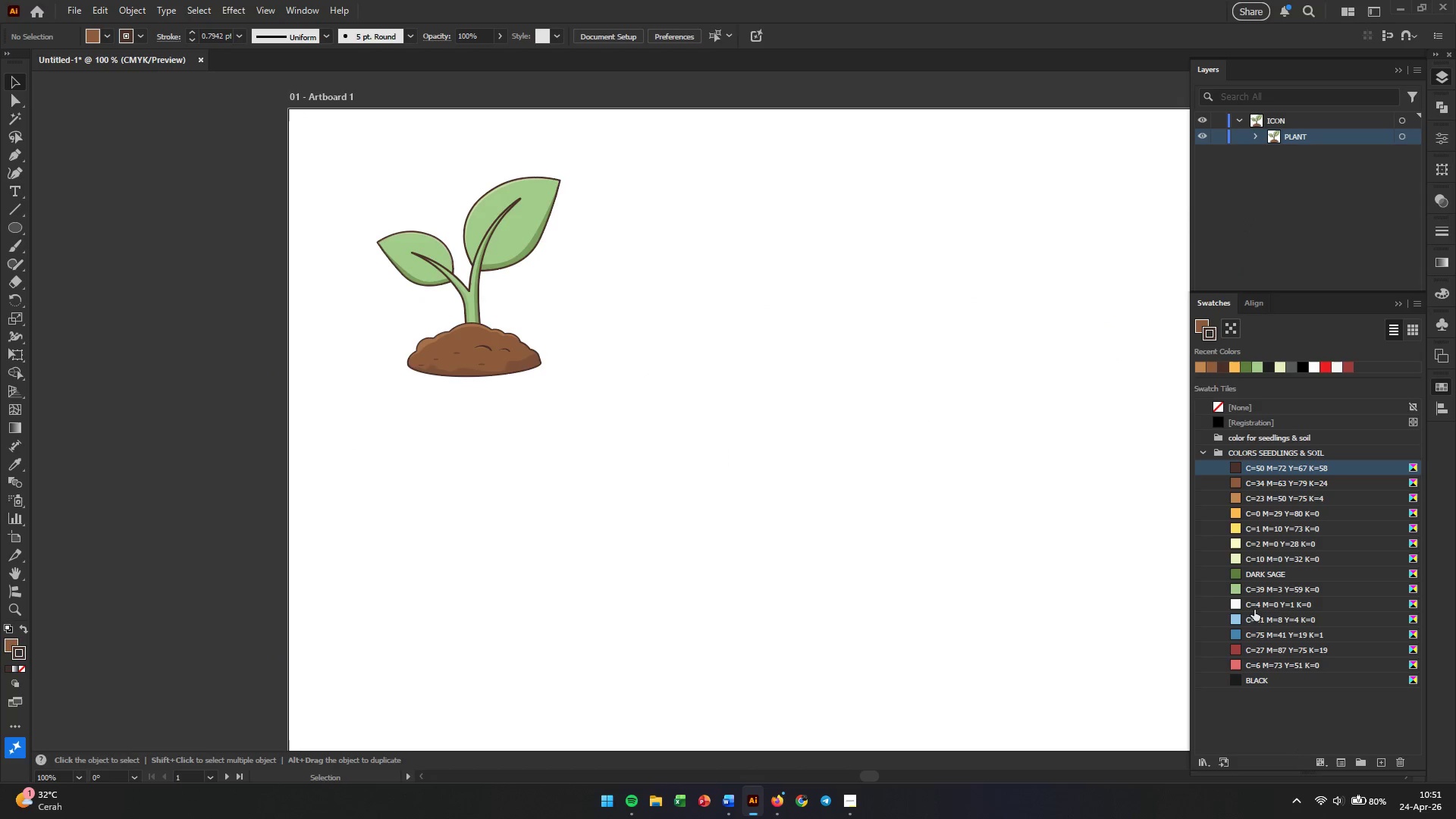 
left_click([993, 414])
 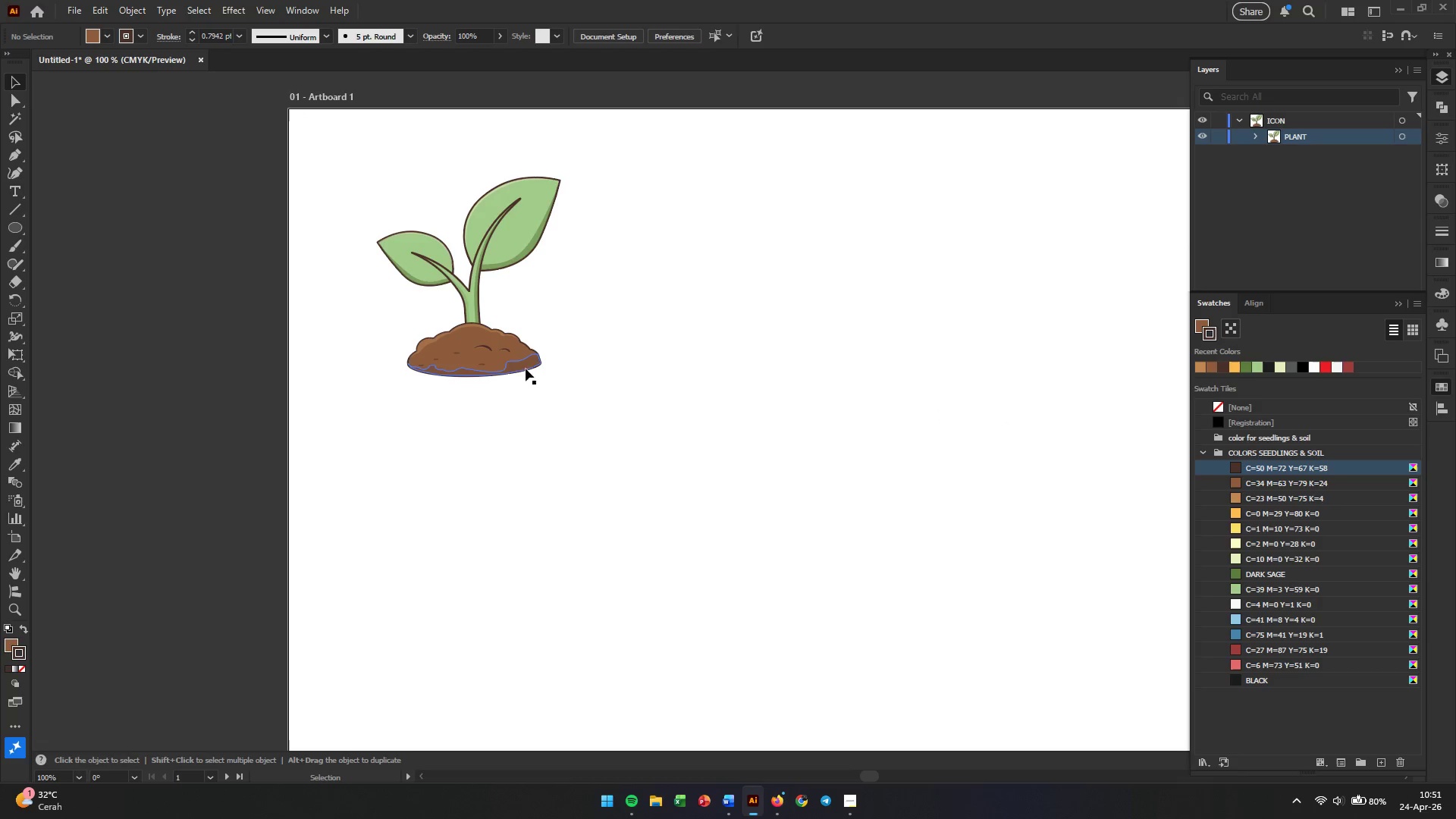 
left_click_drag(start_coordinate=[511, 363], to_coordinate=[493, 354])
 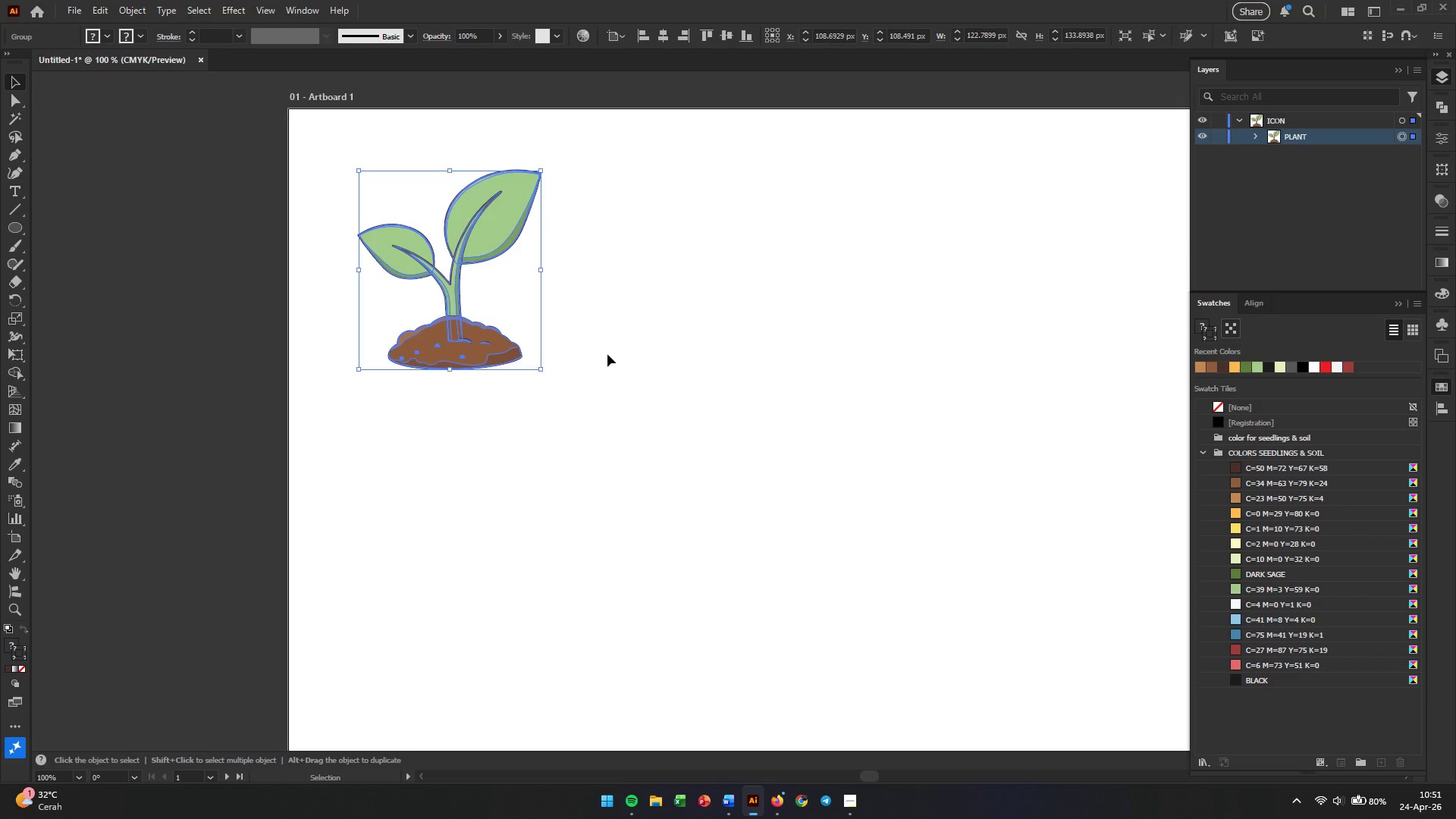 
left_click([609, 354])
 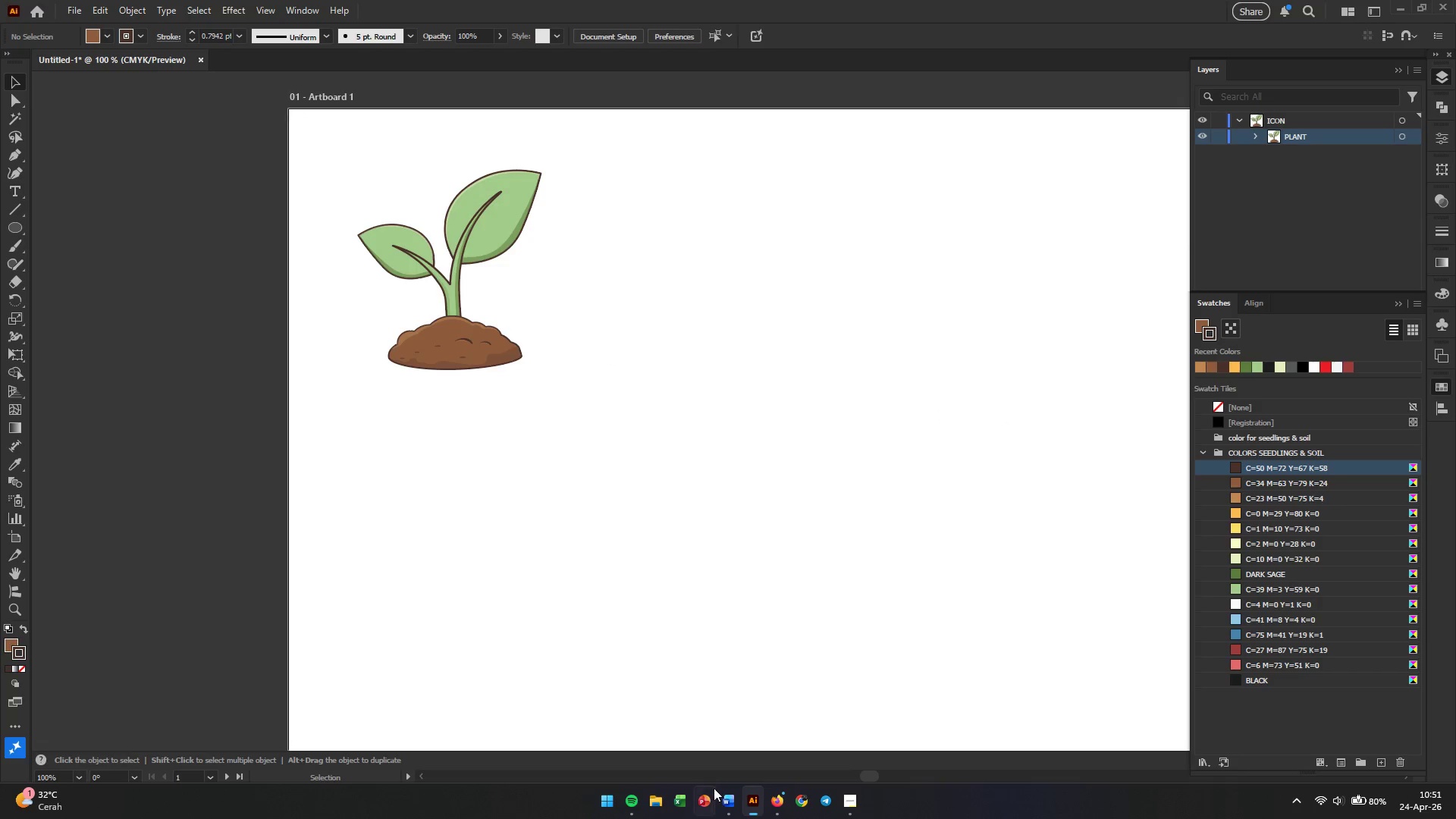 
left_click([727, 808])
 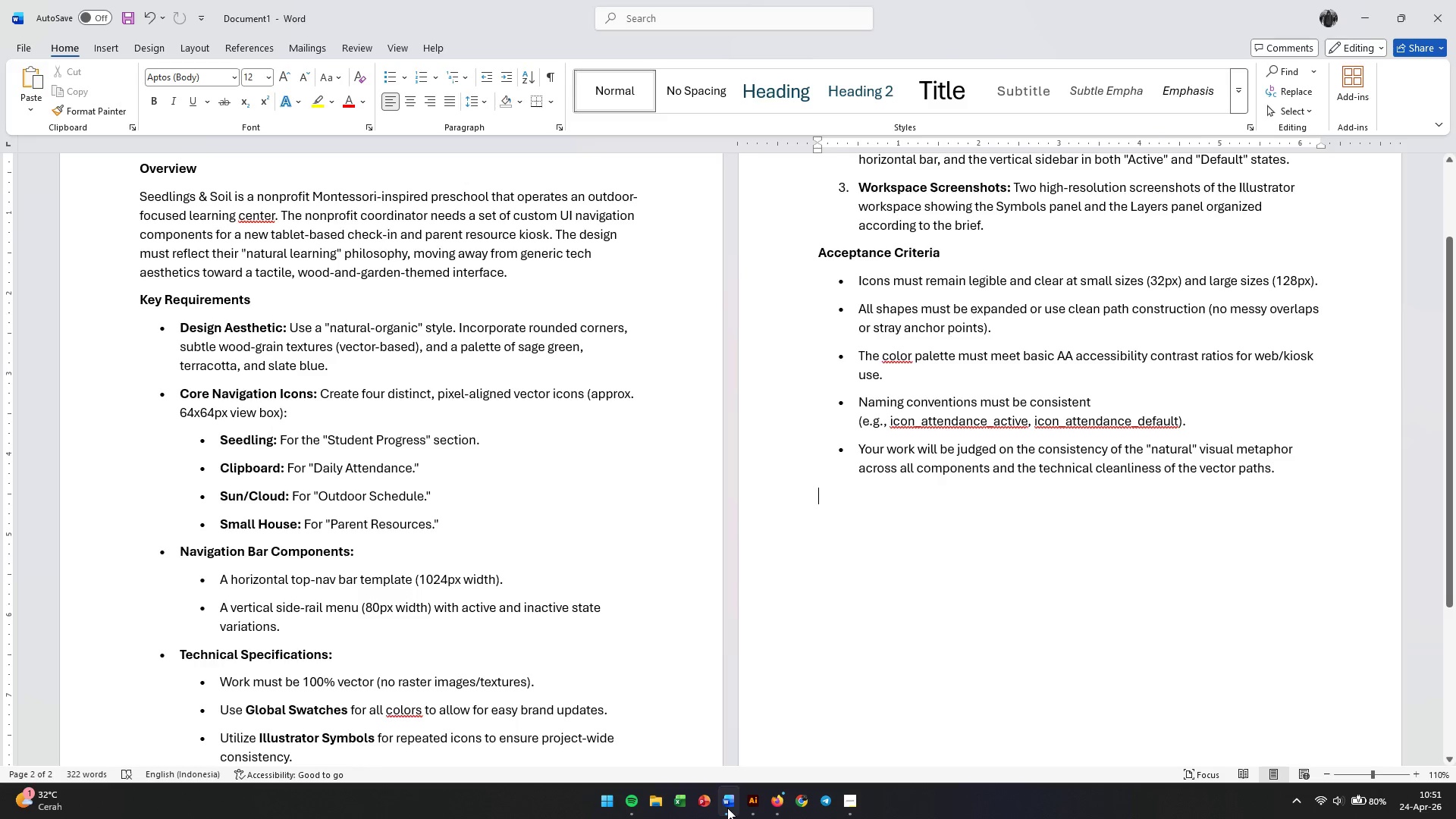 
wait(9.03)
 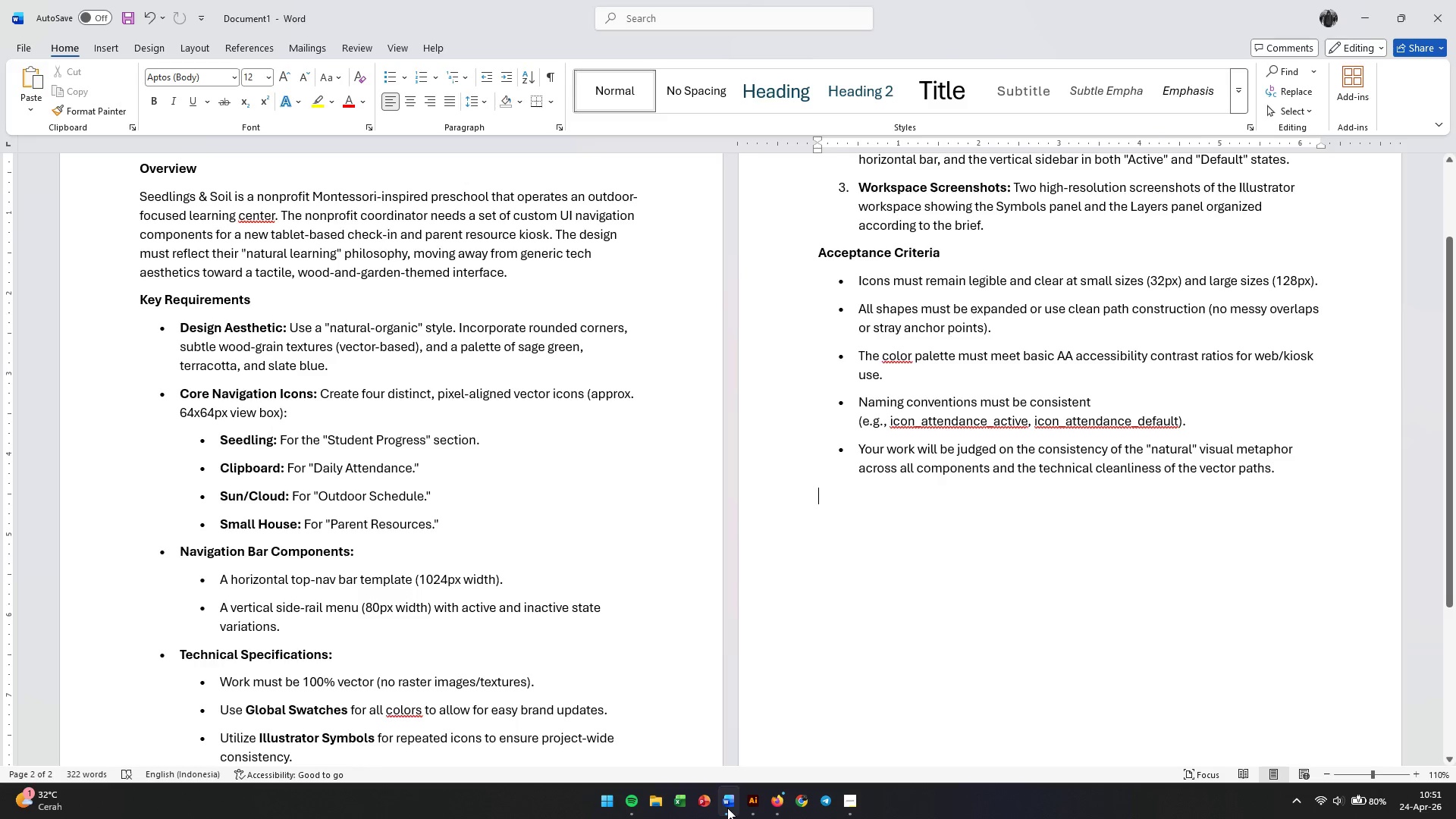 
left_click([727, 808])
 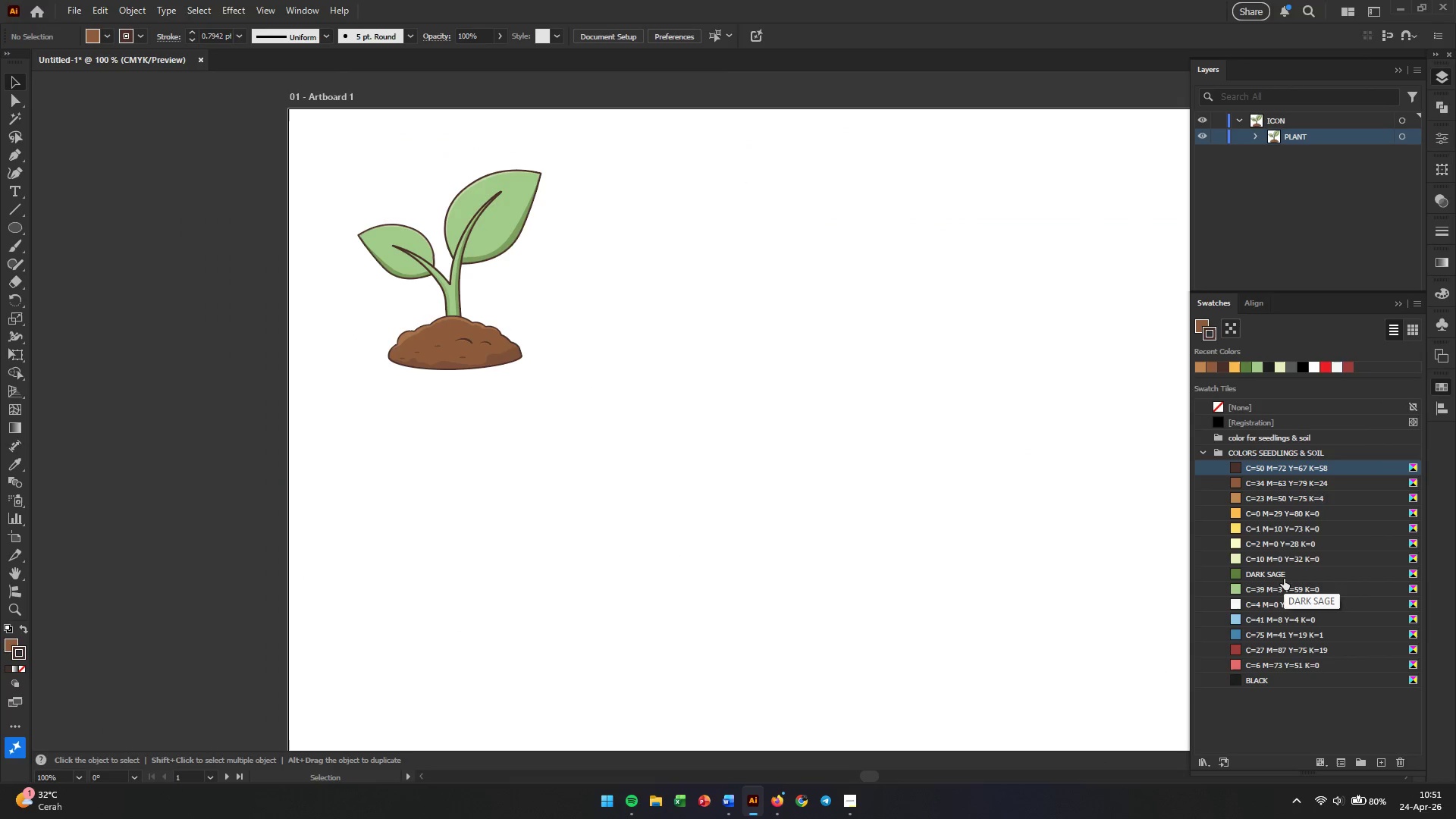 
left_click([1025, 526])
 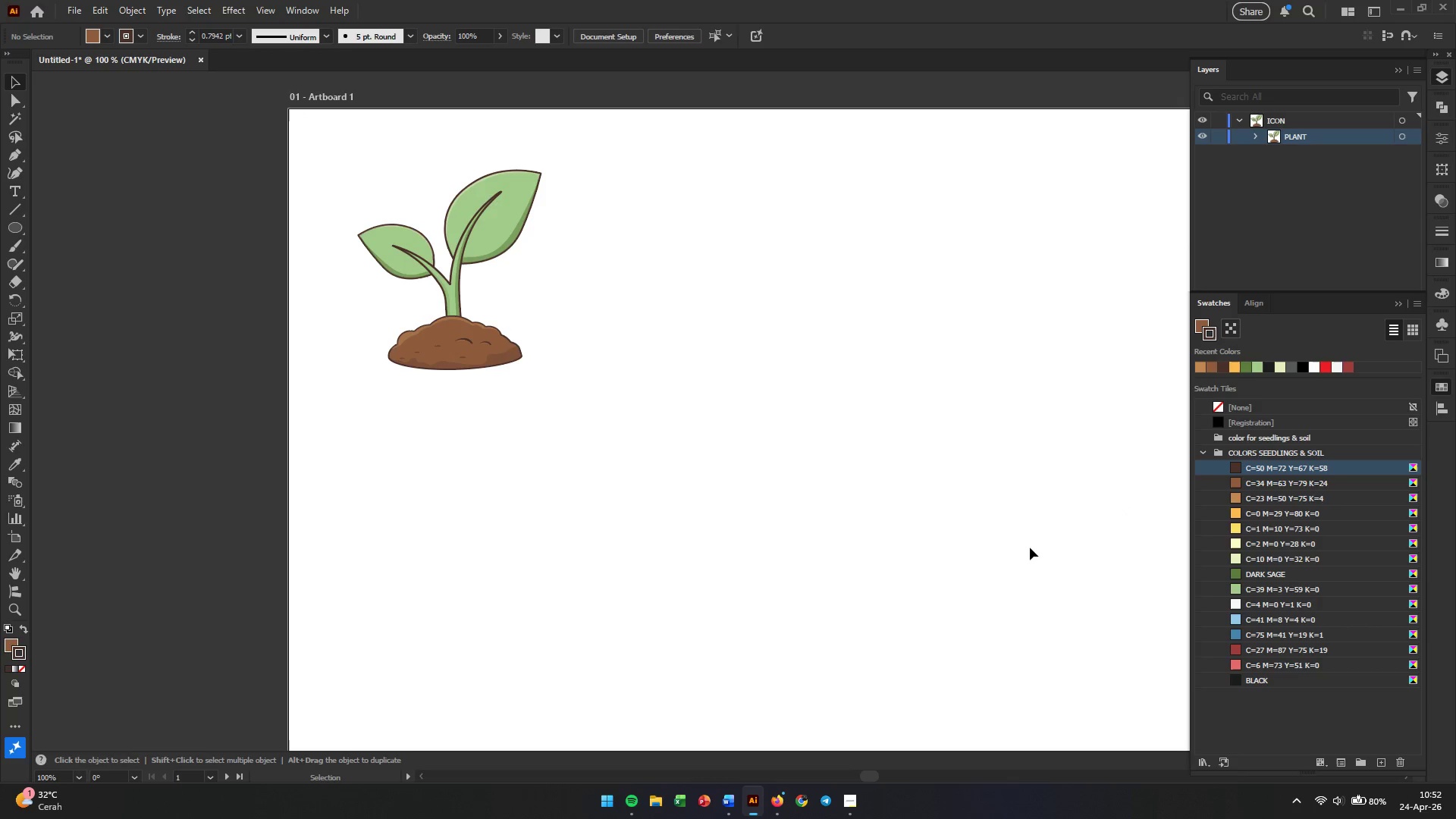 
wait(5.81)
 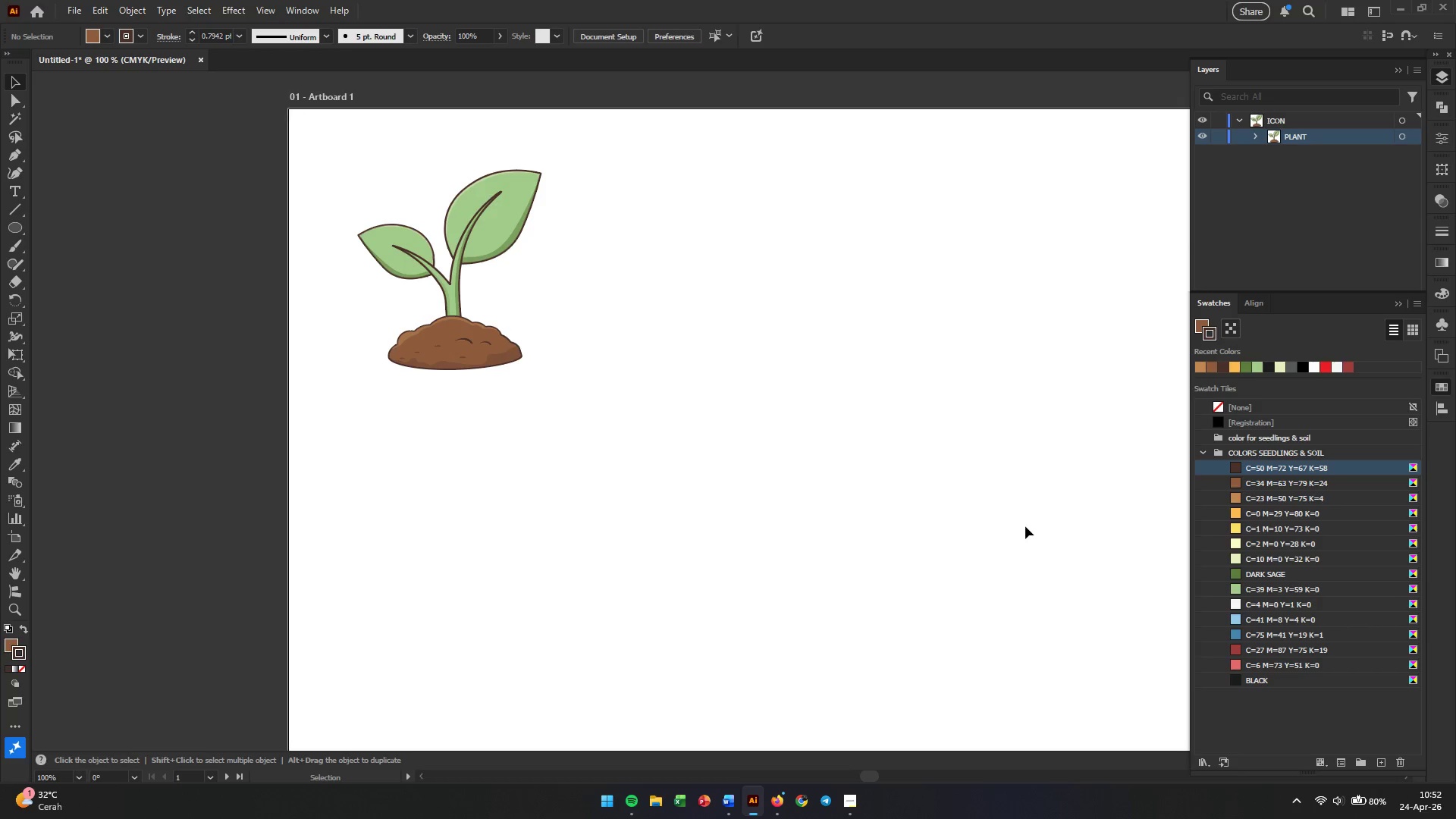 
left_click([617, 324])
 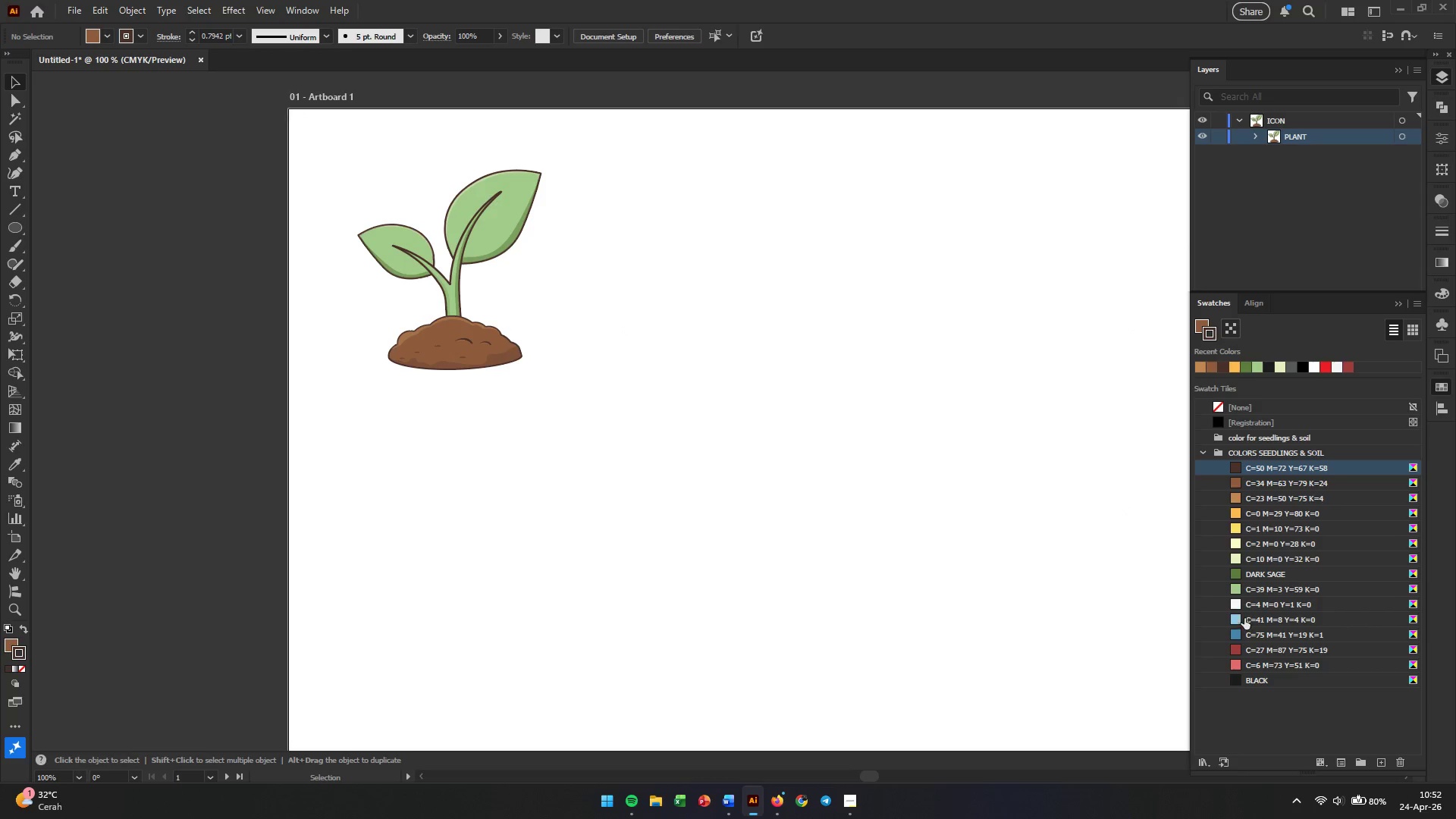 
wait(5.31)
 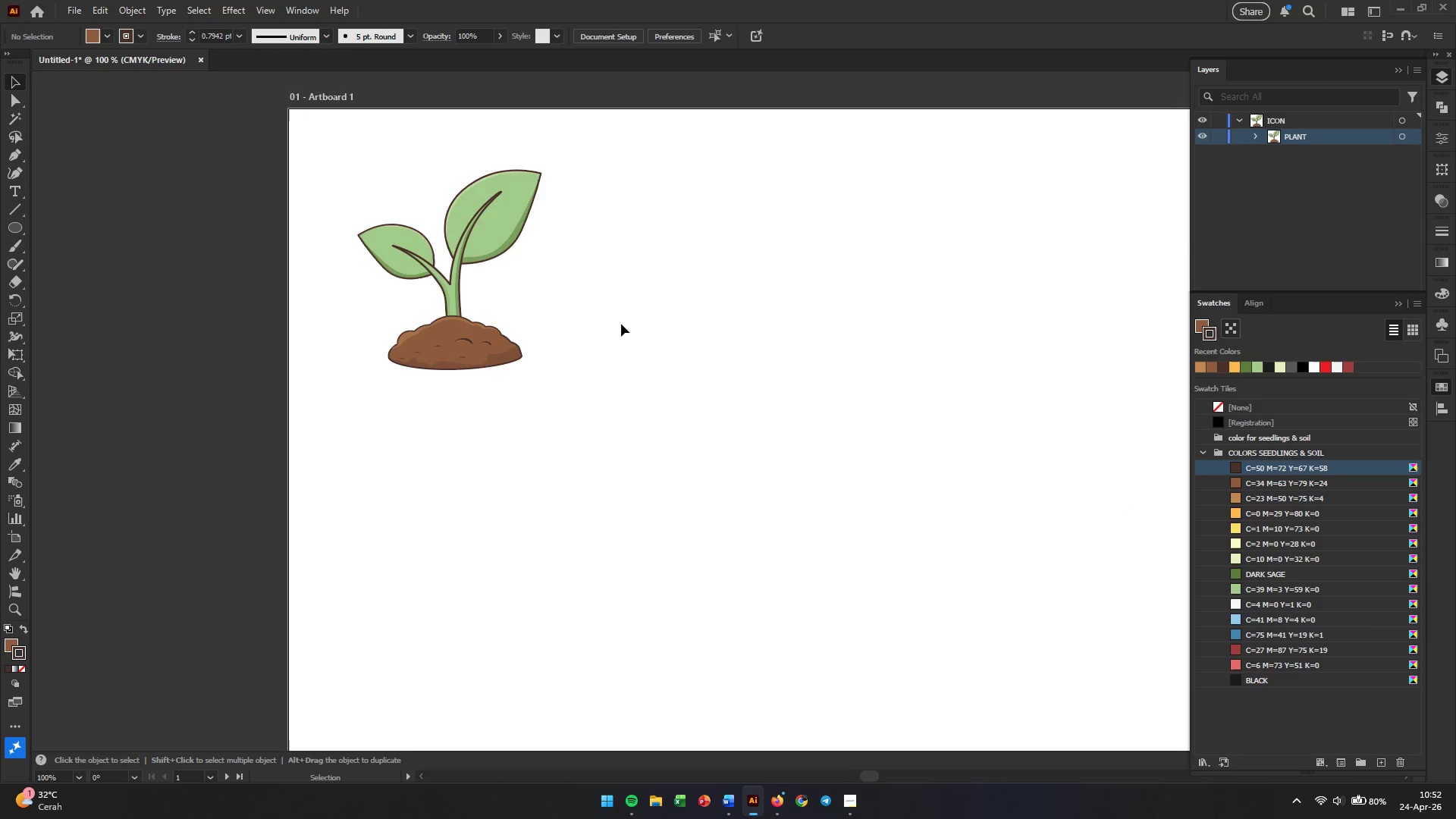 
left_click([1071, 532])
 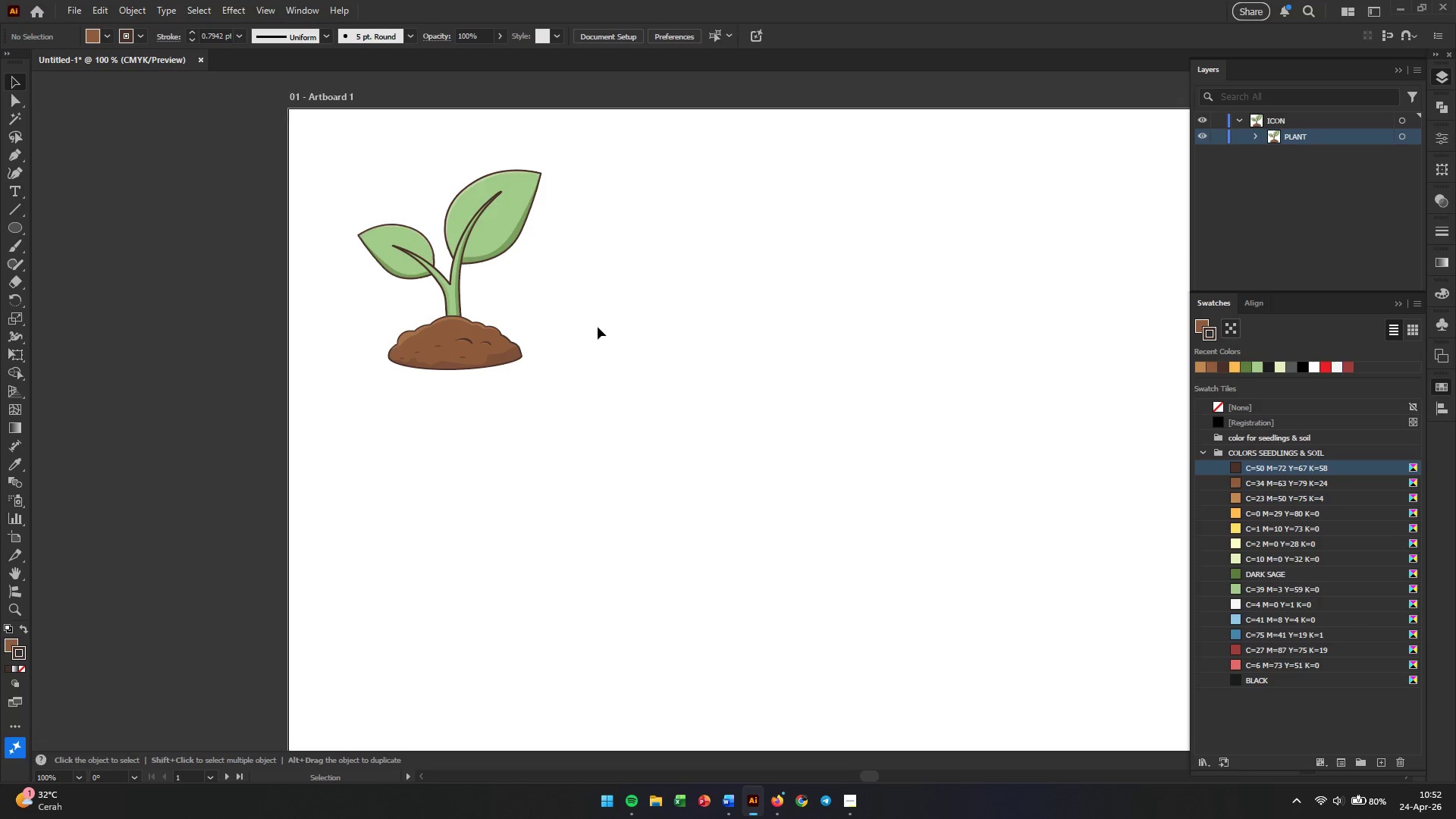 
wait(8.28)
 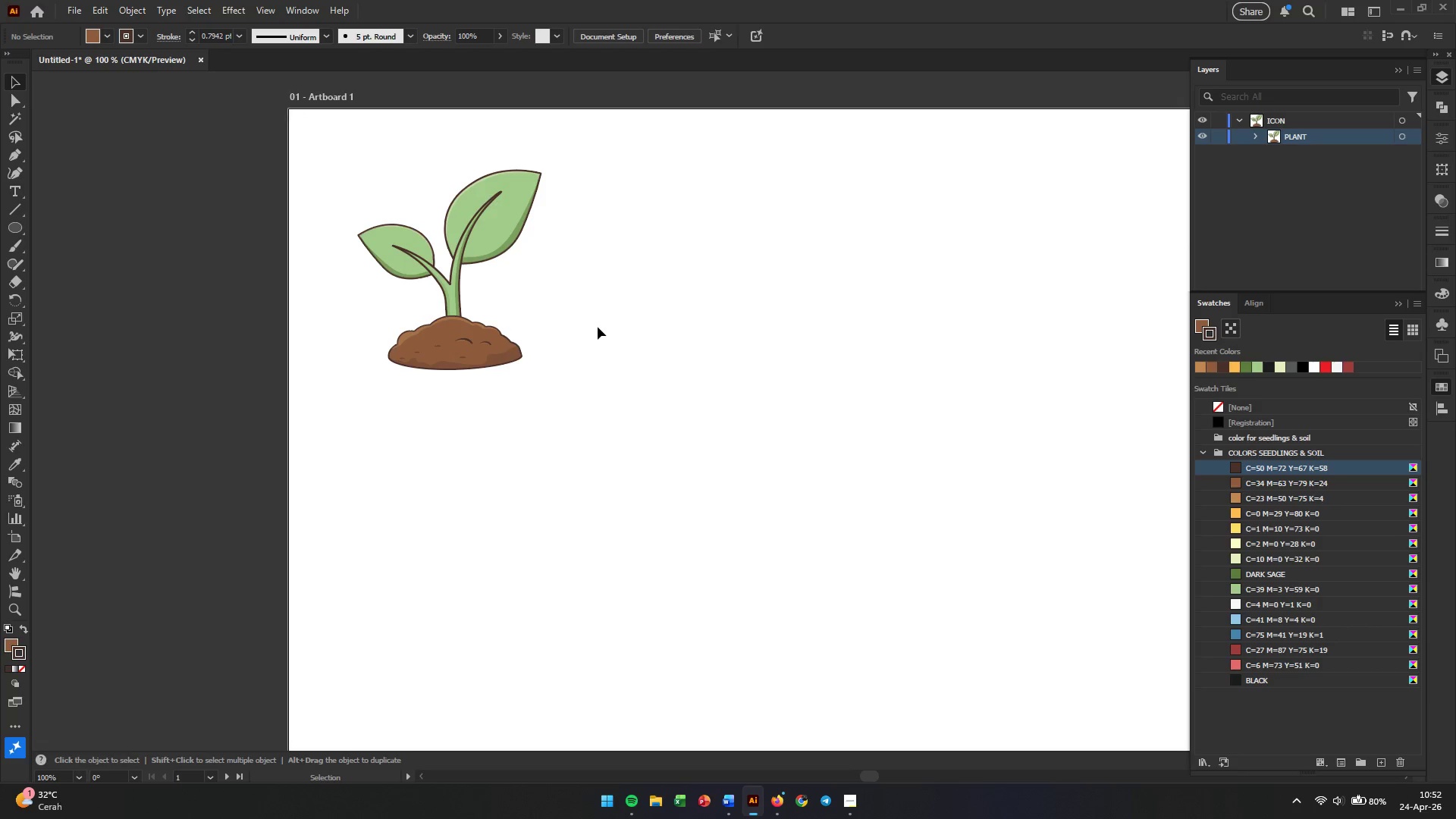 
double_click([1267, 587])
 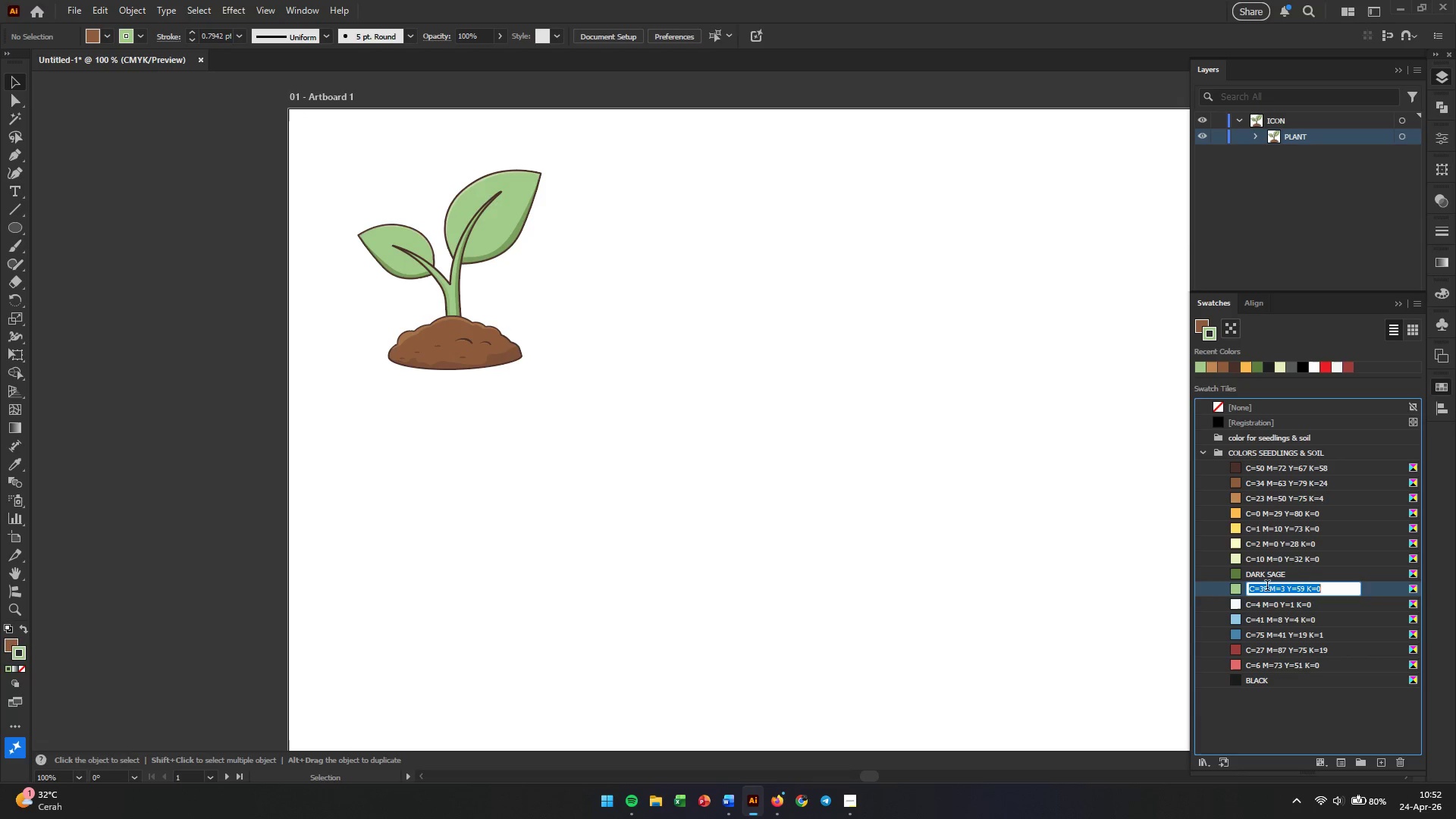 
triple_click([1267, 587])
 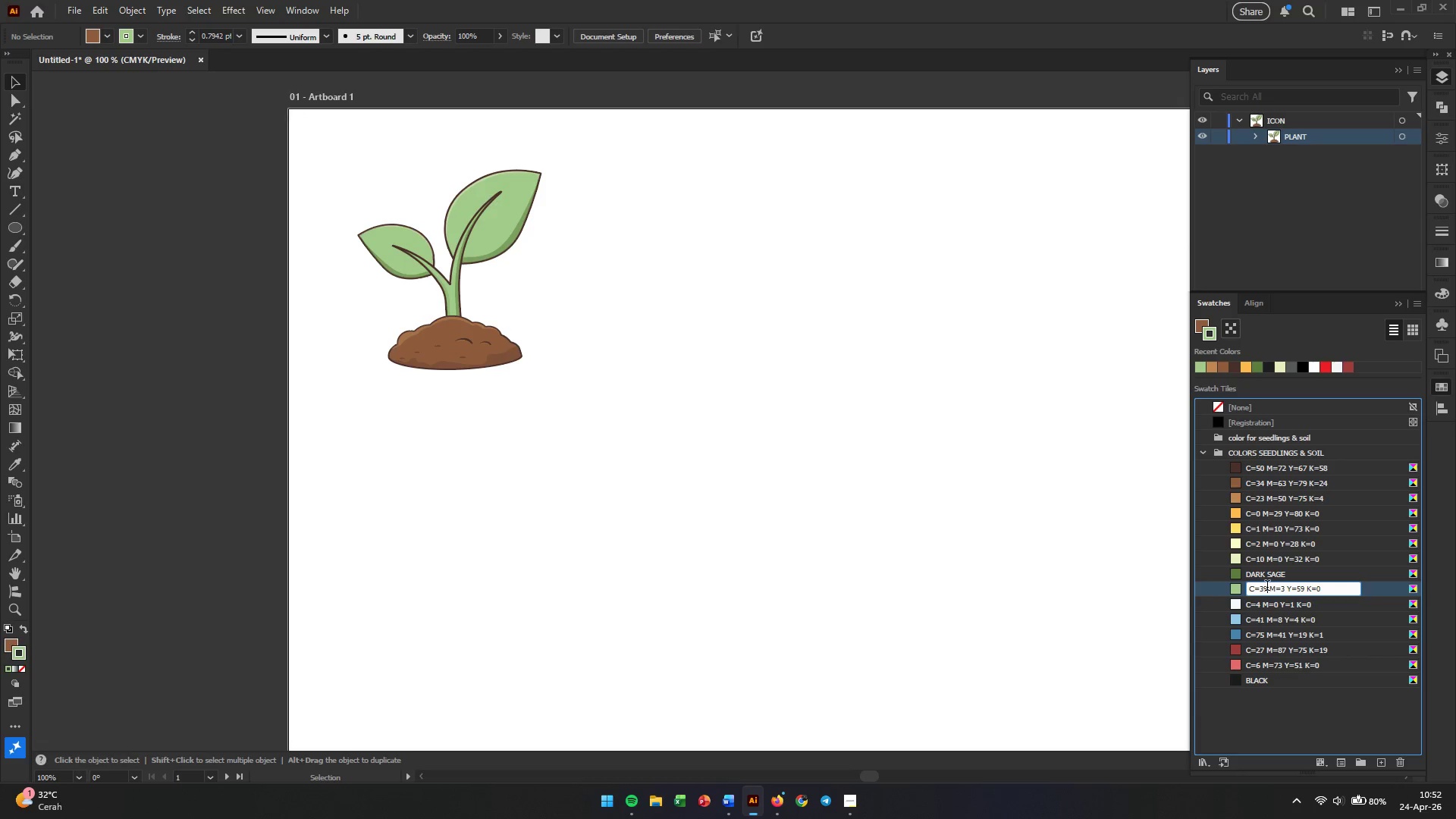 
triple_click([1267, 587])
 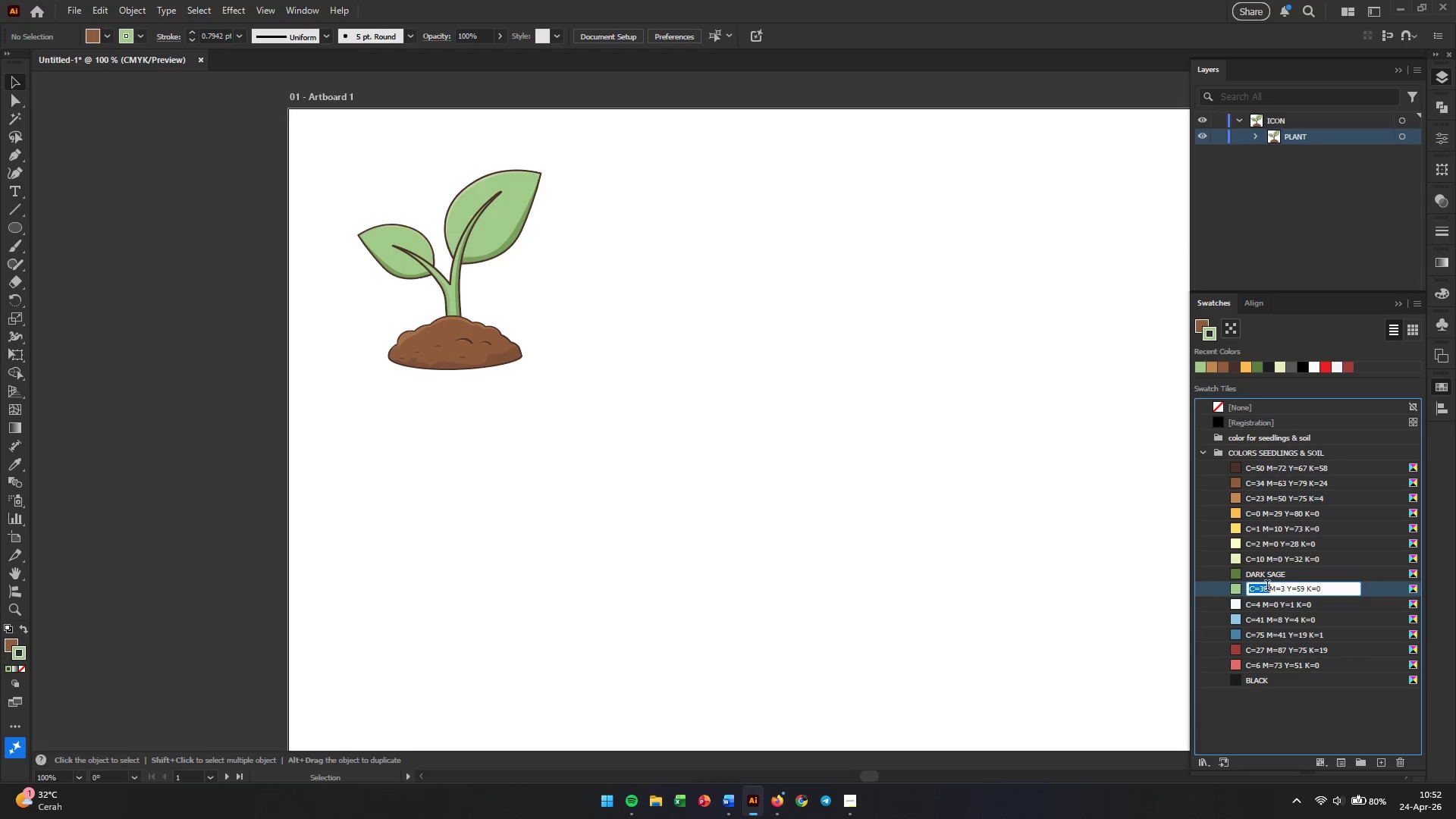 
triple_click([1267, 587])
 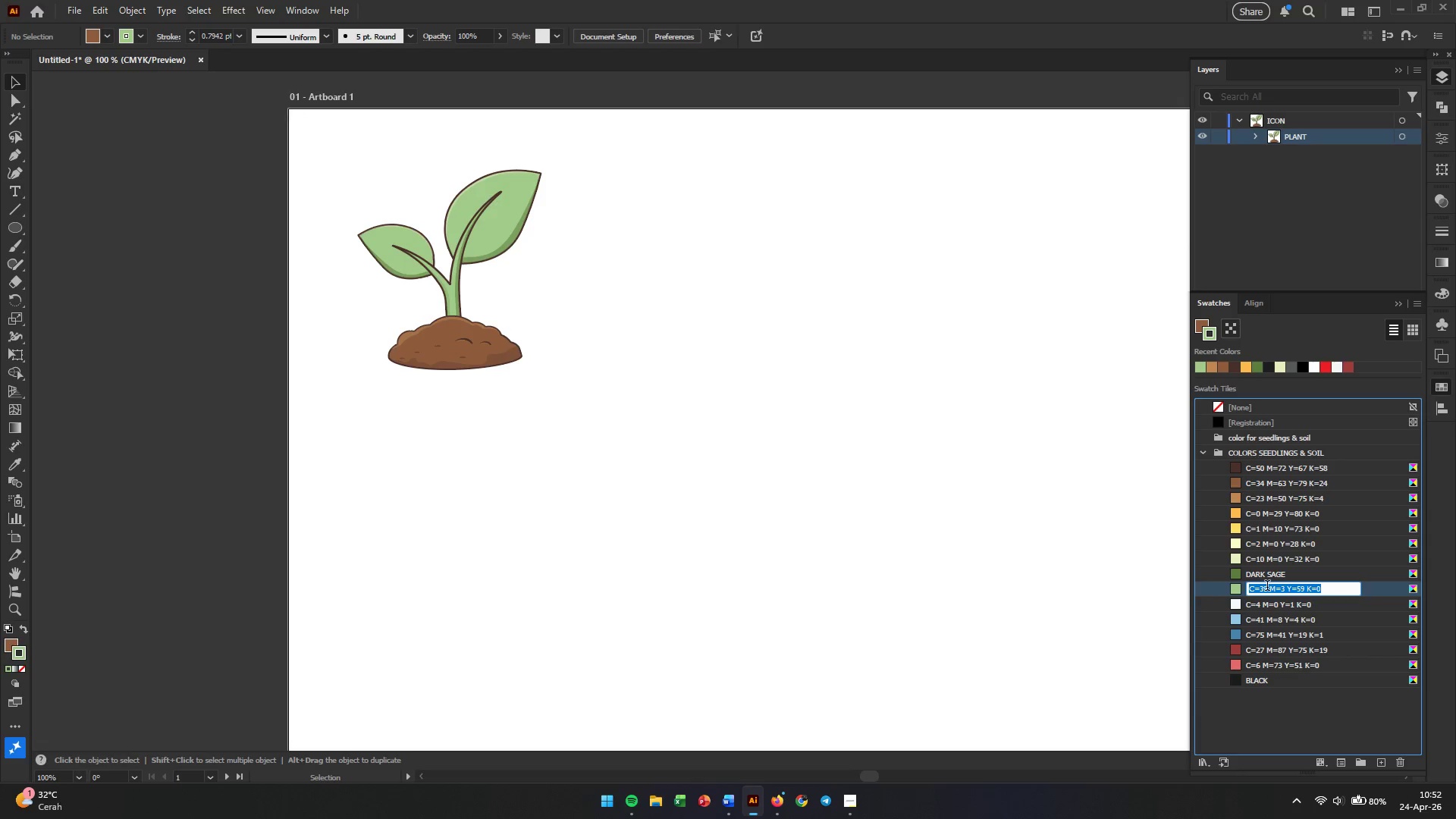 
type(SAGE)
 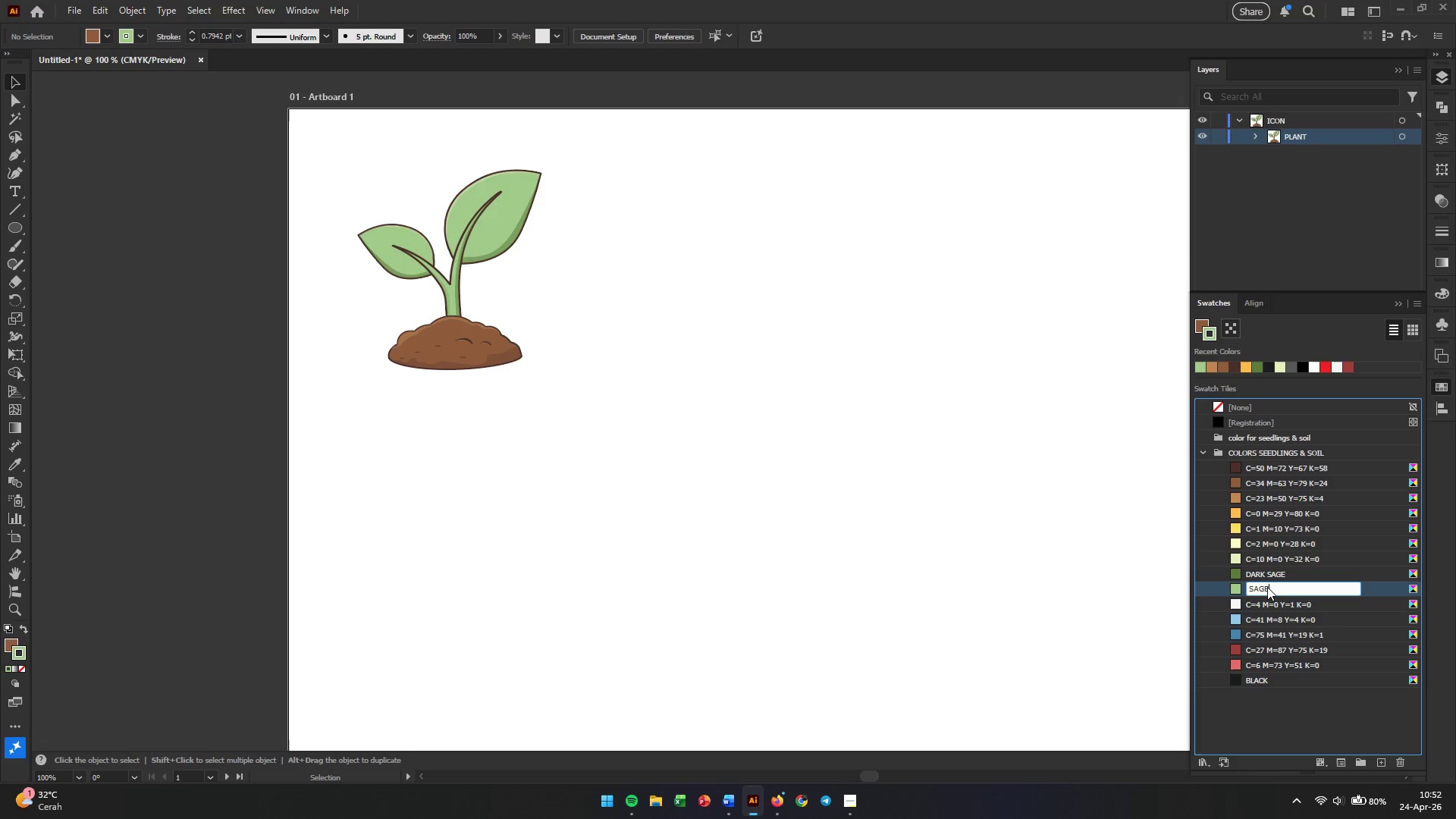 
key(Enter)
 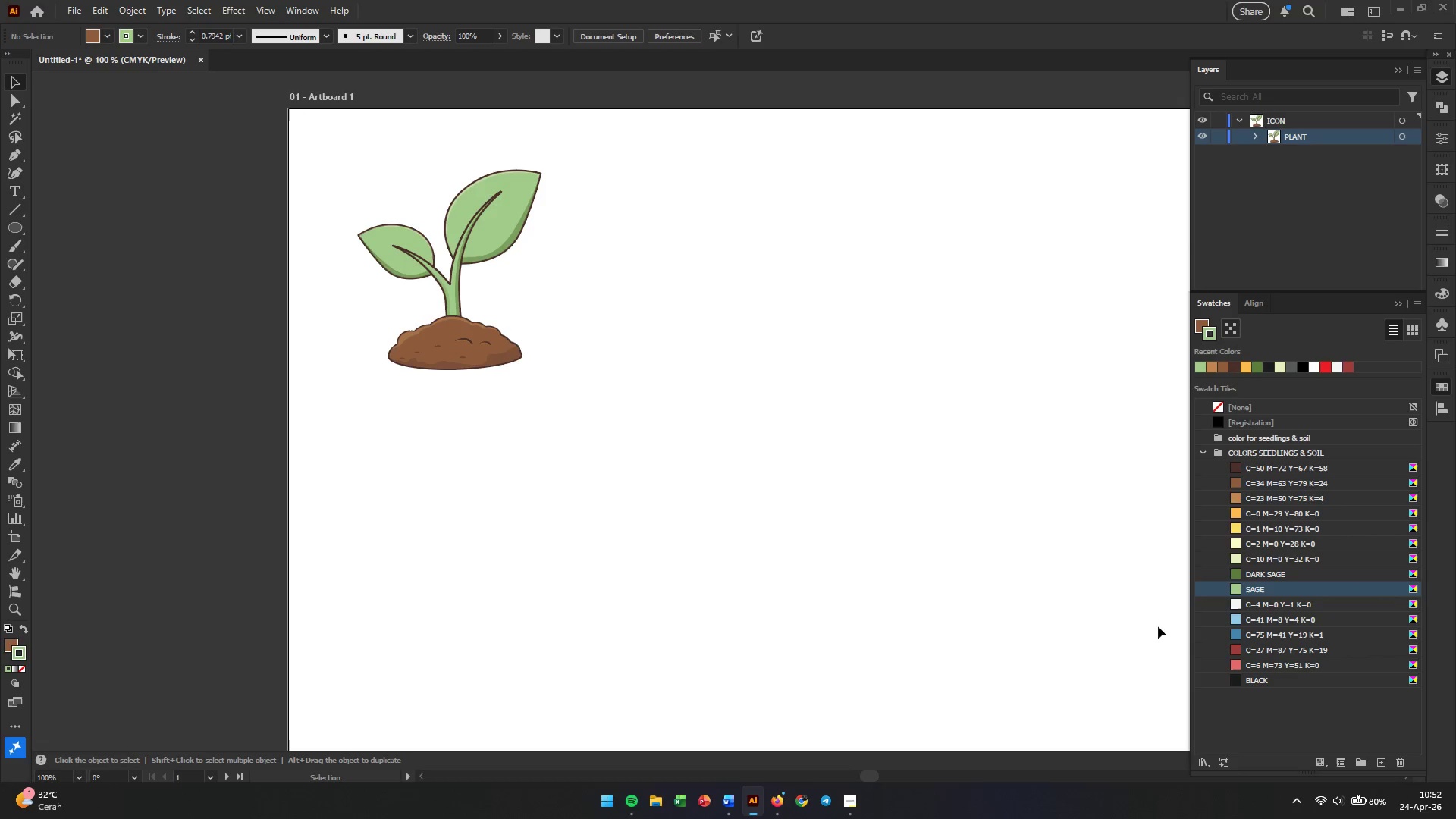 
left_click([1141, 595])
 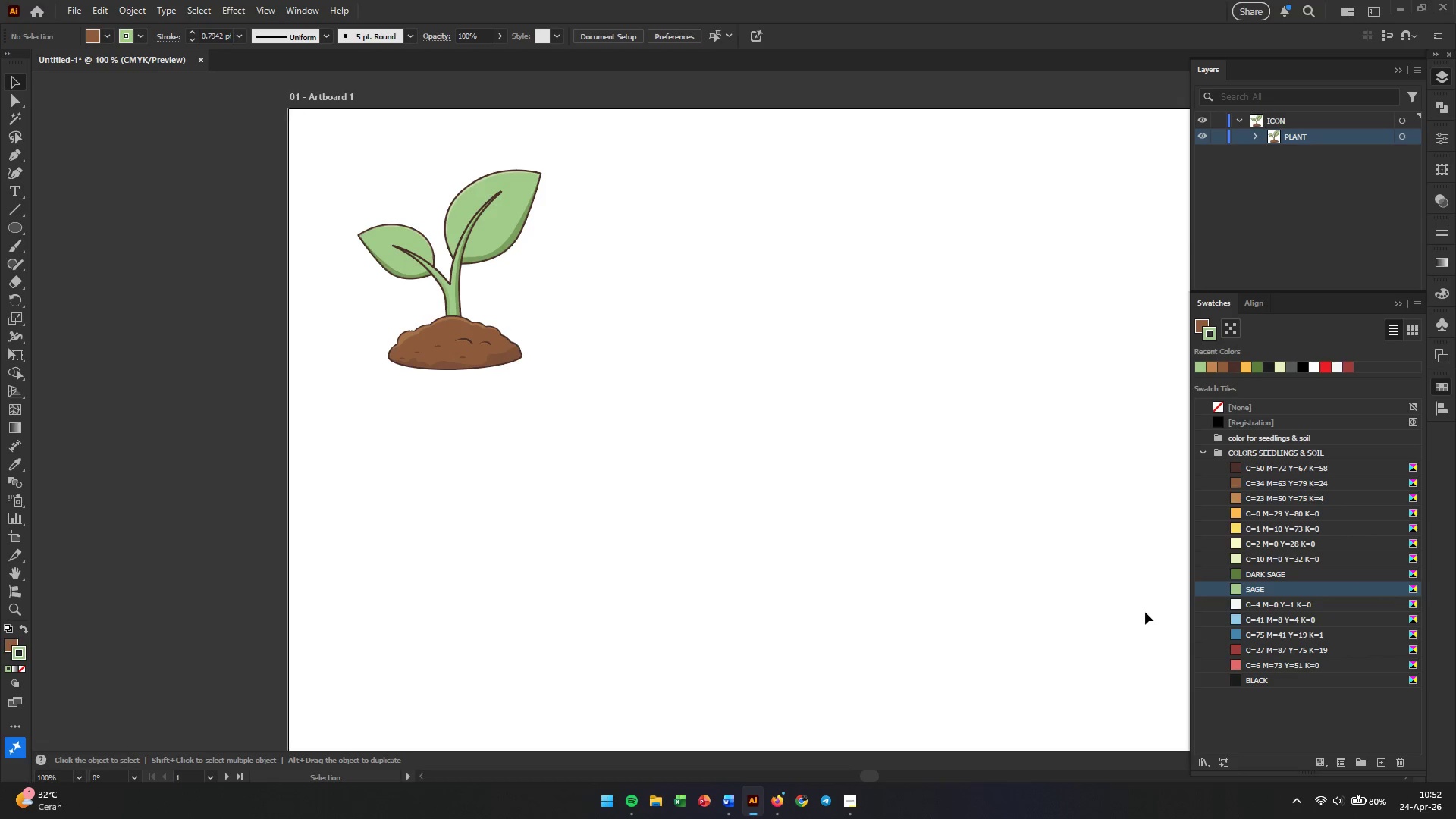 
left_click([1128, 566])
 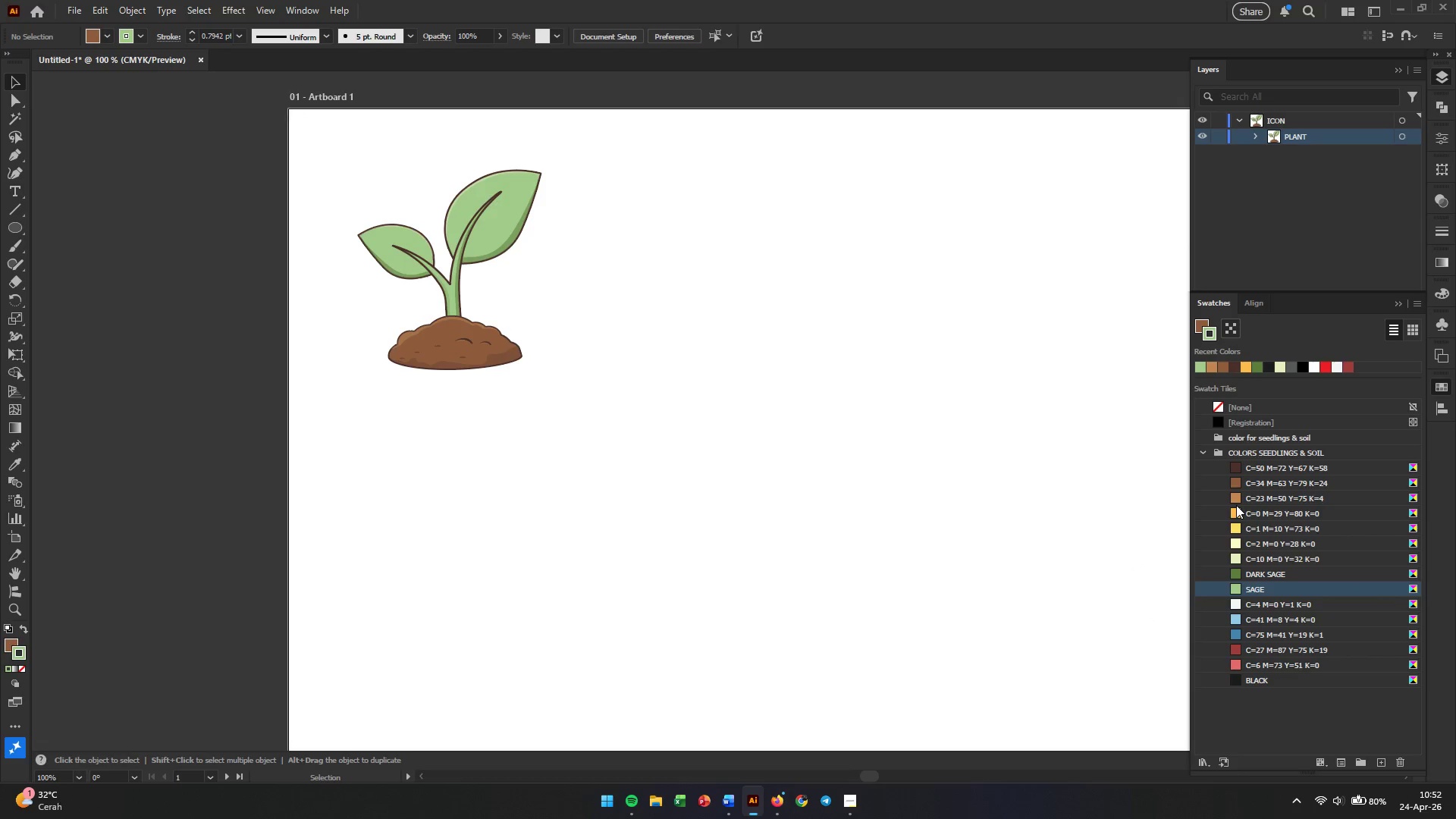 
left_click([674, 387])
 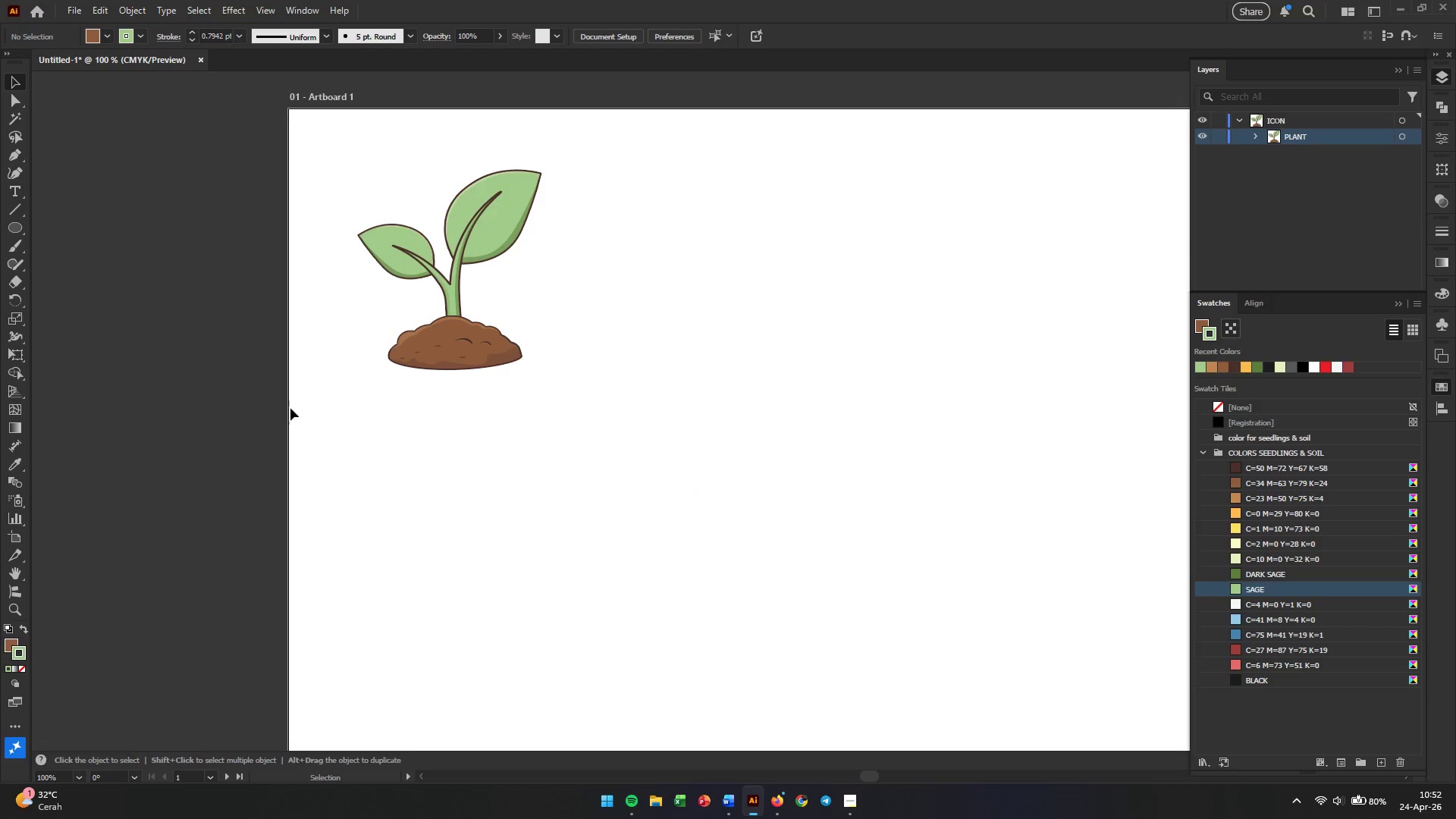 
wait(7.14)
 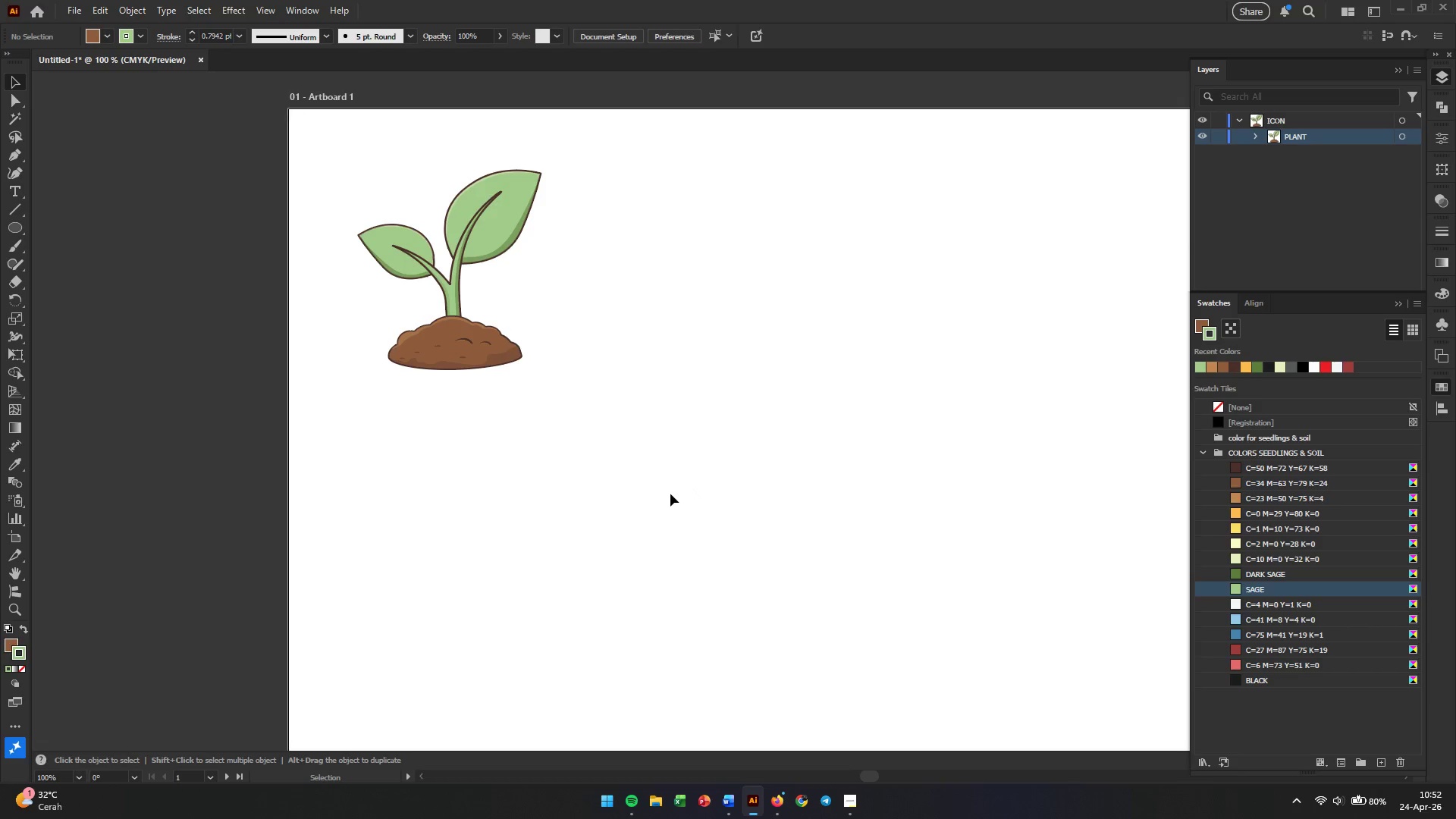 
left_click([725, 804])
 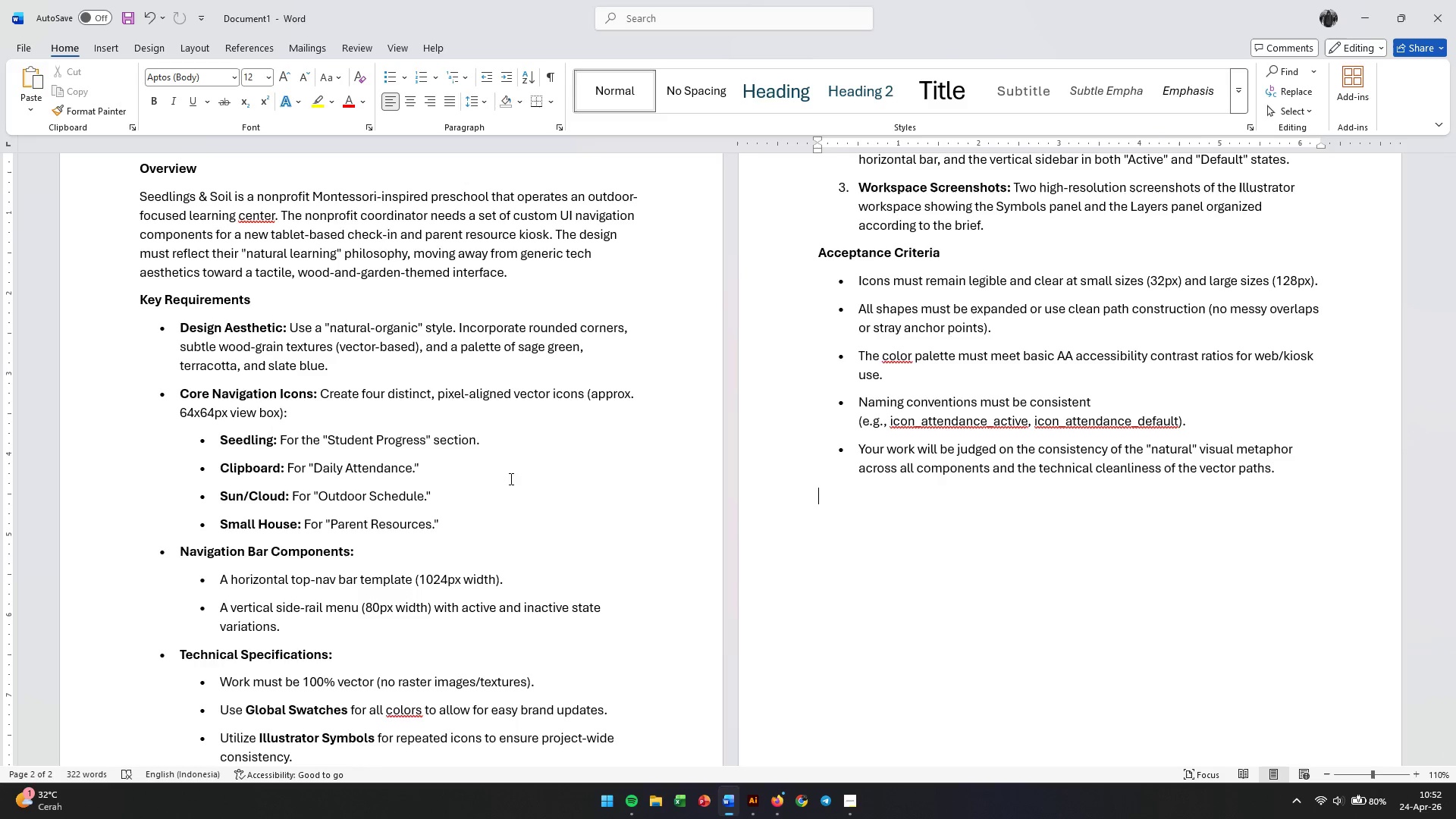 
wait(12.05)
 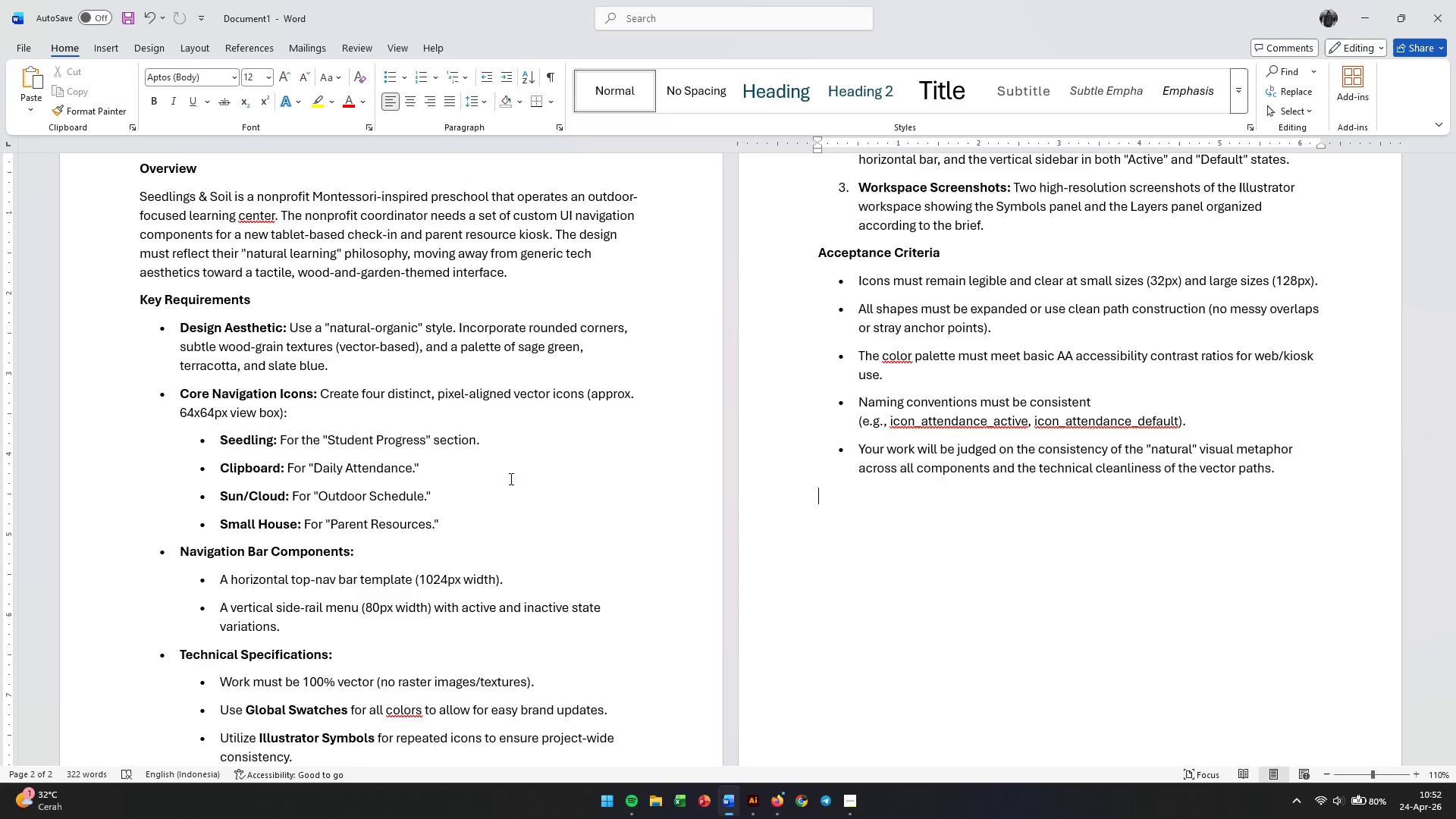 
left_click([1363, 21])
 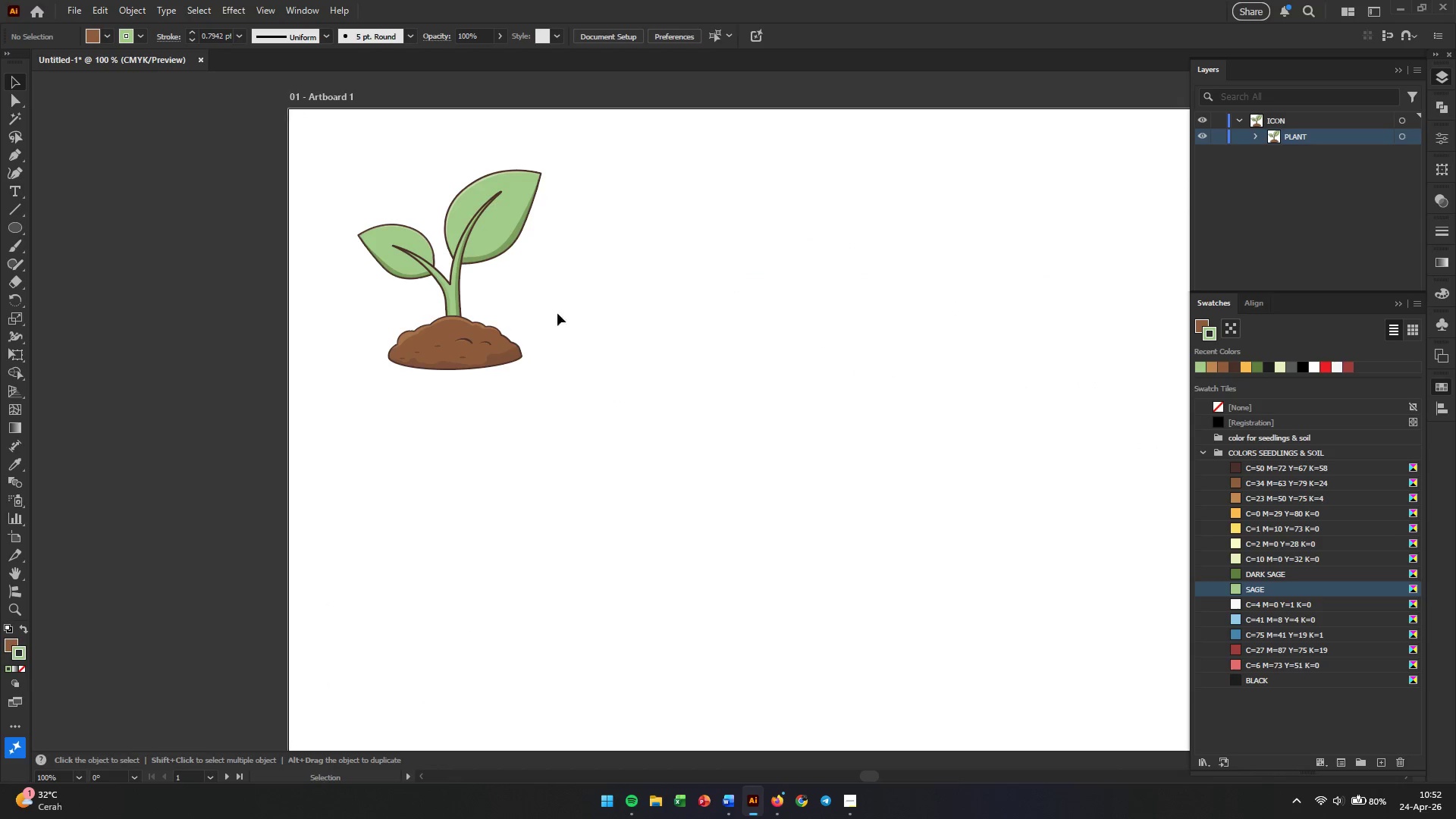 
hold_key(key=AltLeft, duration=0.34)
 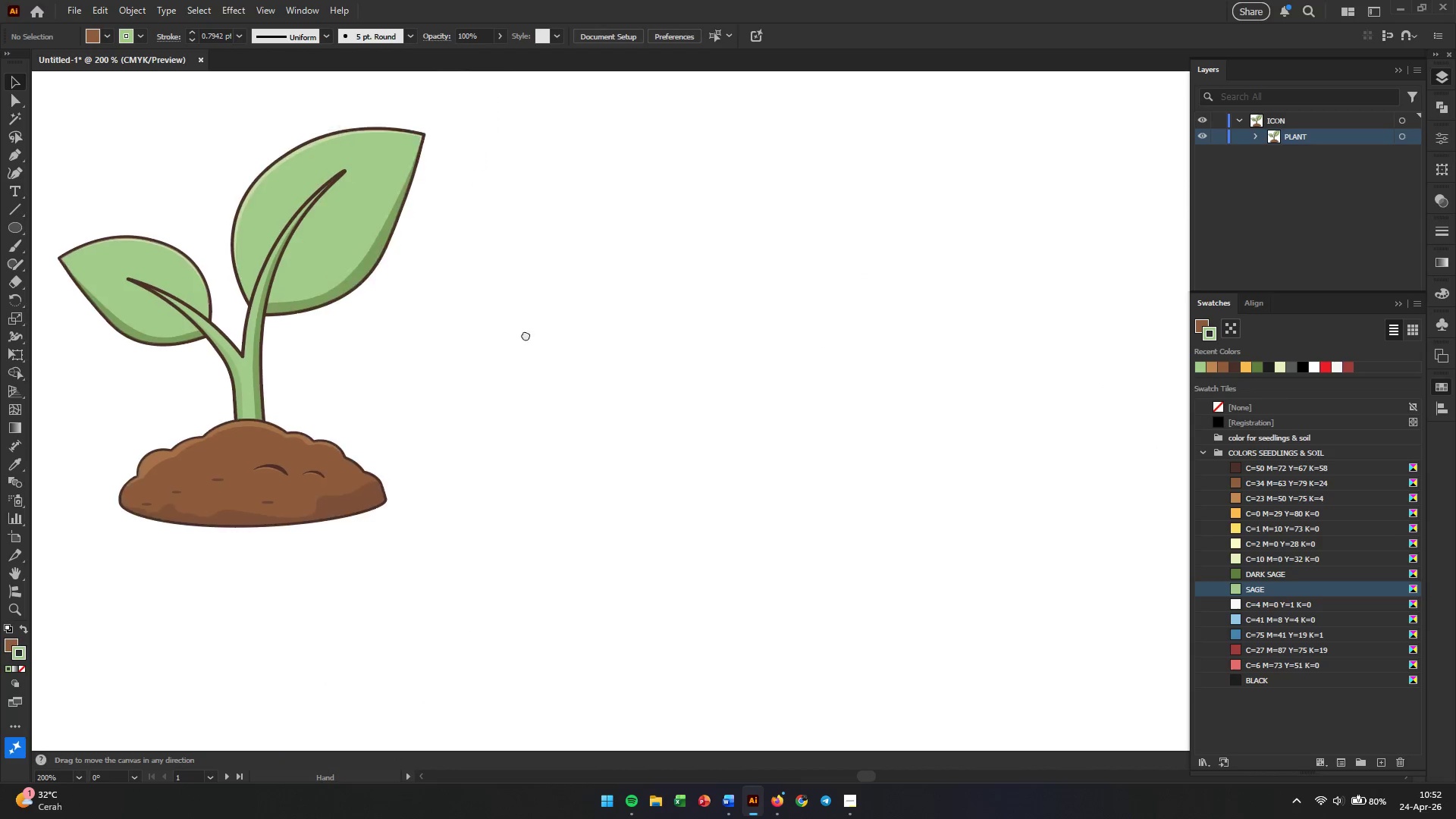 
hold_key(key=Space, duration=0.56)
 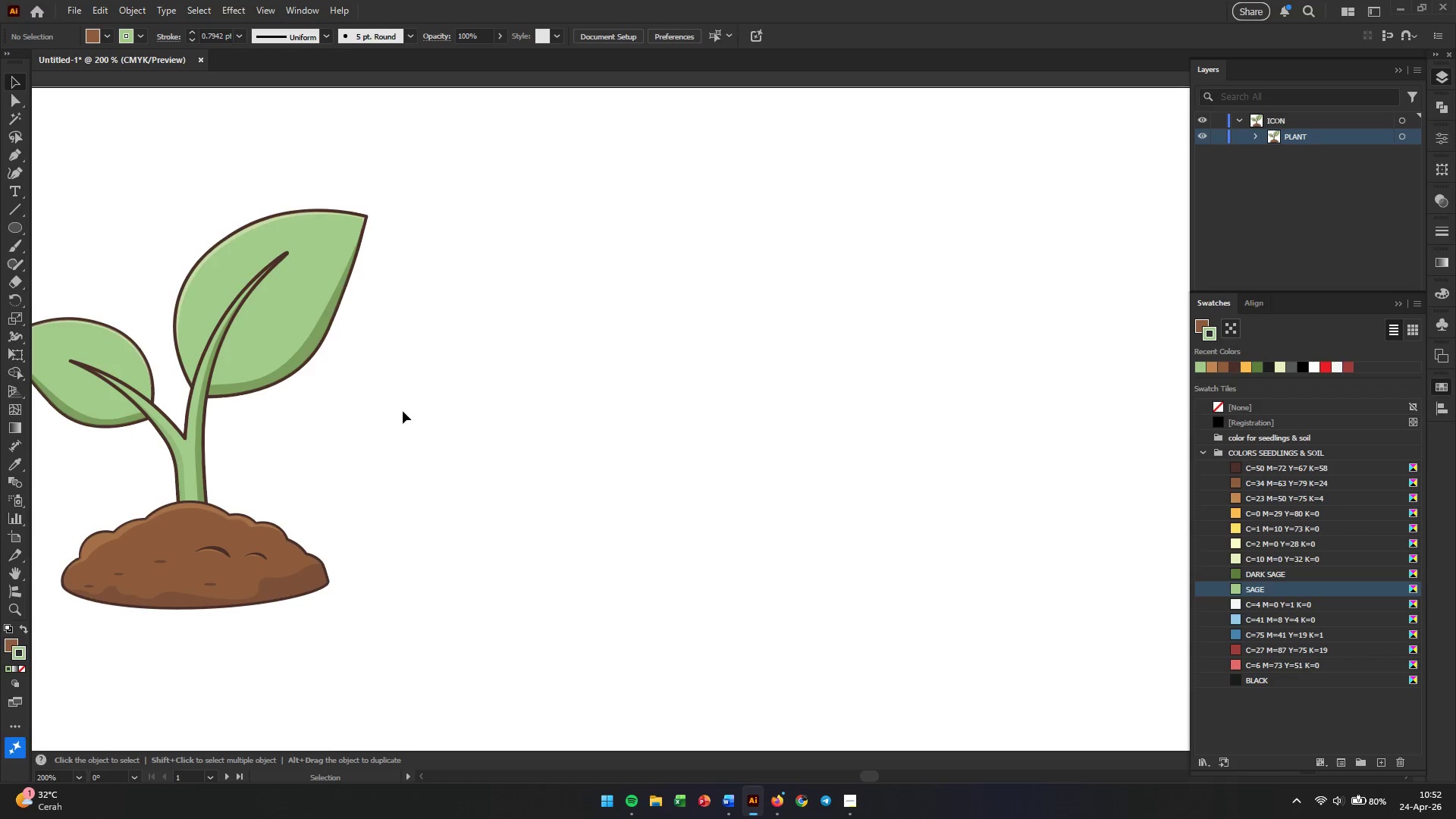 
left_click_drag(start_coordinate=[610, 265], to_coordinate=[468, 416])
 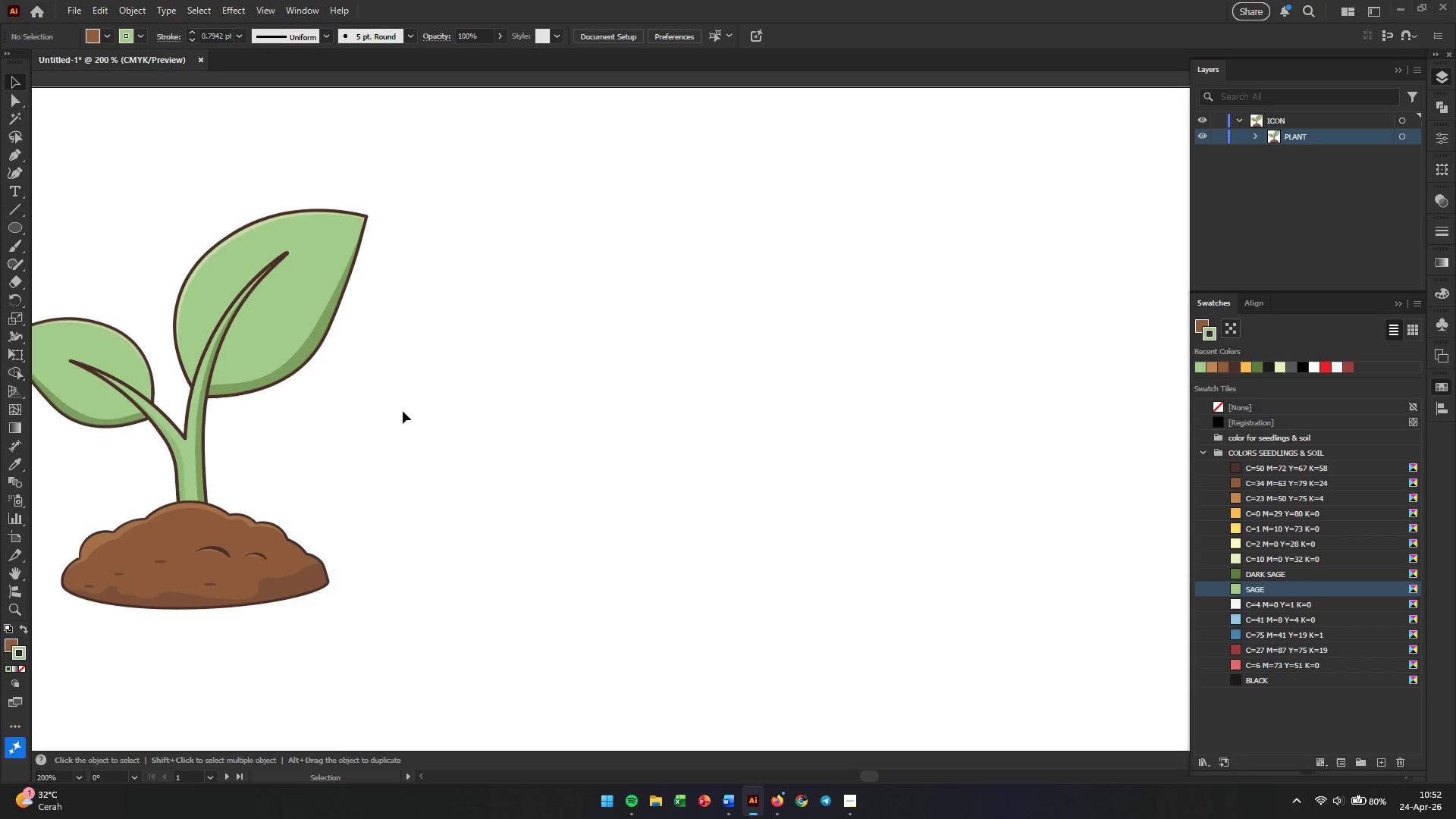 
scroll: coordinate [573, 281], scroll_direction: up, amount: 2.0
 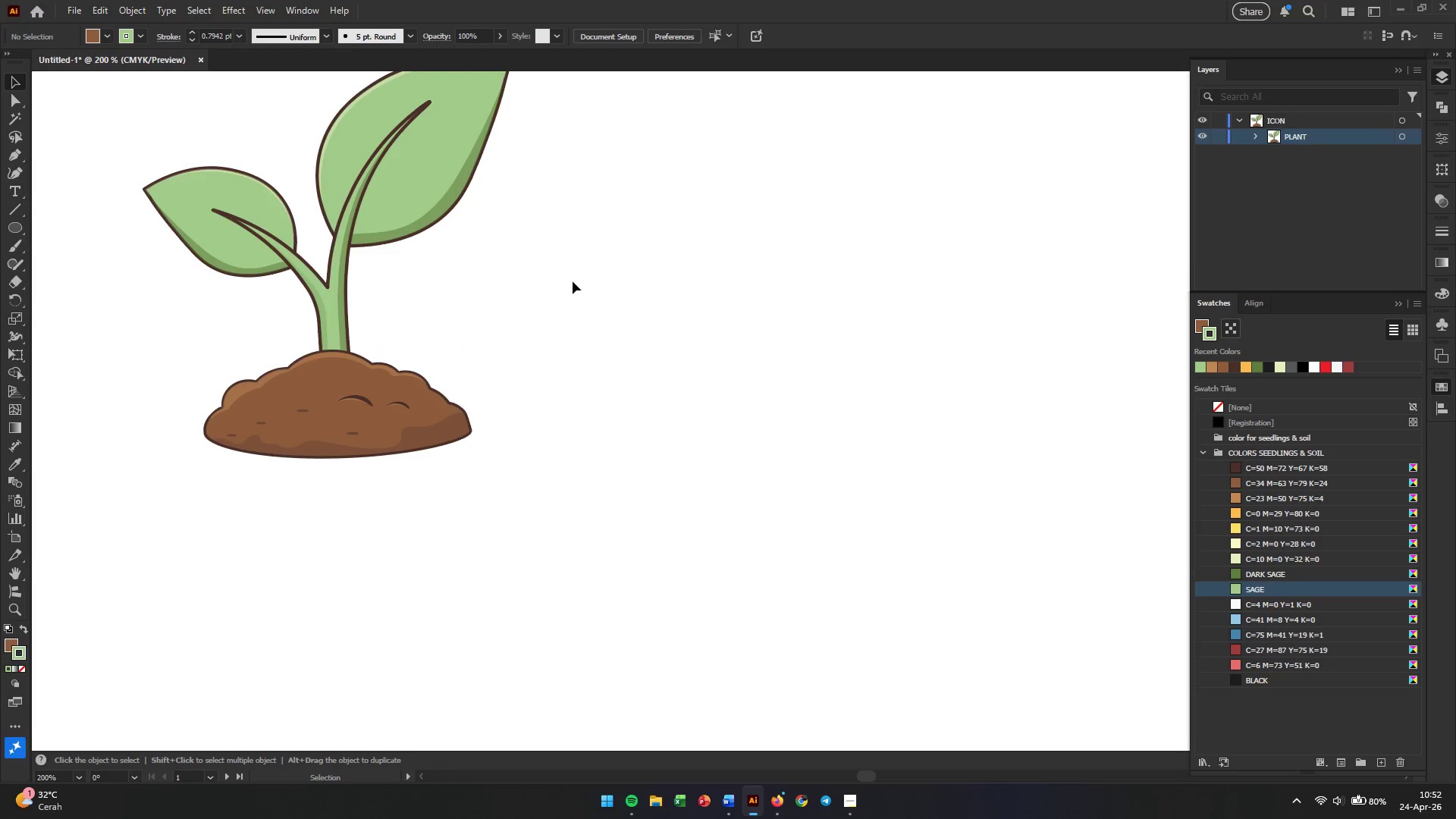 
key(Alt+AltLeft)
 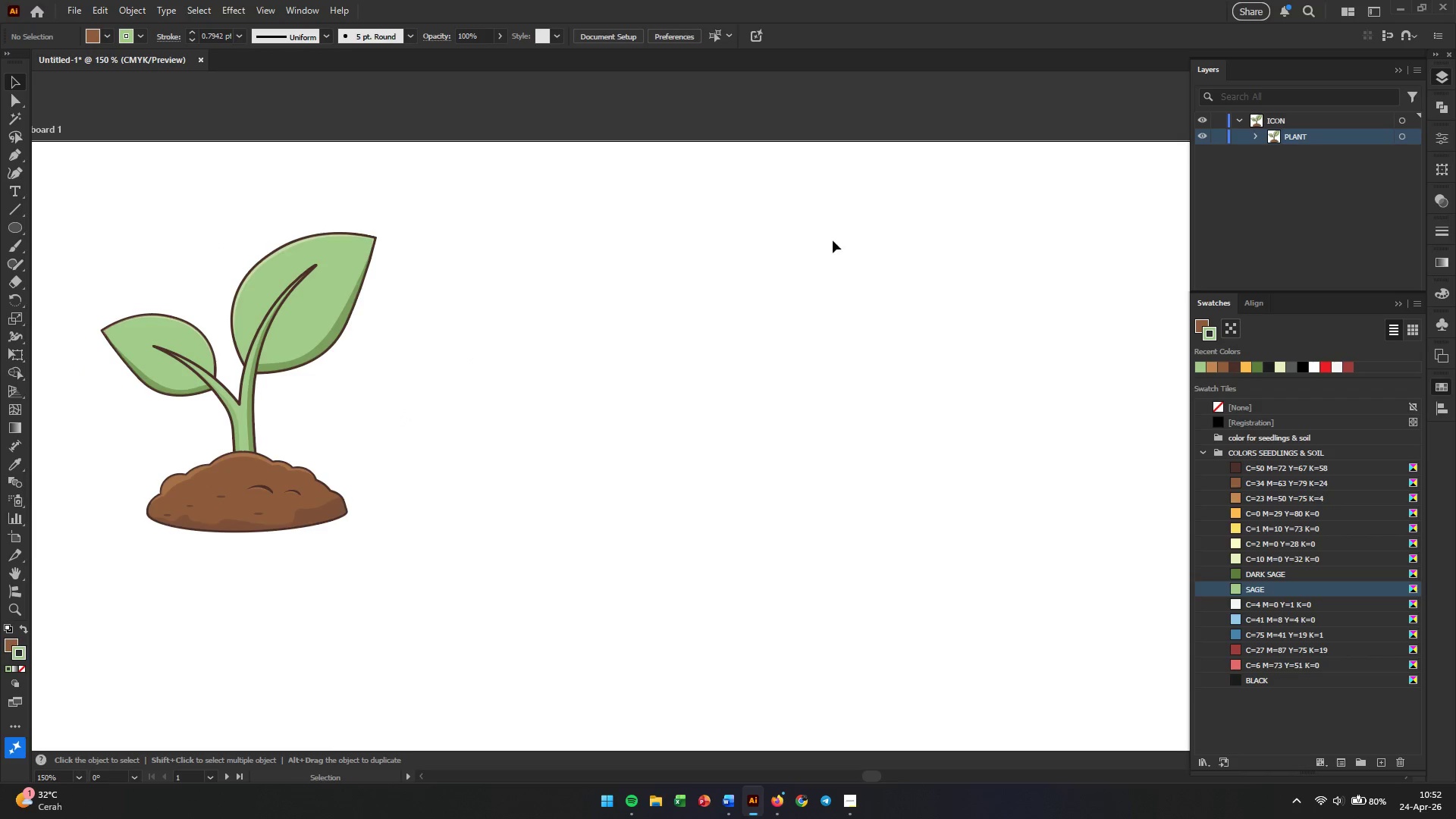 
scroll: coordinate [403, 411], scroll_direction: down, amount: 3.0
 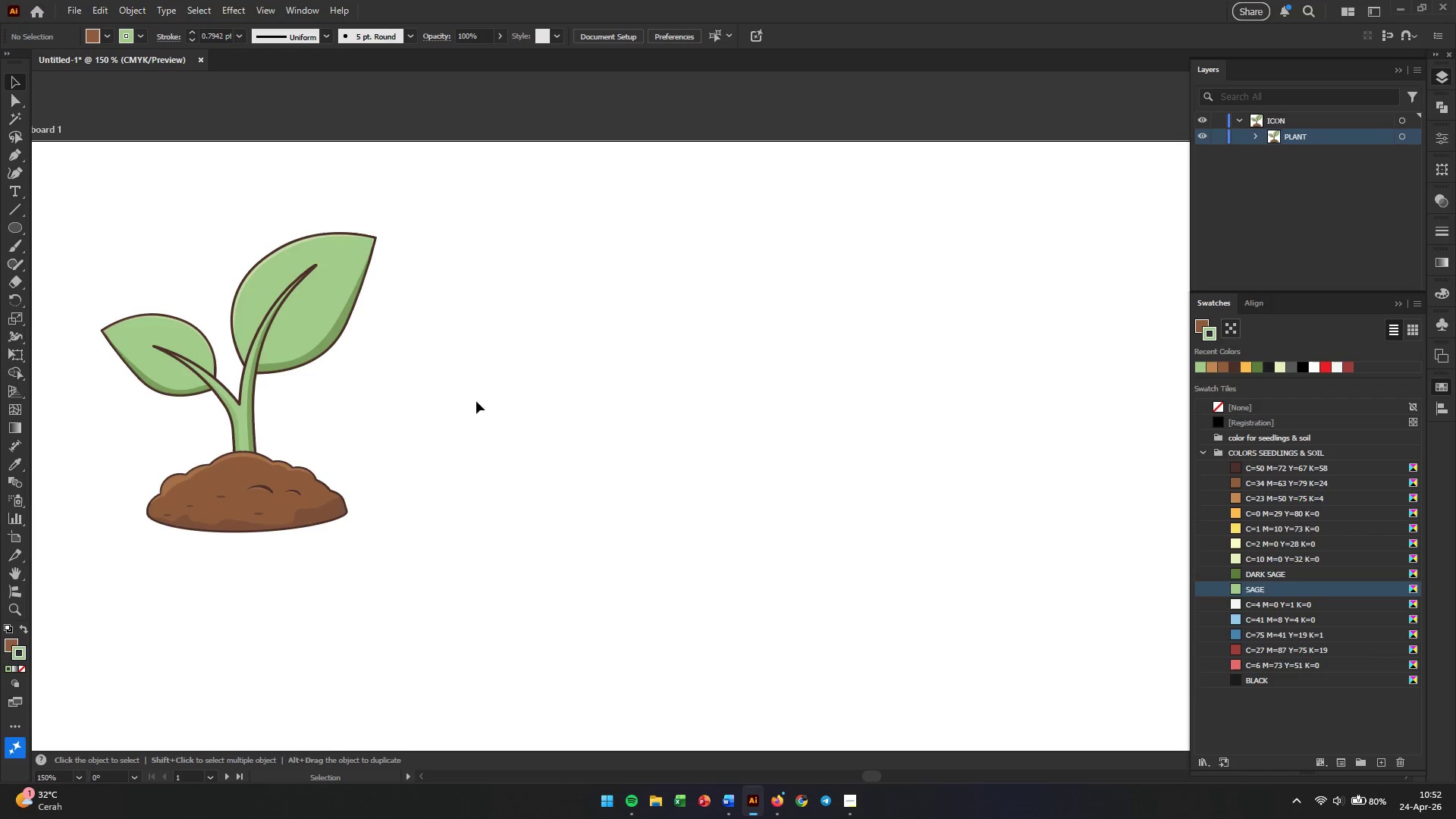 
key(Alt+AltLeft)
 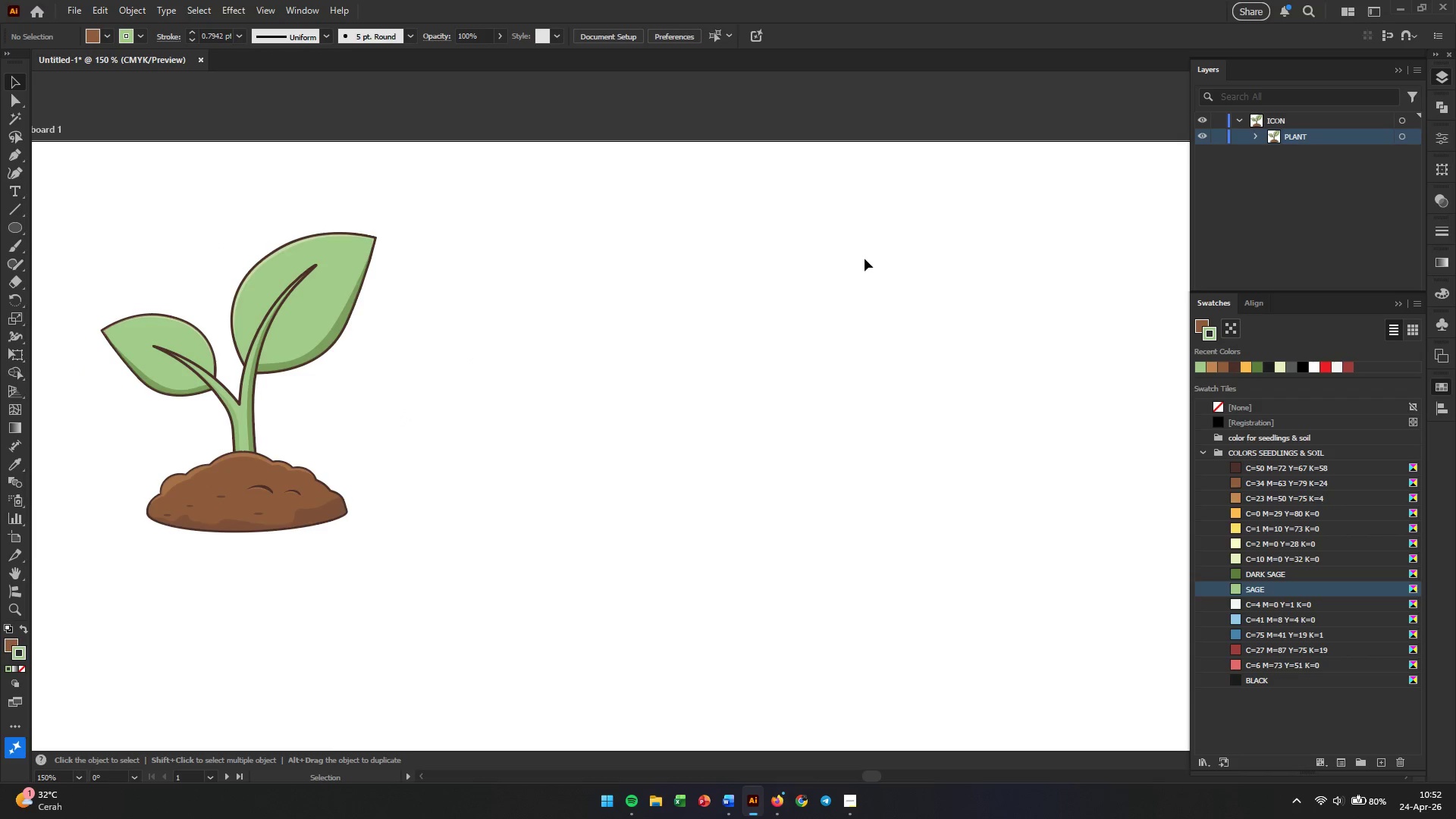 
key(Alt+Tab)
 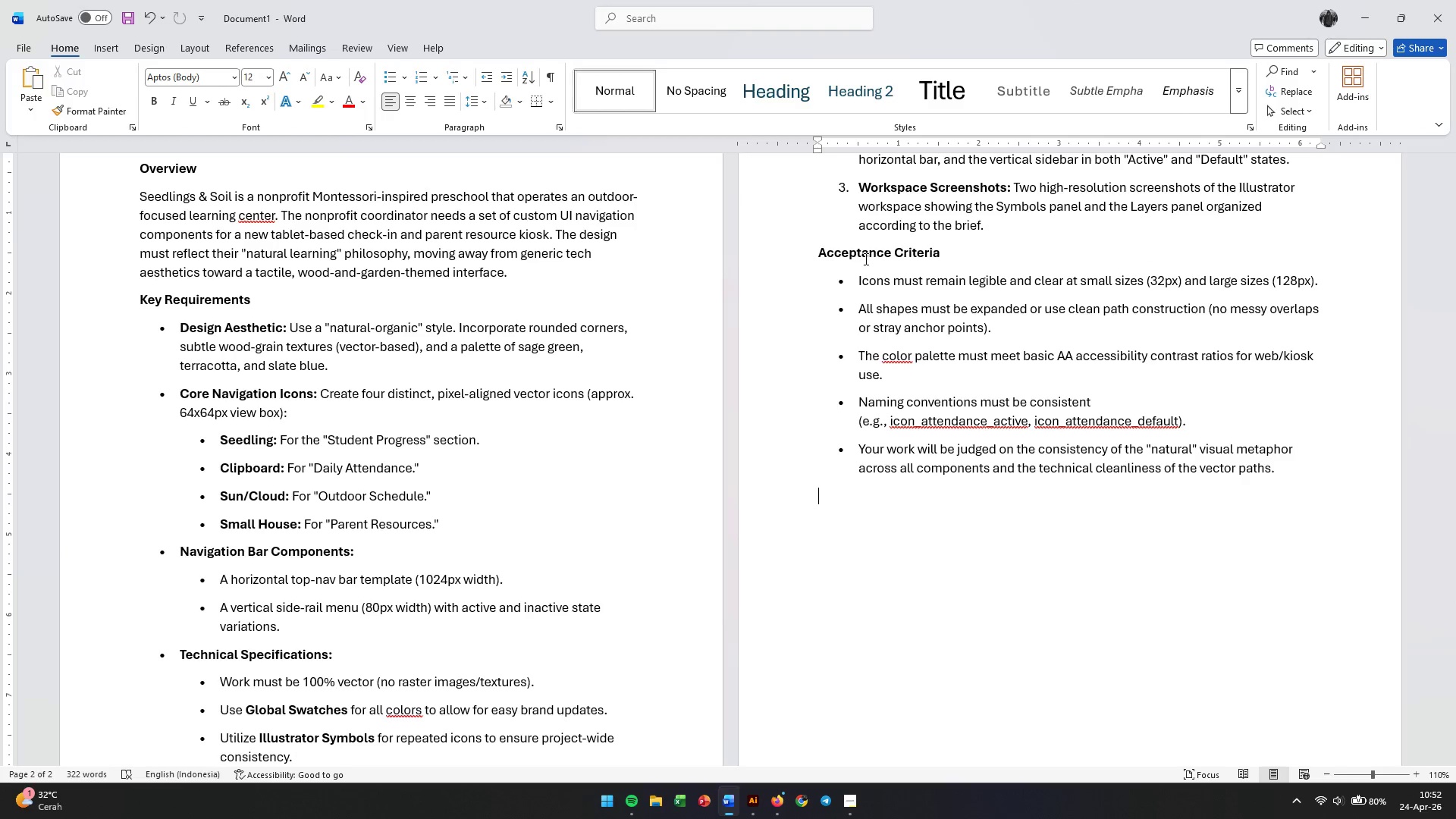 
key(Alt+AltLeft)
 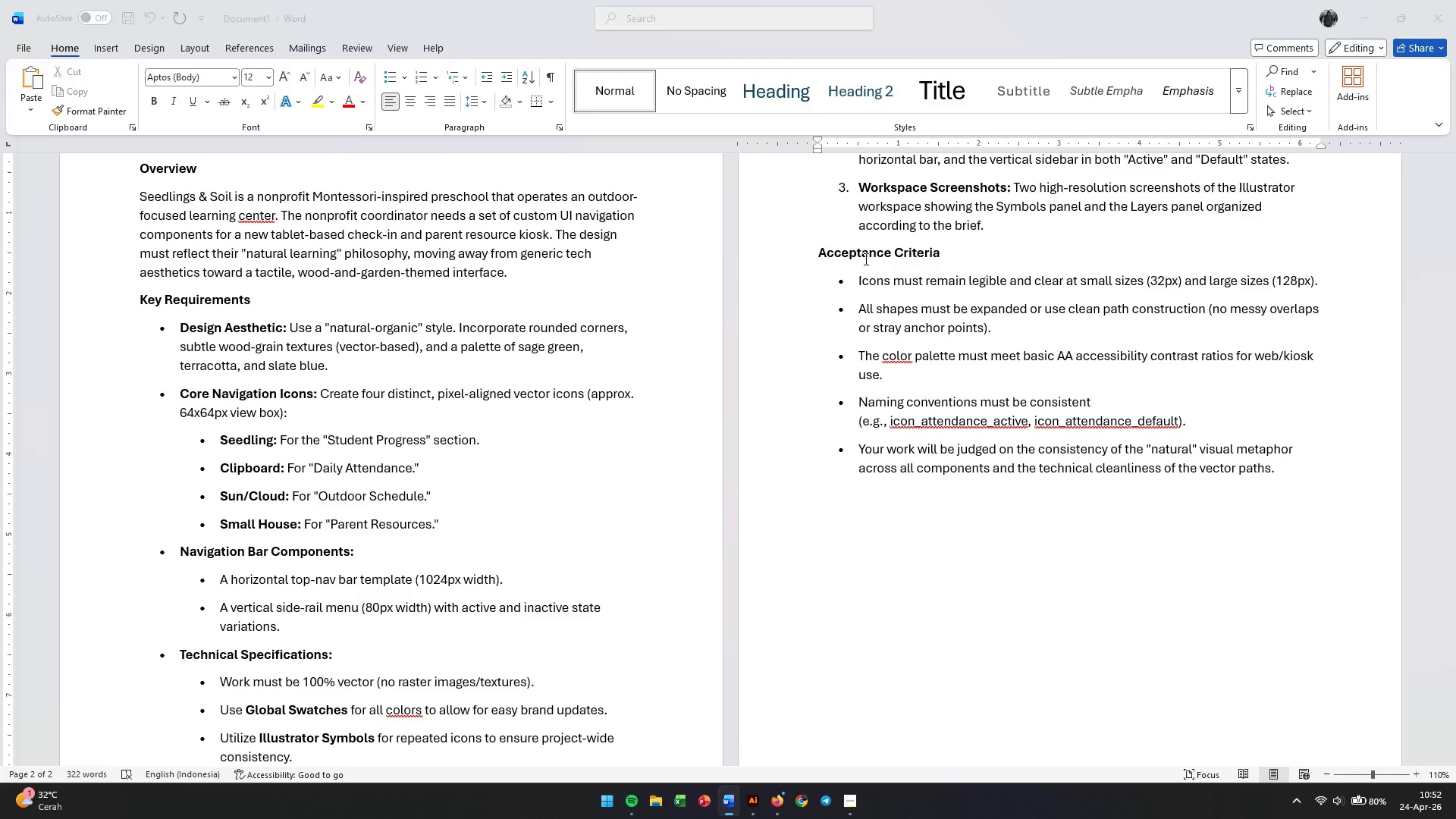 
key(Alt+Tab)
 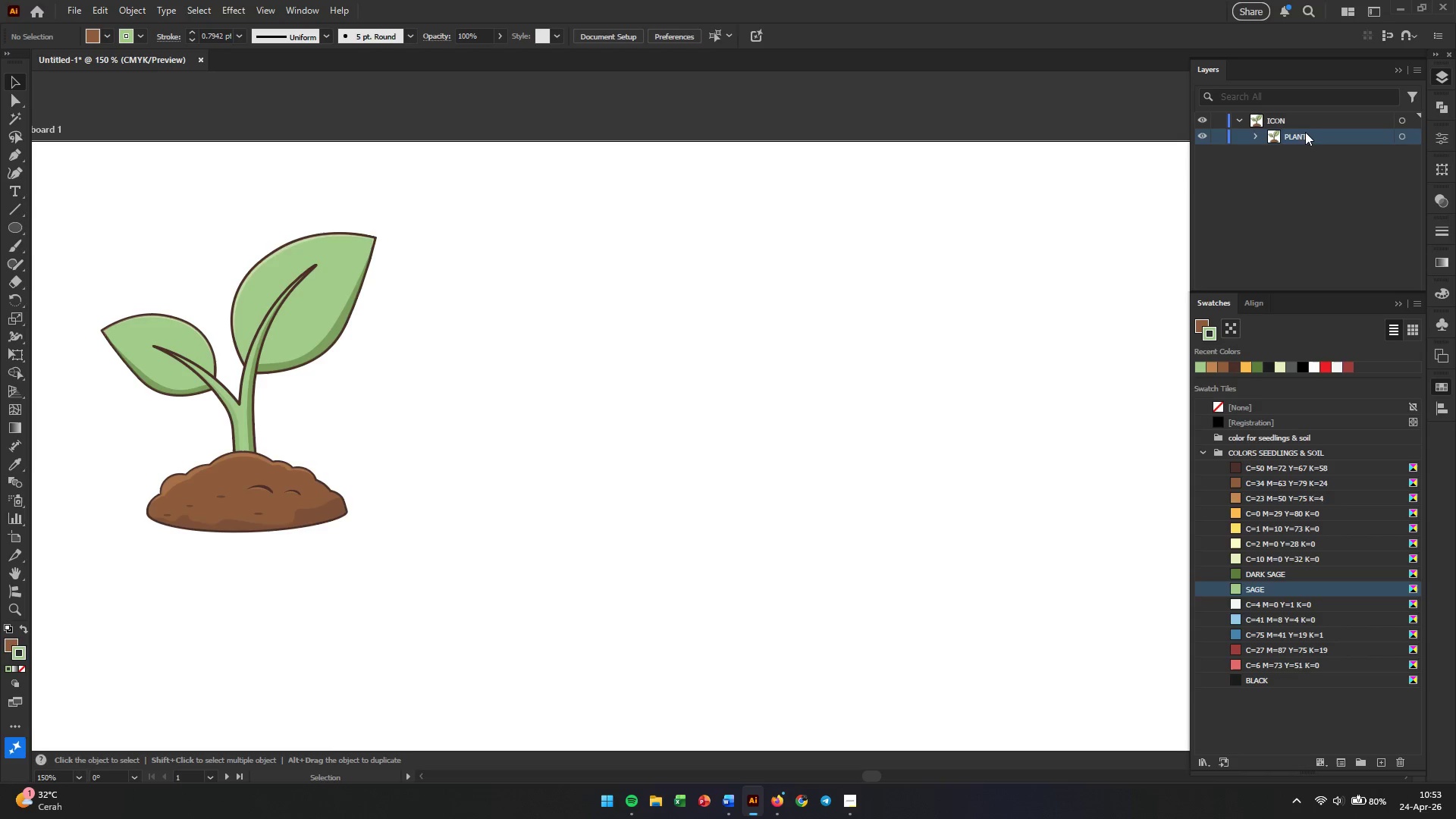 
double_click([1311, 134])
 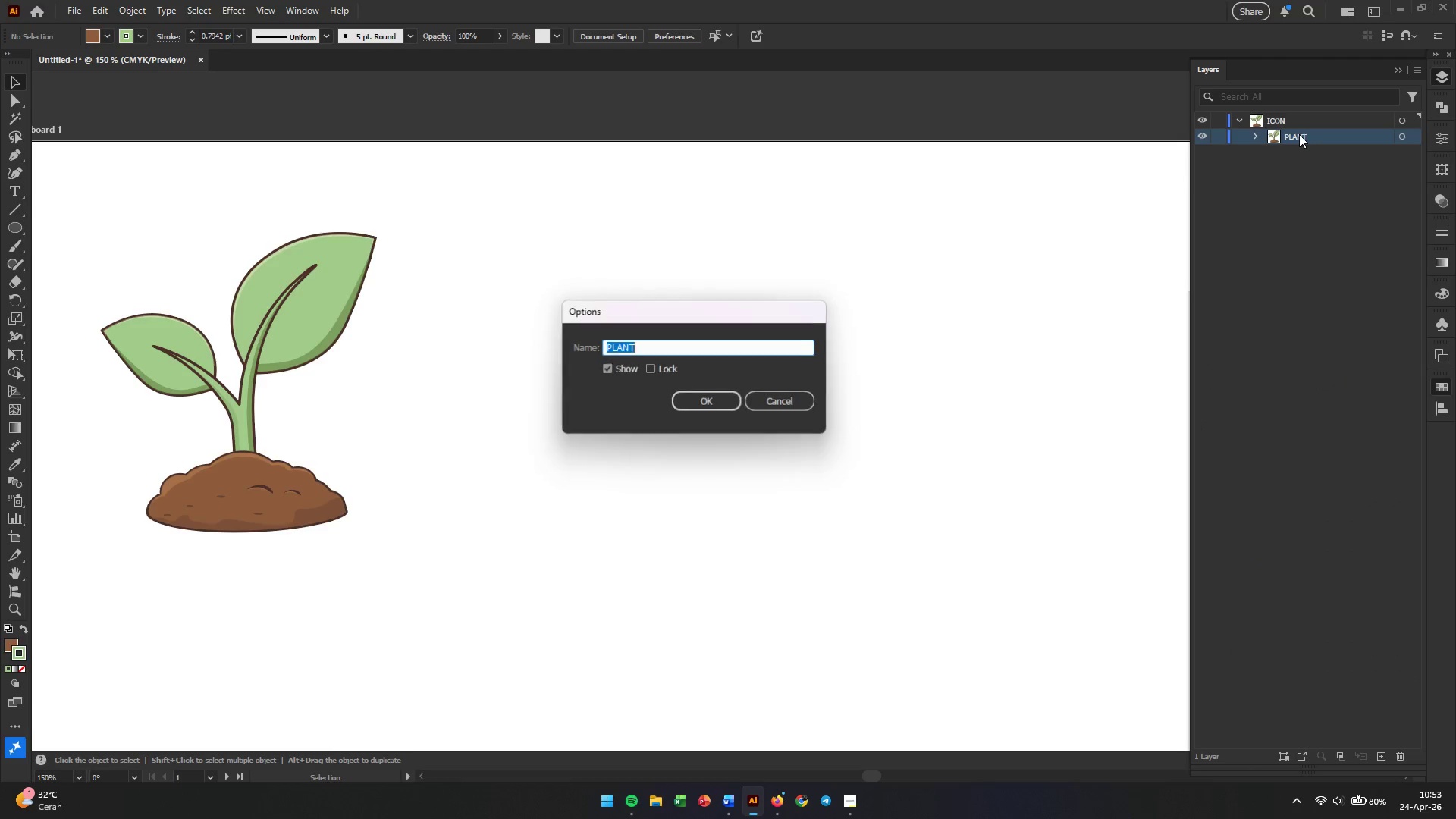 
triple_click([1299, 134])
 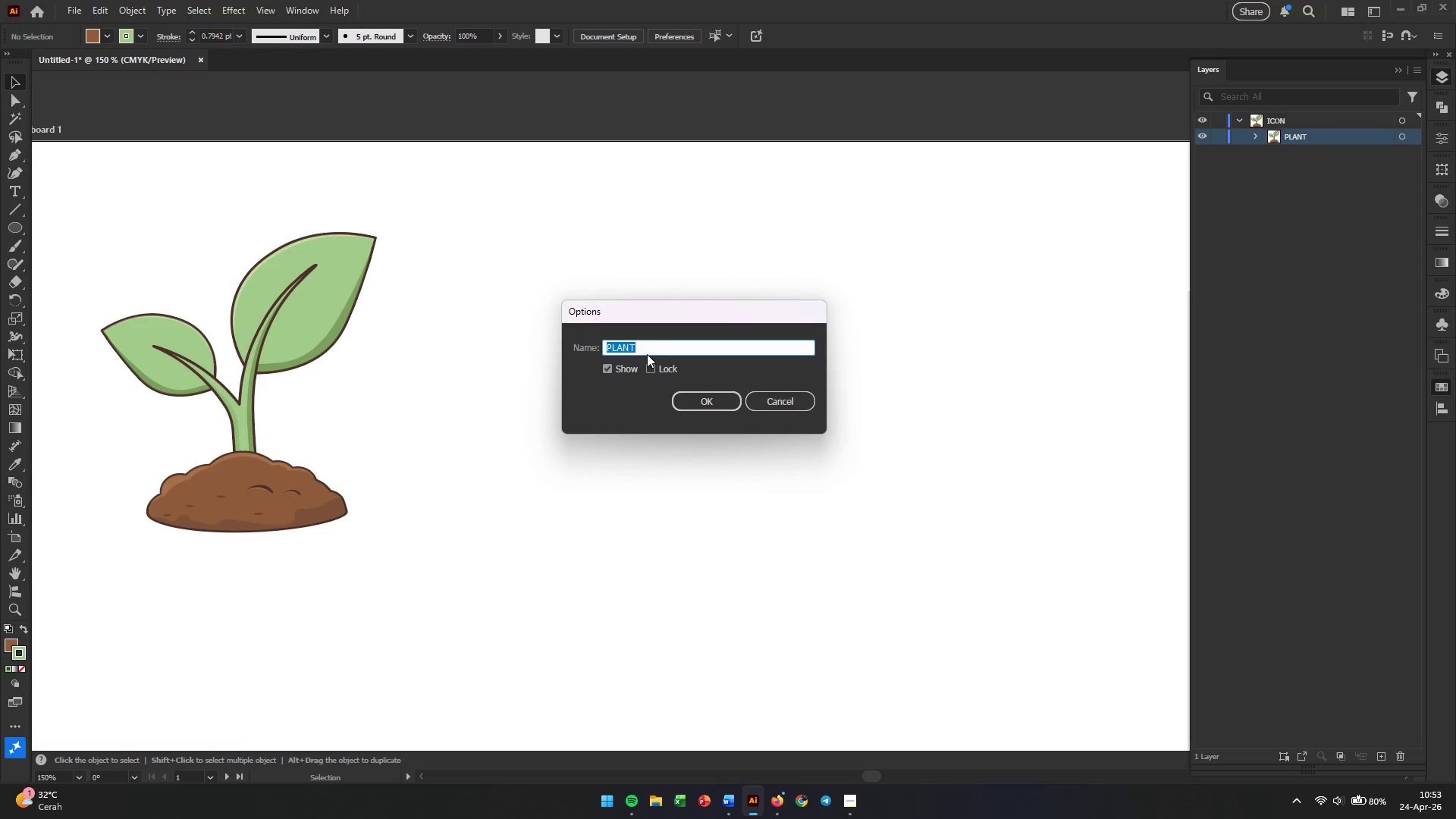 
left_click([655, 349])
 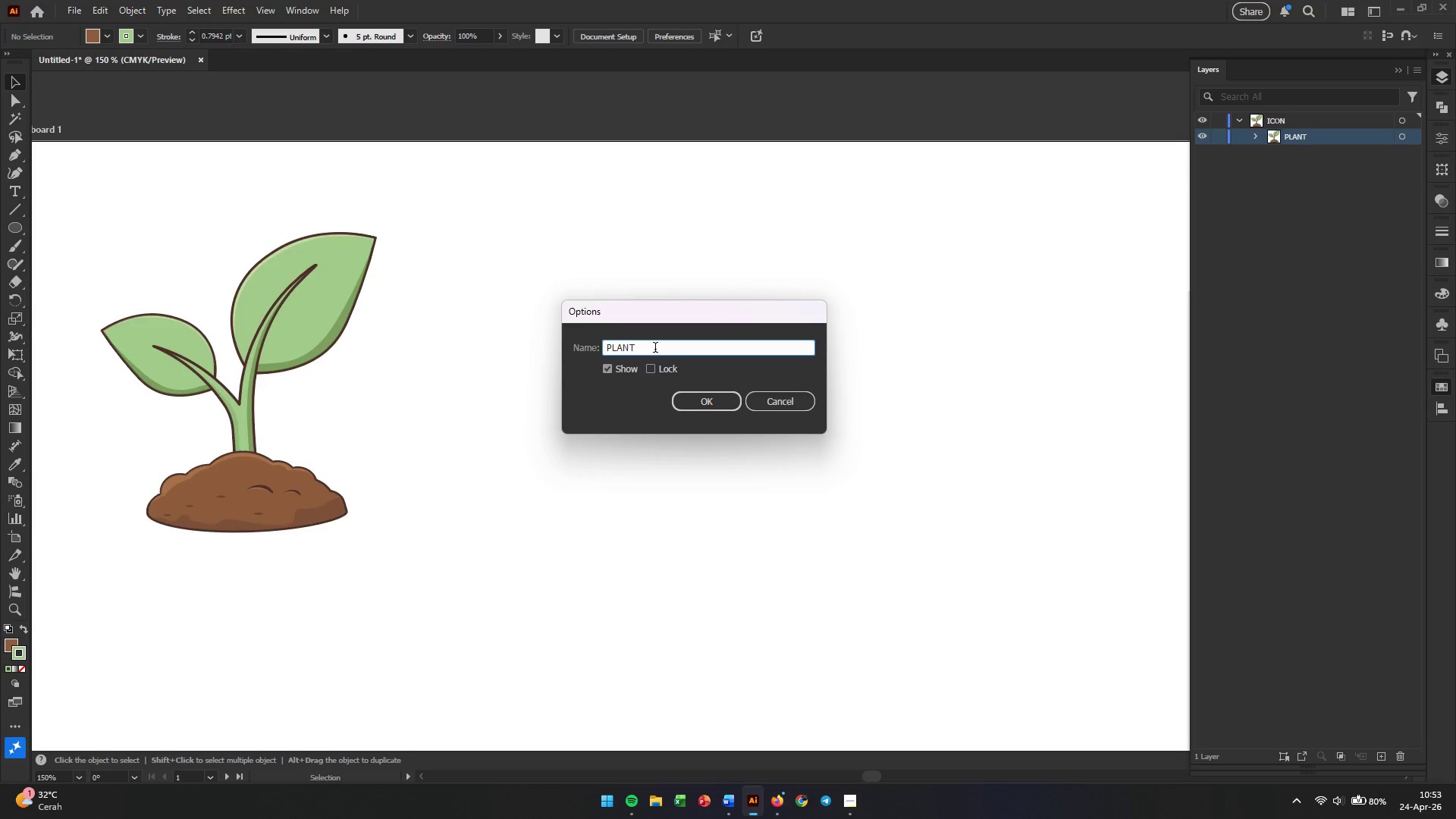 
type( (STUDENT PROGRESS))
 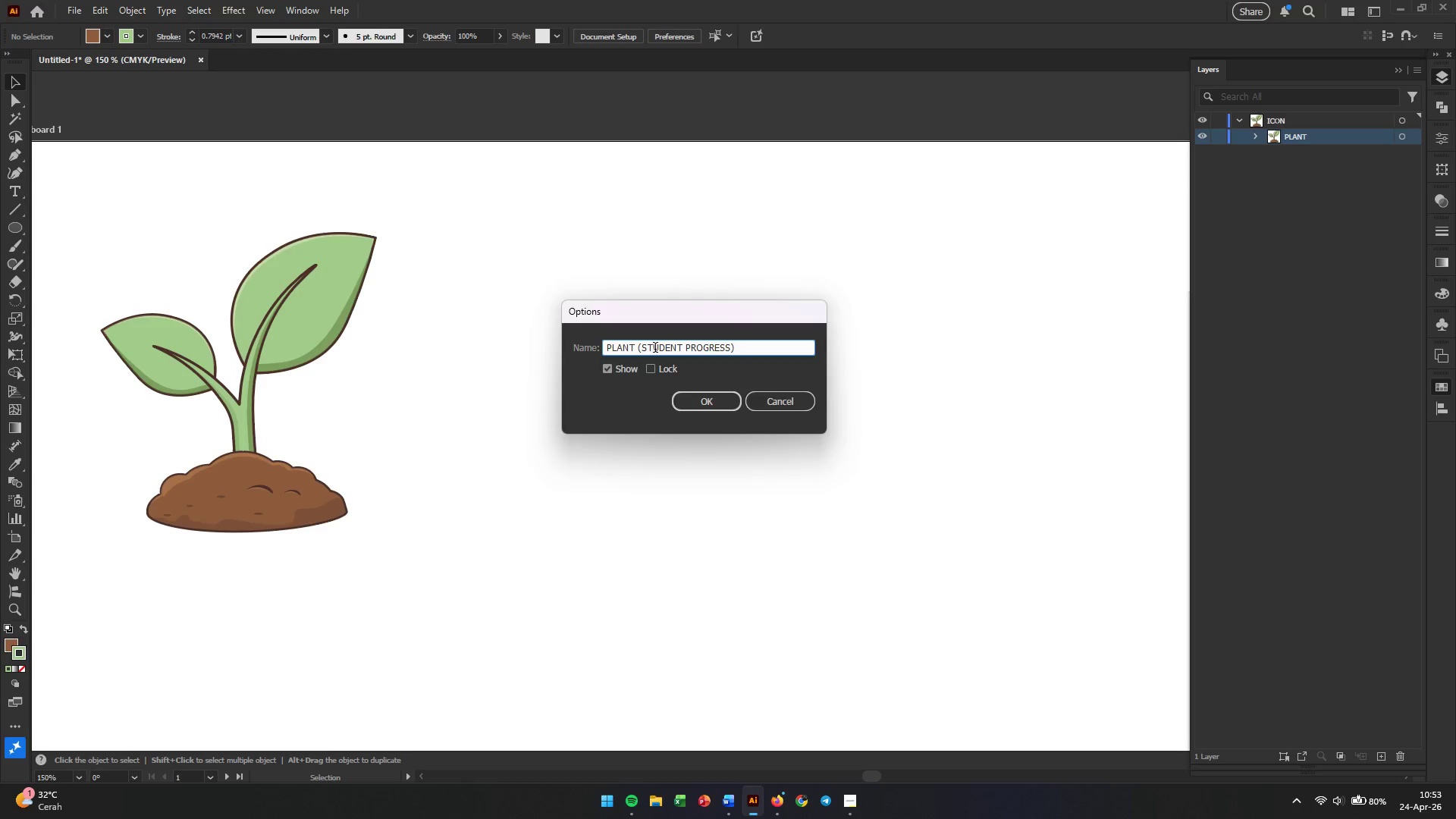 
 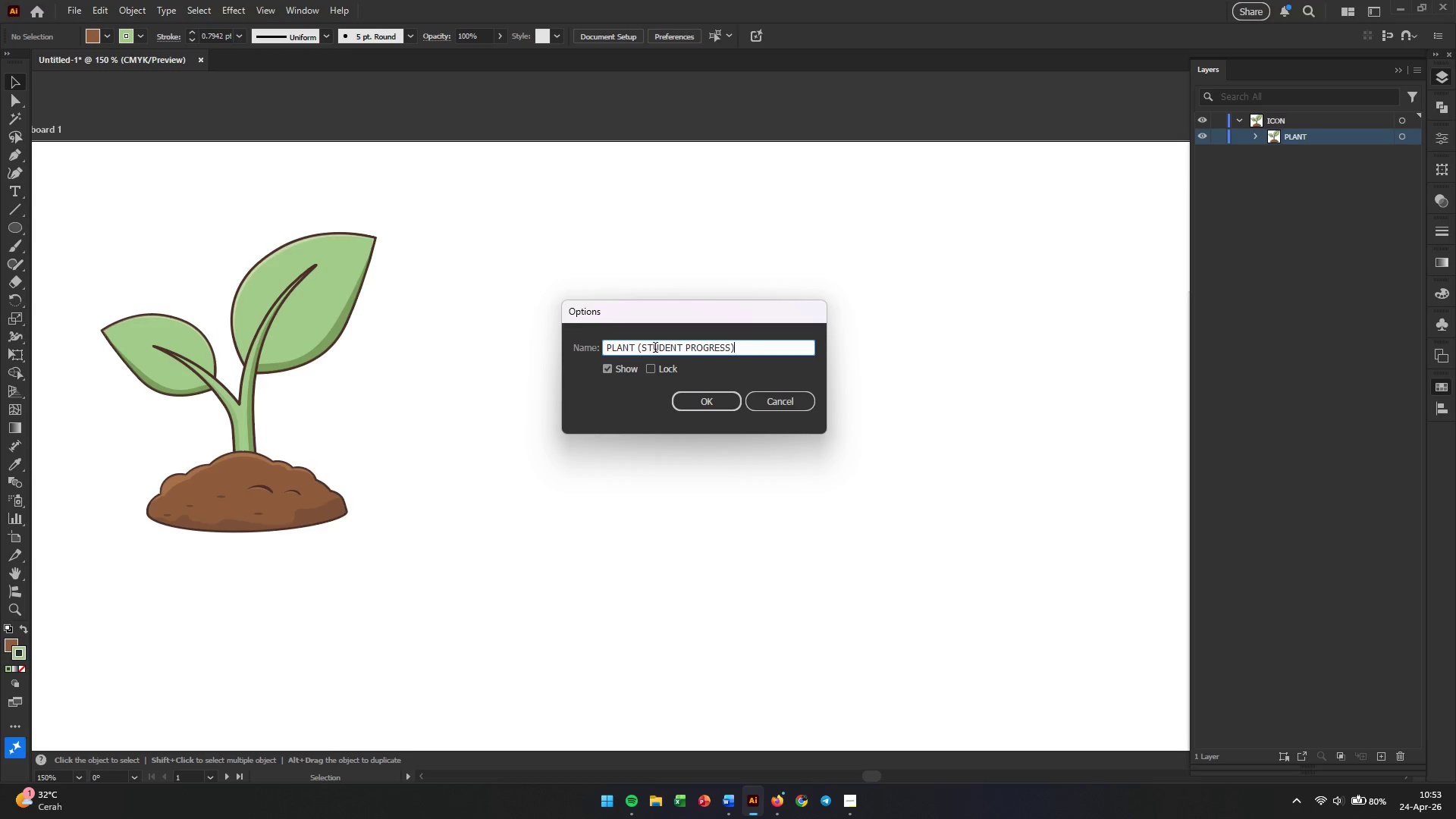 
key(Enter)
 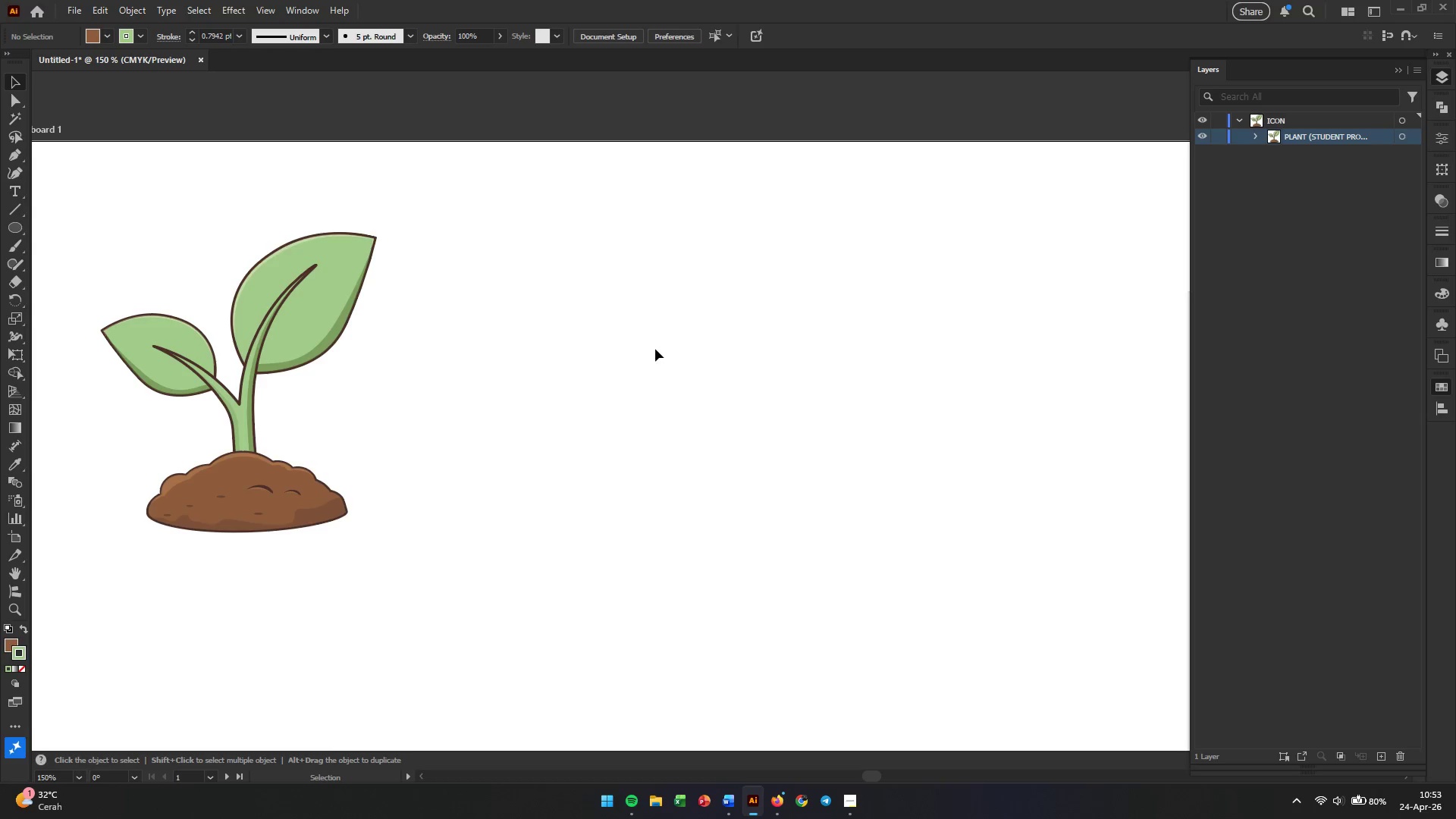 
left_click([554, 412])
 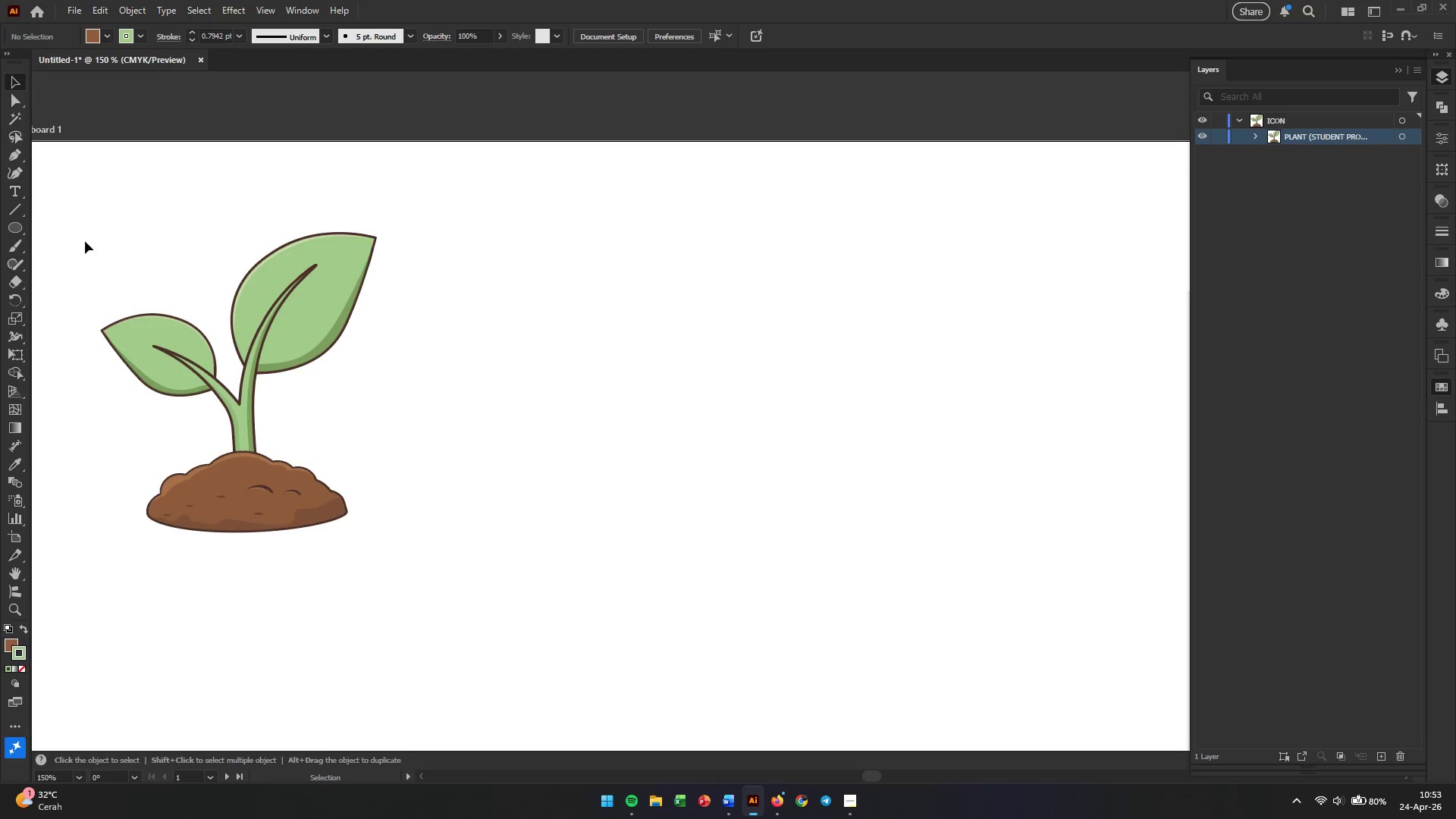 
right_click([21, 233])
 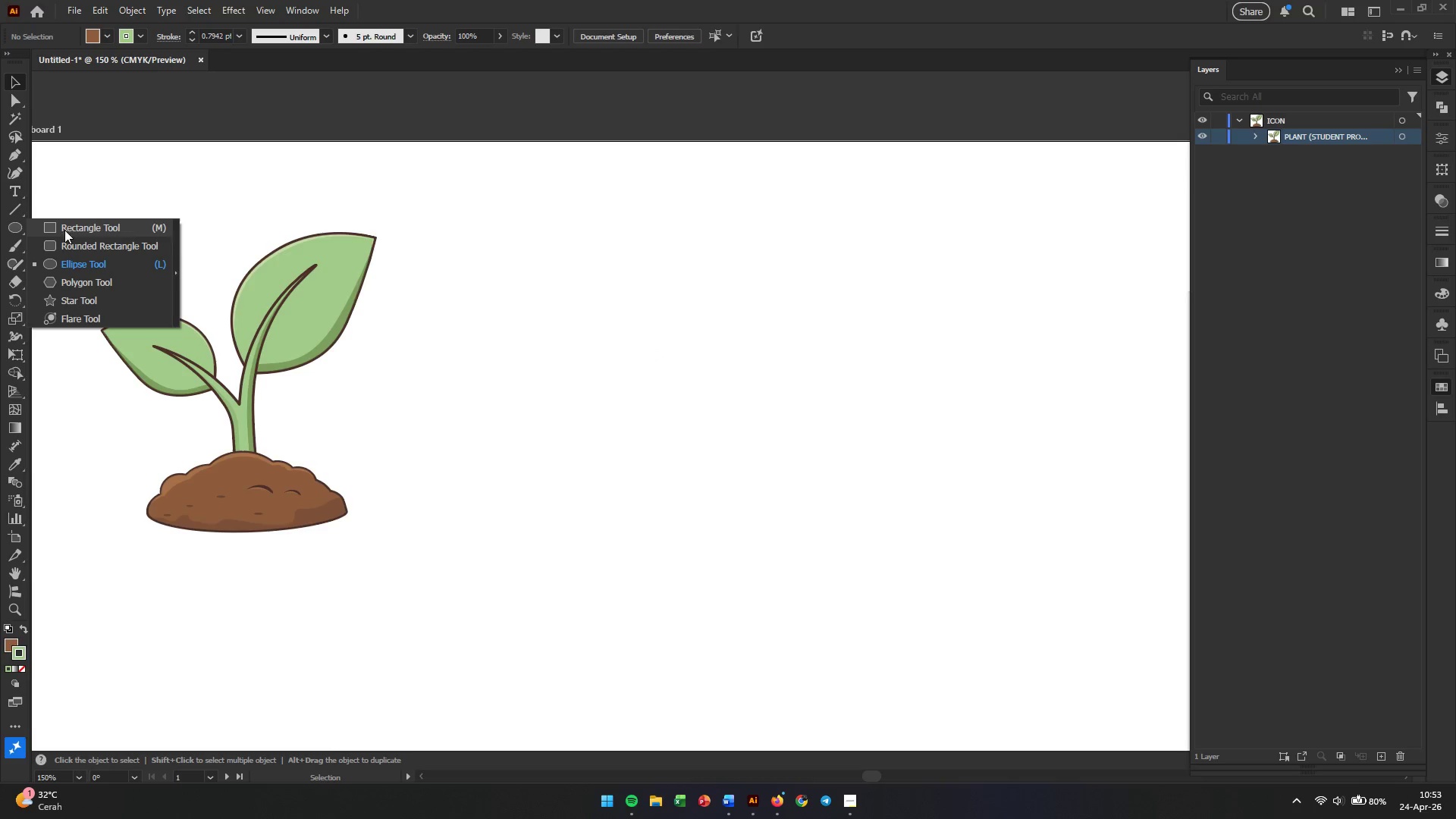 
left_click([66, 247])
 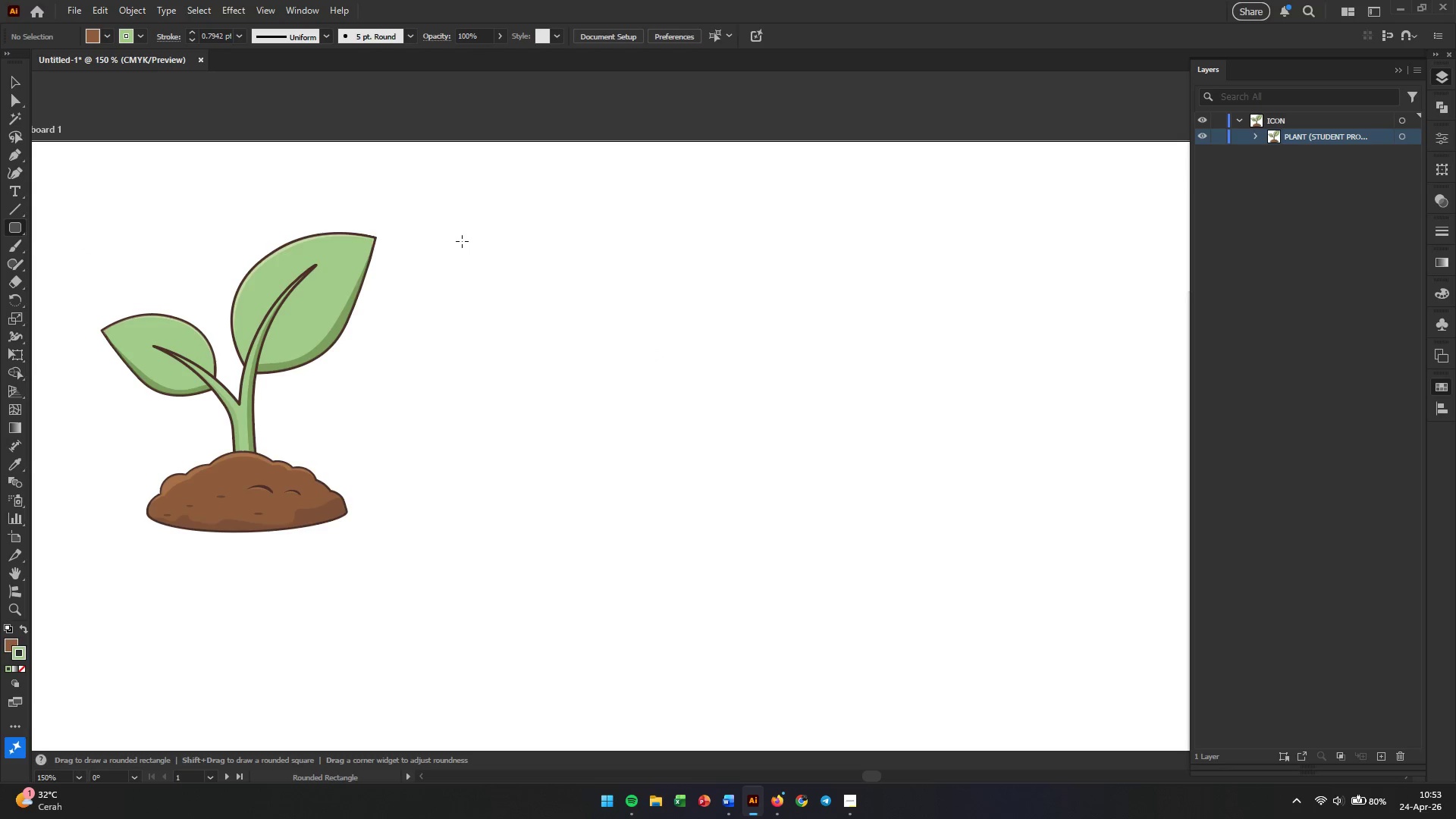 
left_click_drag(start_coordinate=[472, 240], to_coordinate=[701, 535])
 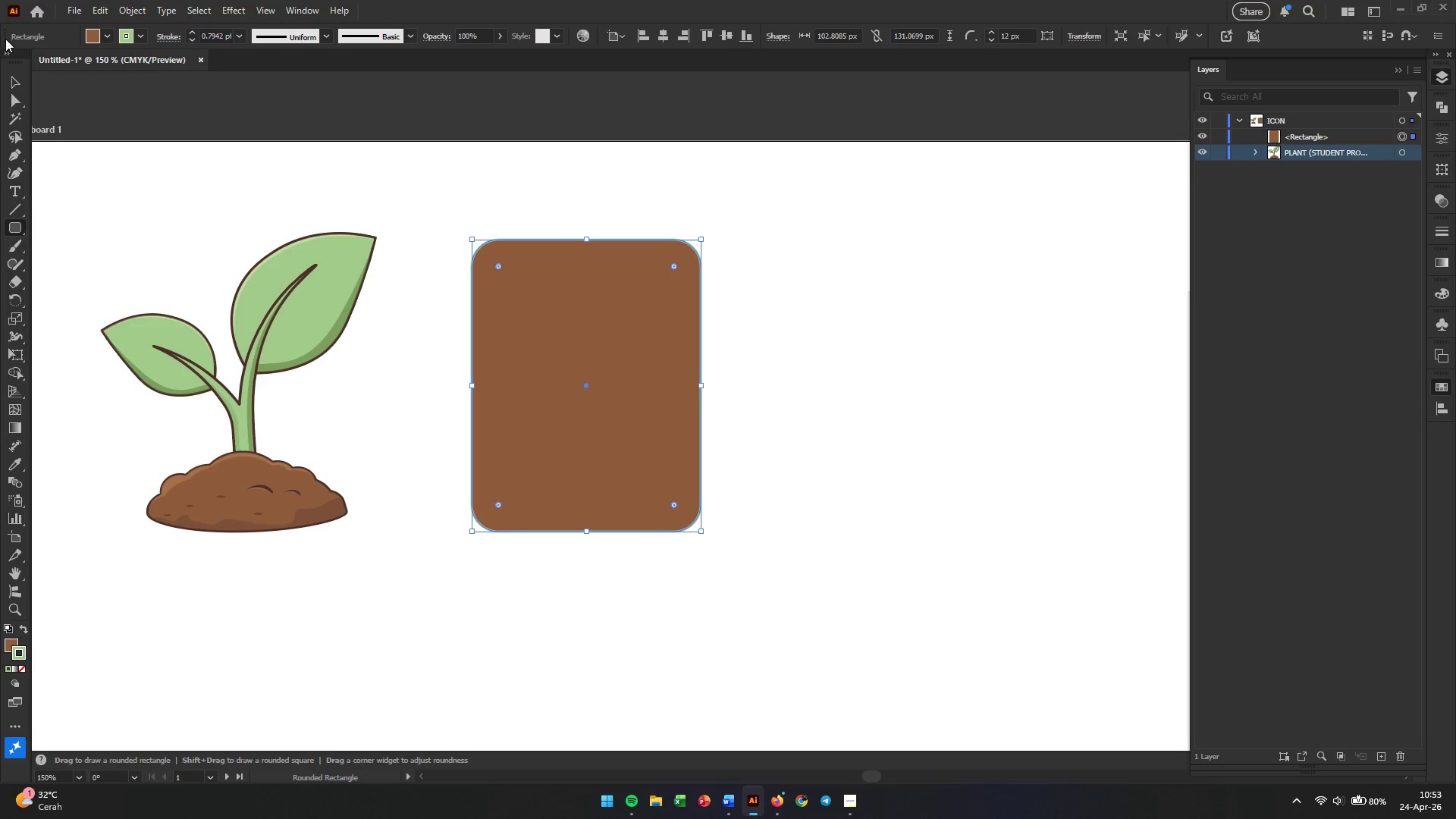 
left_click([15, 101])
 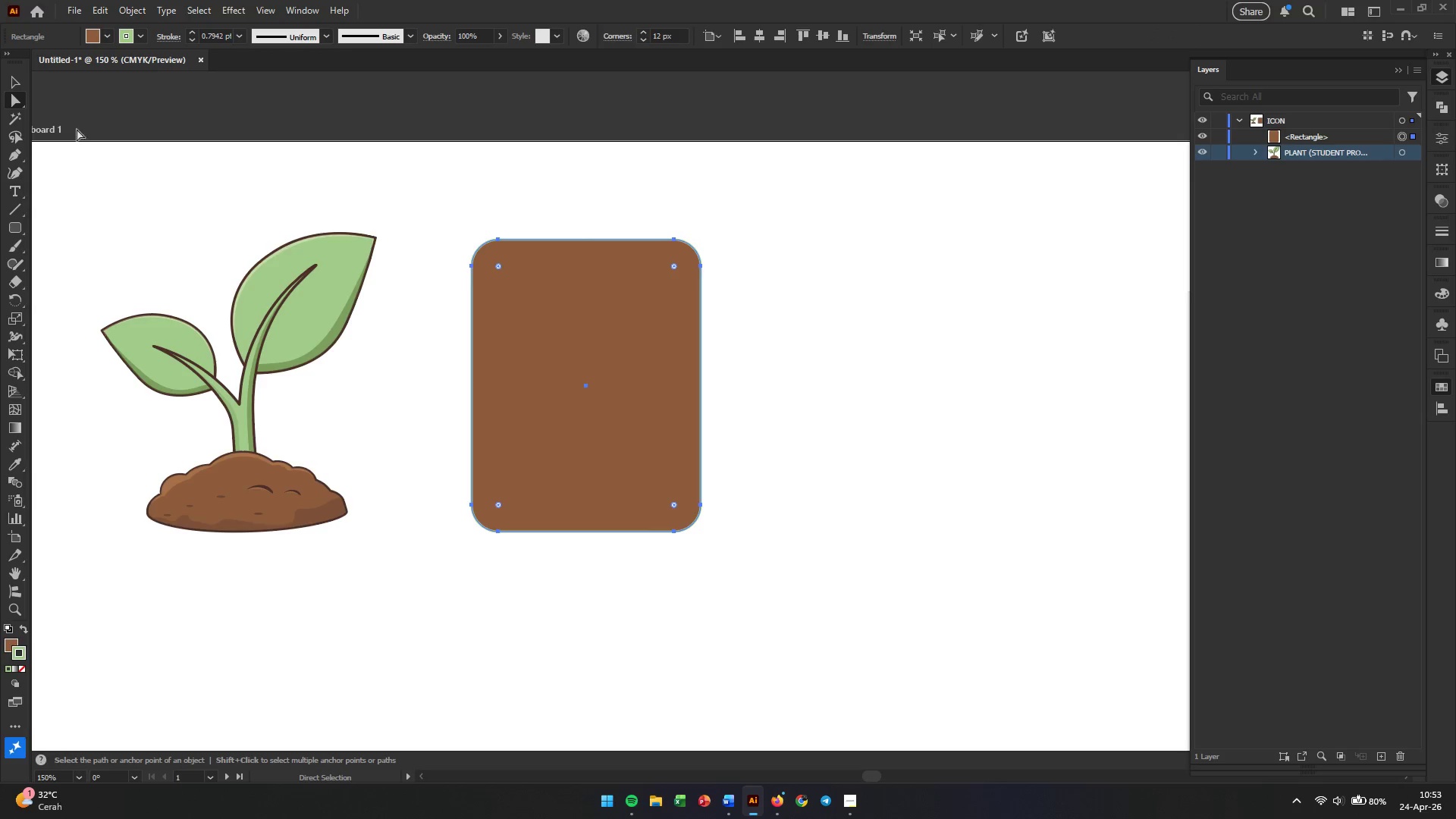 
left_click([13, 83])
 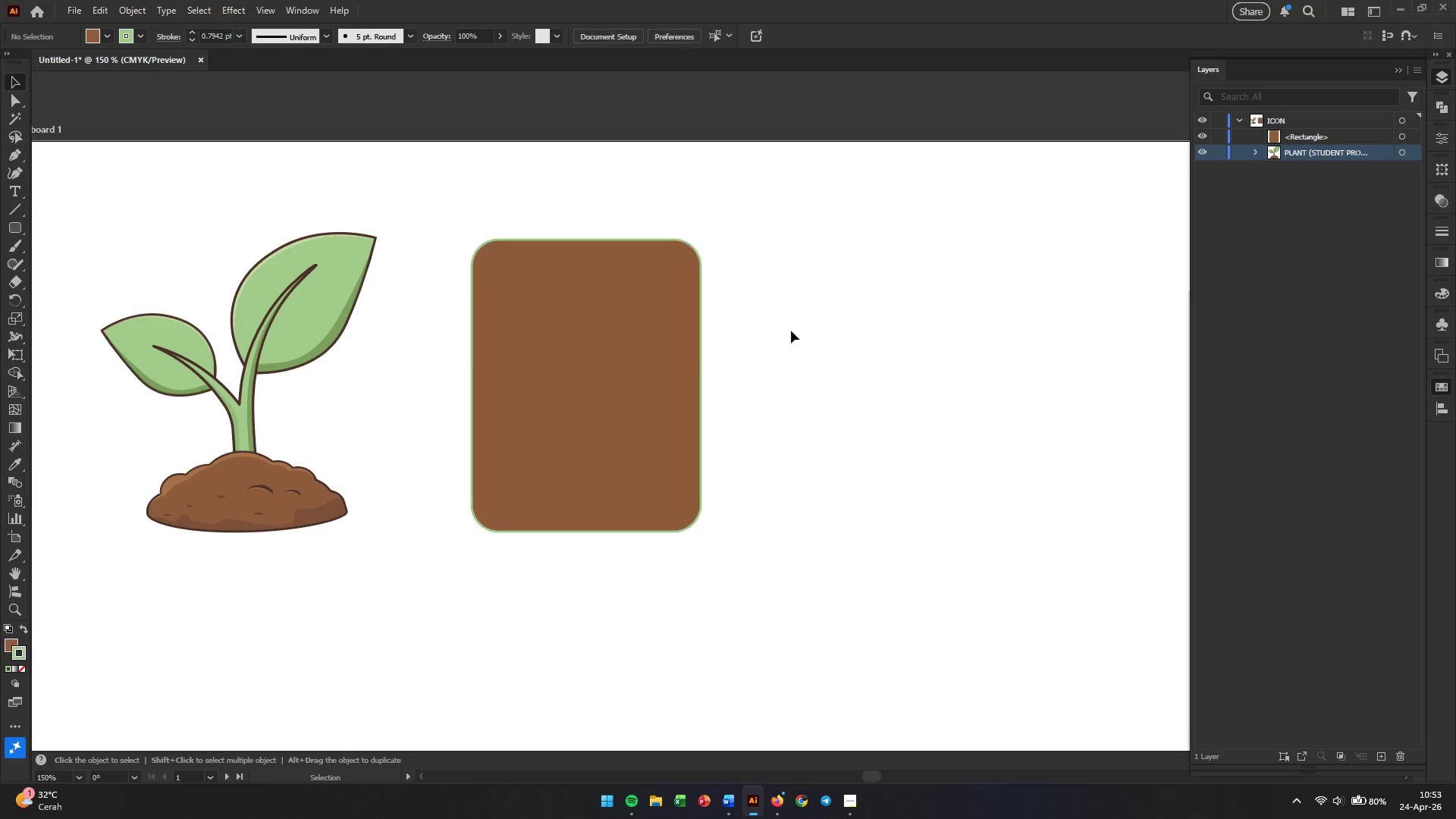 
double_click([645, 356])
 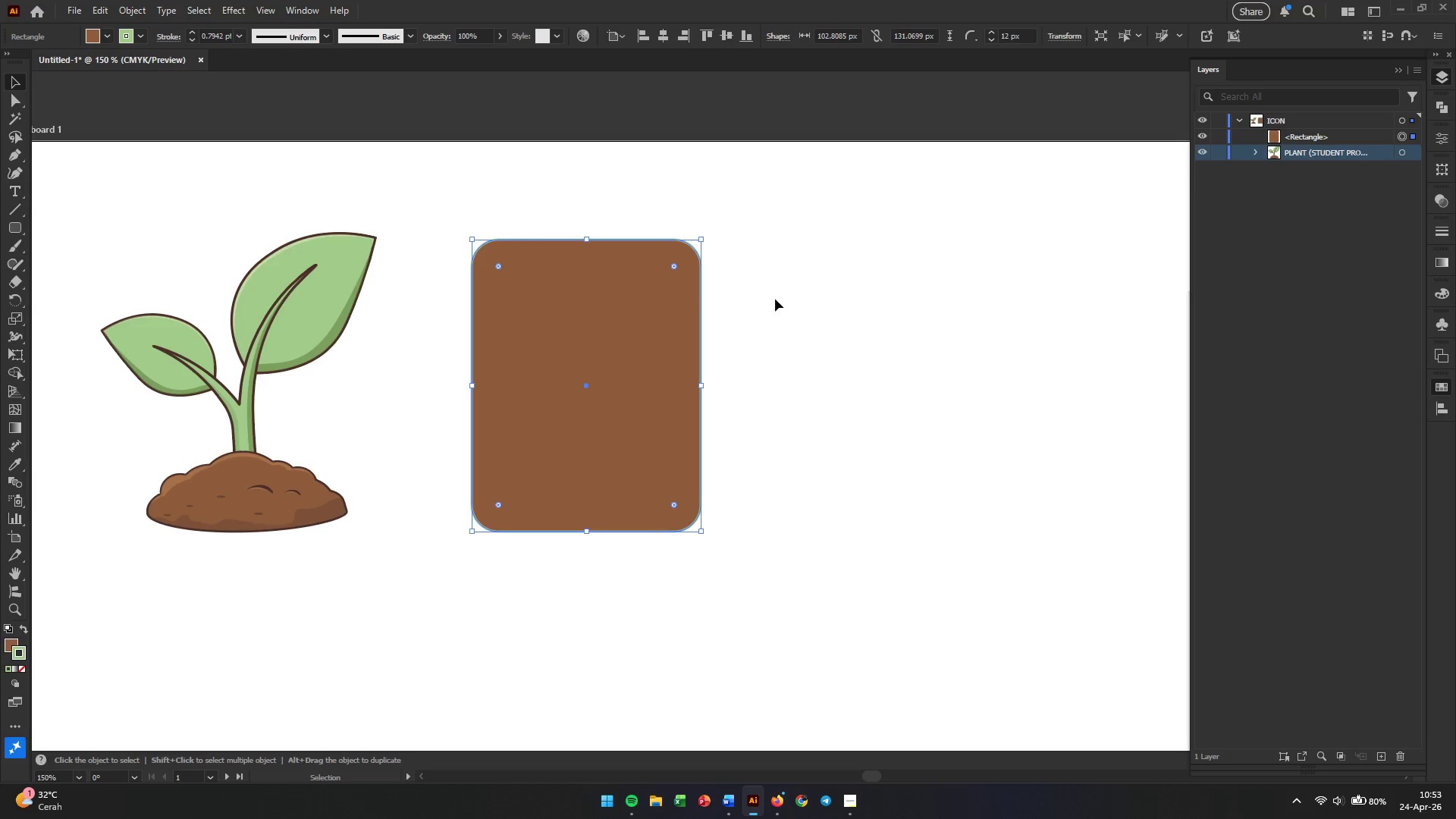 
double_click([1299, 138])
 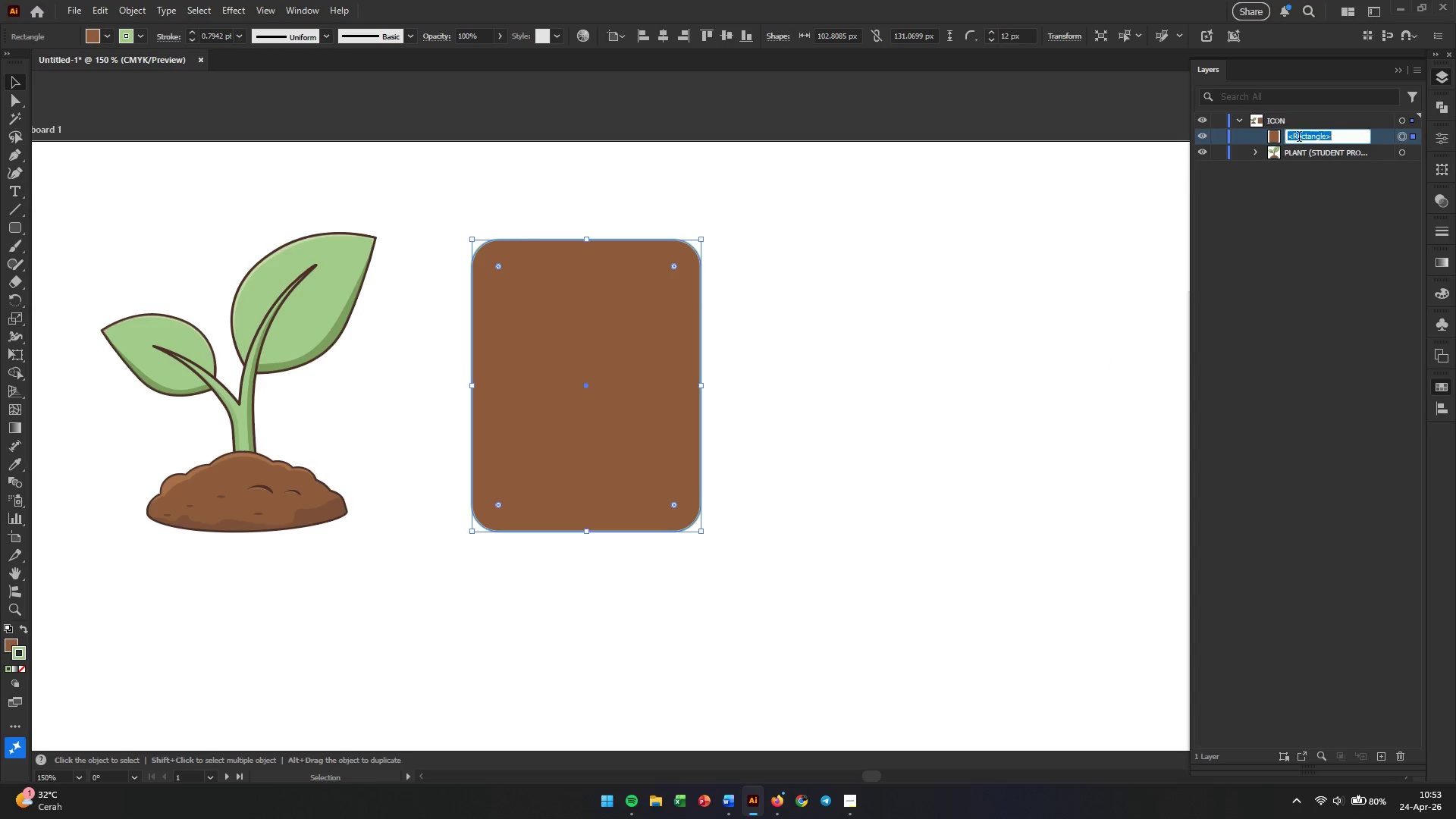 
triple_click([1299, 138])
 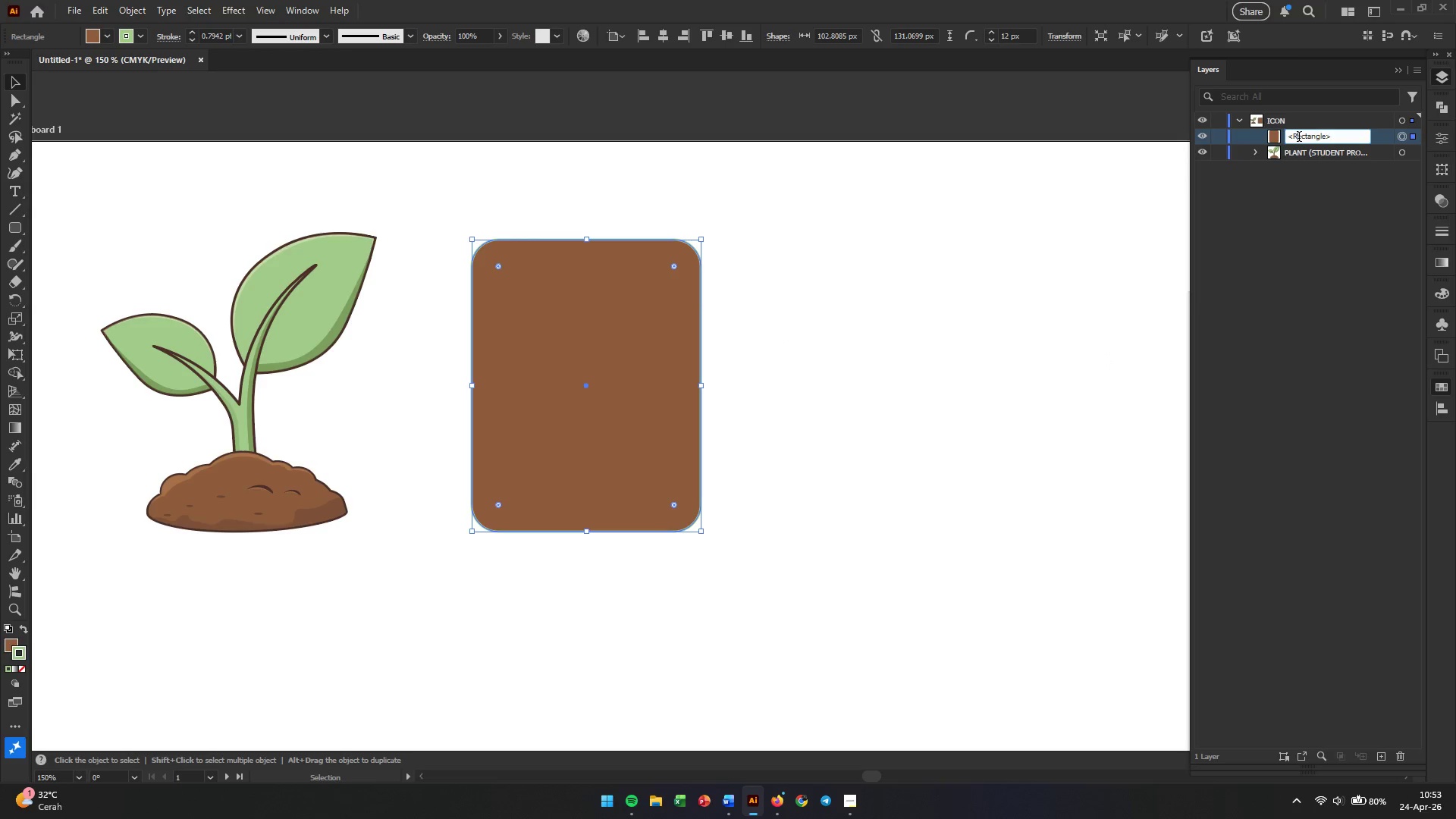 
triple_click([1299, 138])
 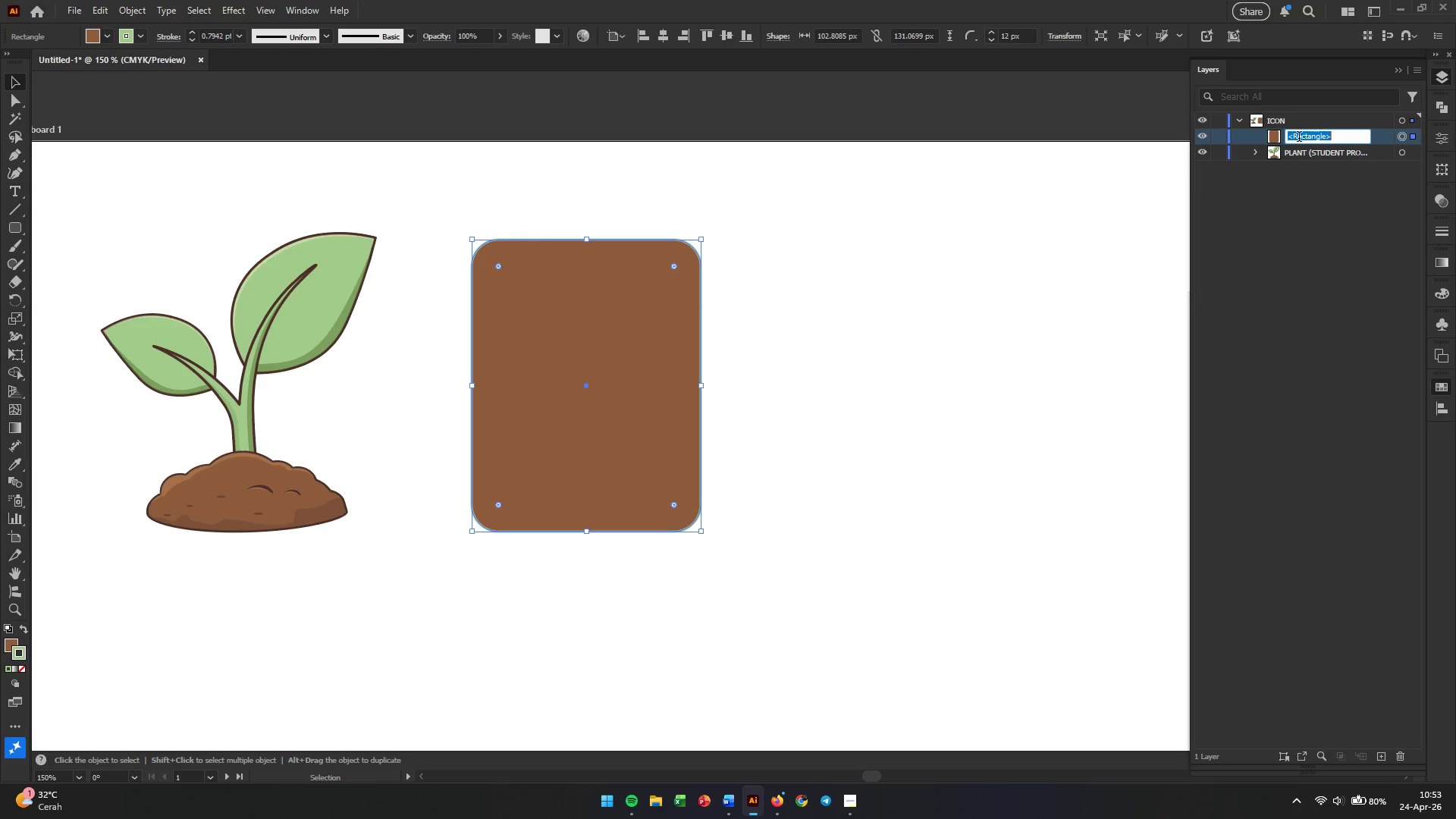 
triple_click([1299, 138])
 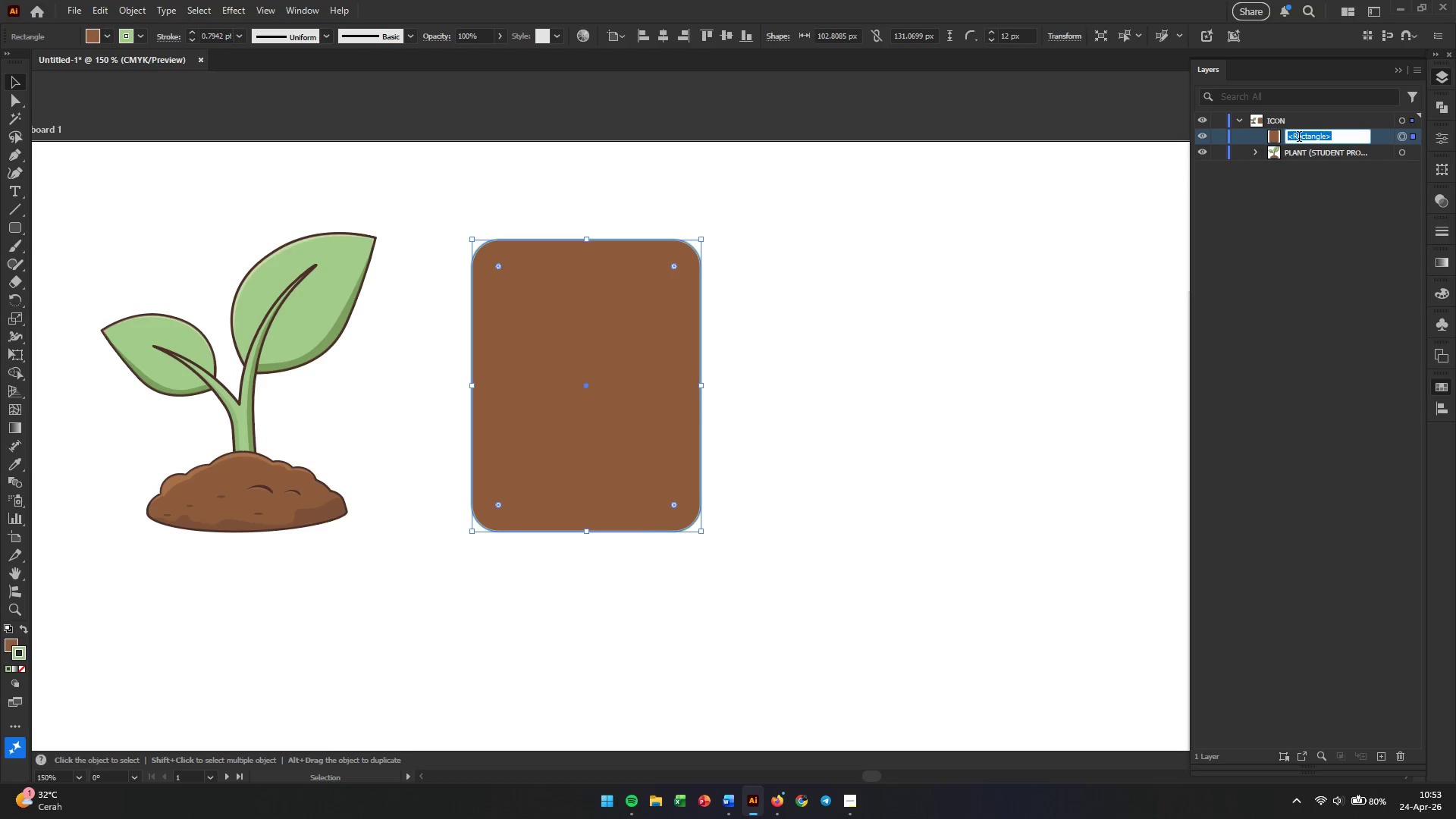 
type(DAILY A)
key(Escape)
 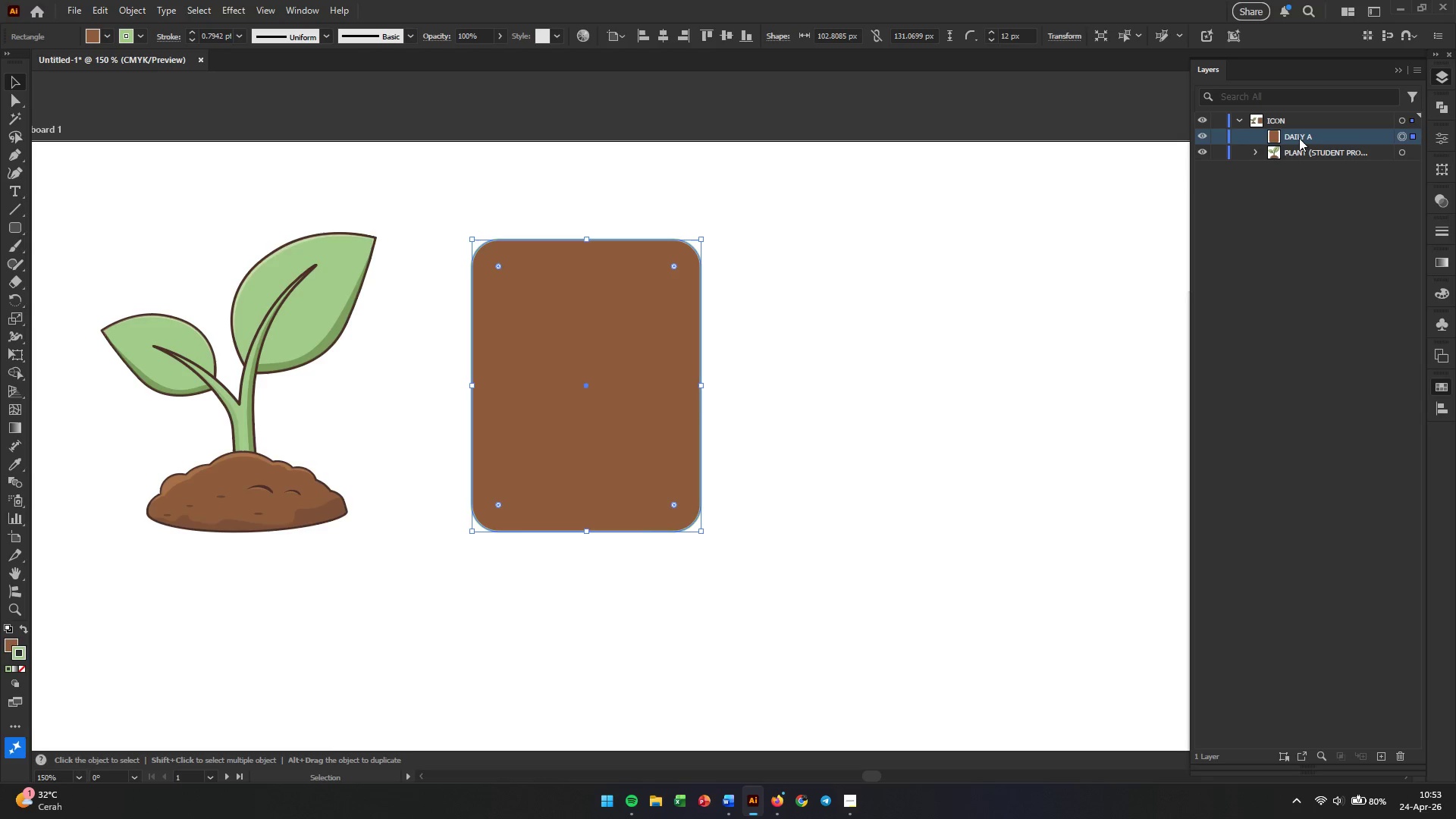 
double_click([1299, 138])
 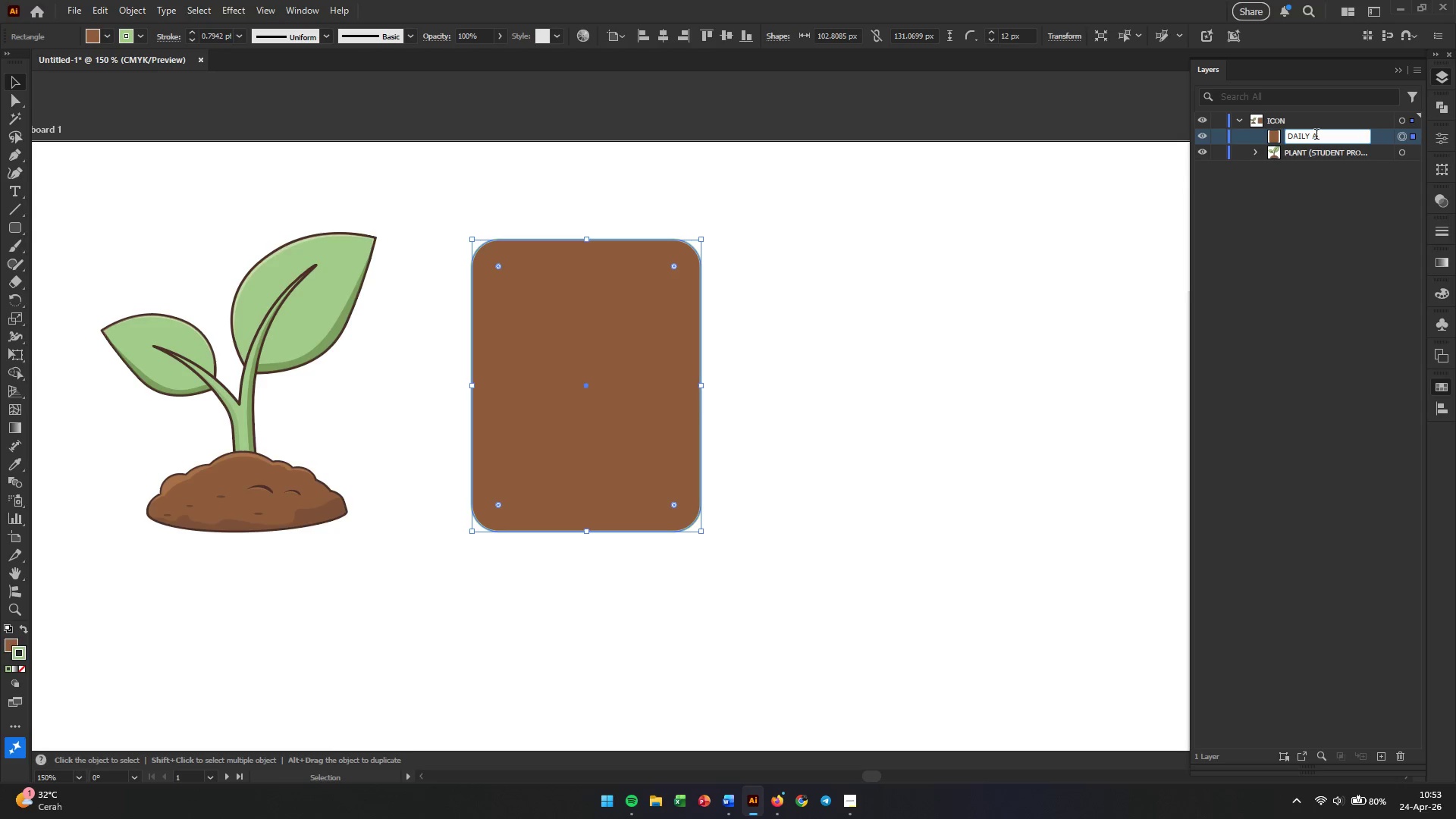 
type(TTENDANCE)
 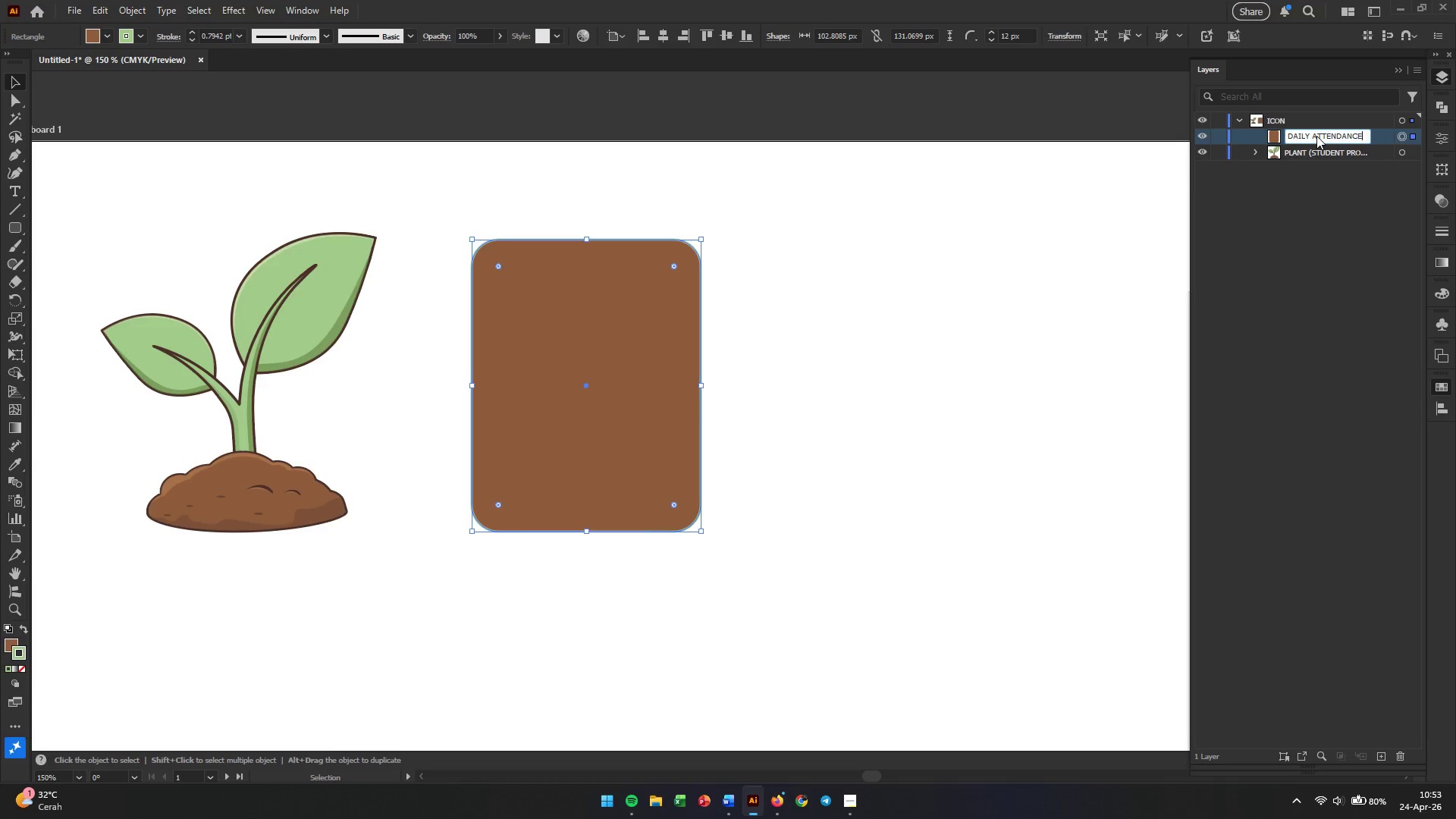 
key(Enter)
 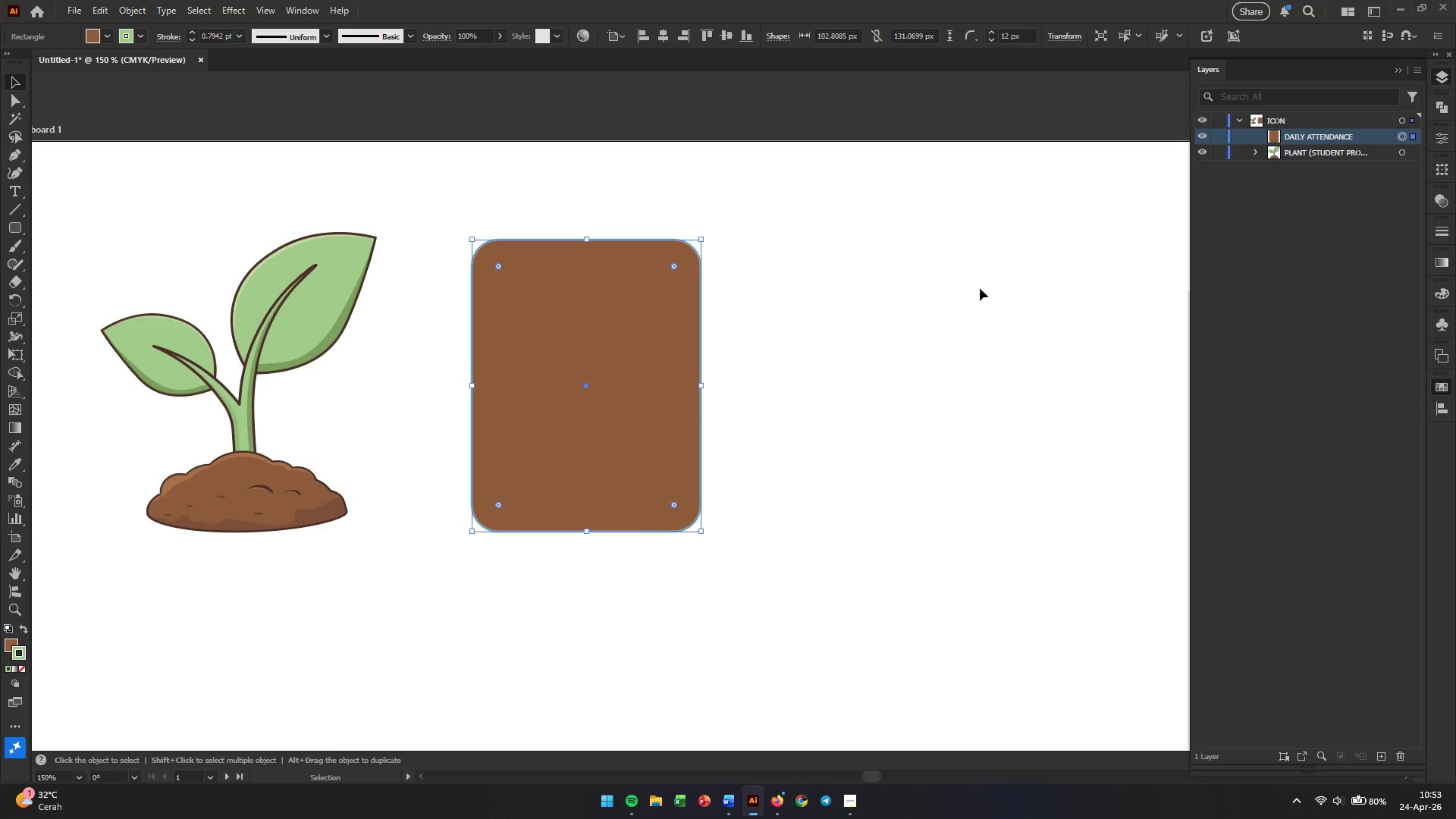 
left_click([809, 413])
 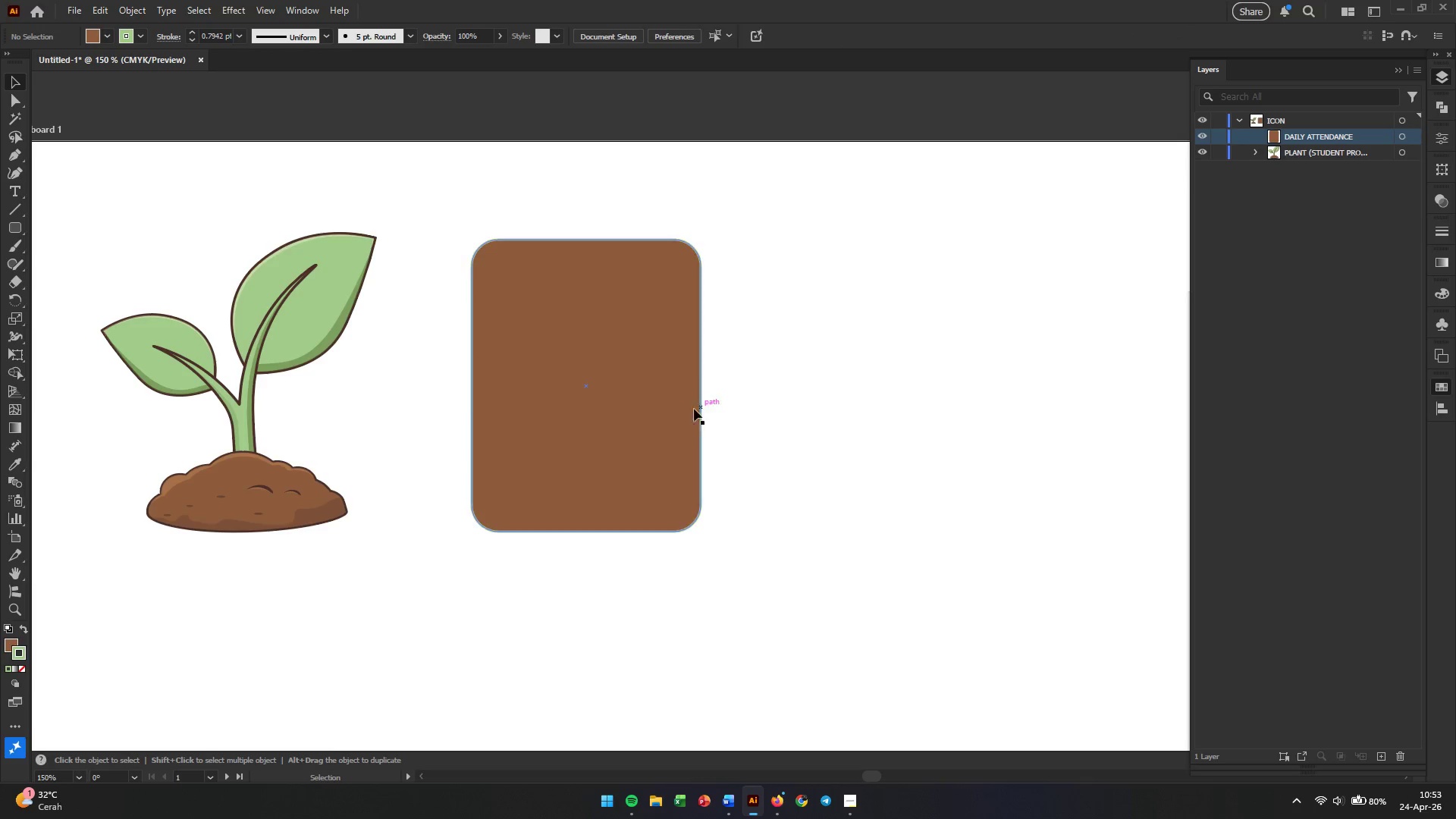 
left_click([670, 413])
 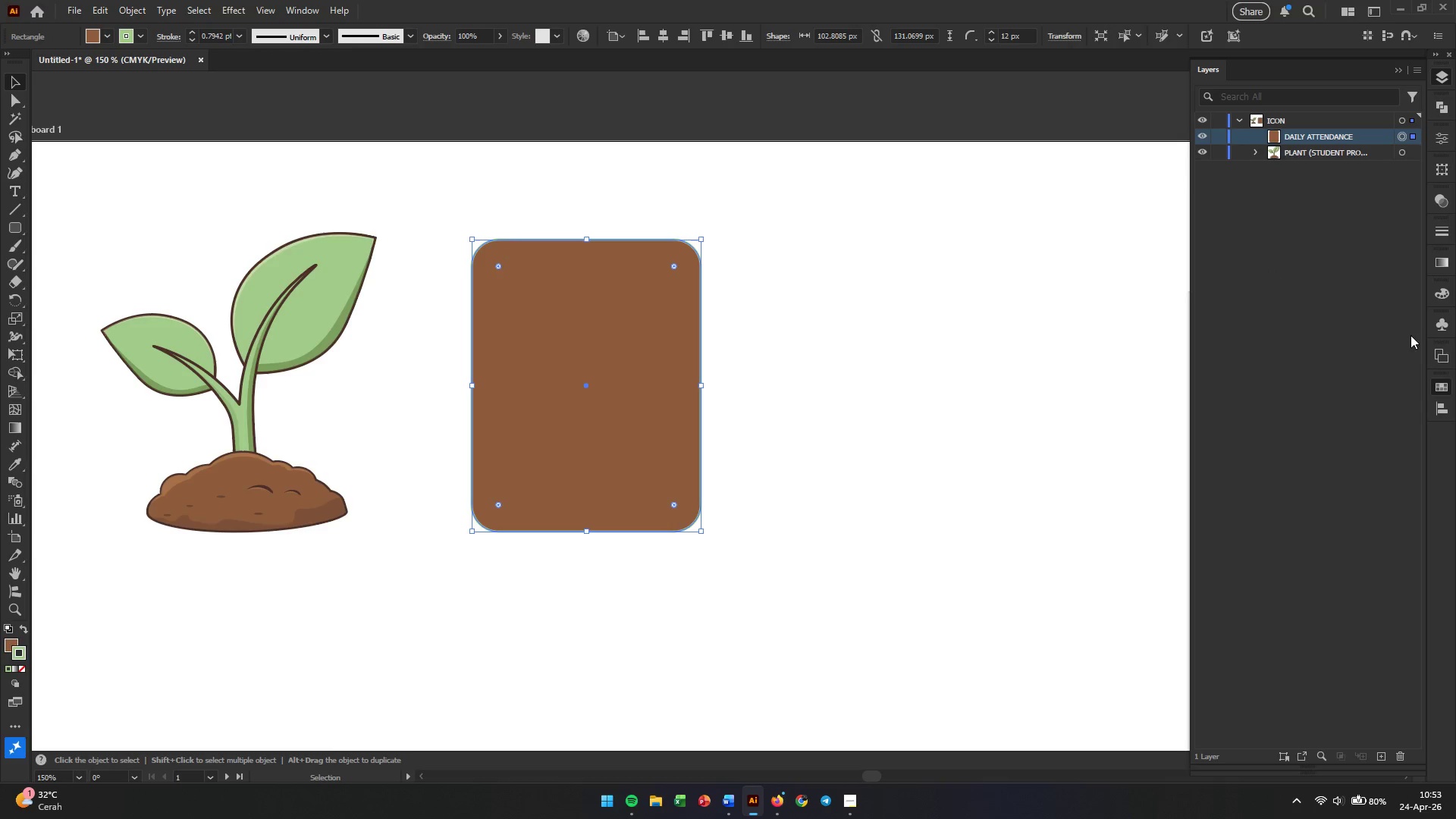 
double_click([1446, 388])
 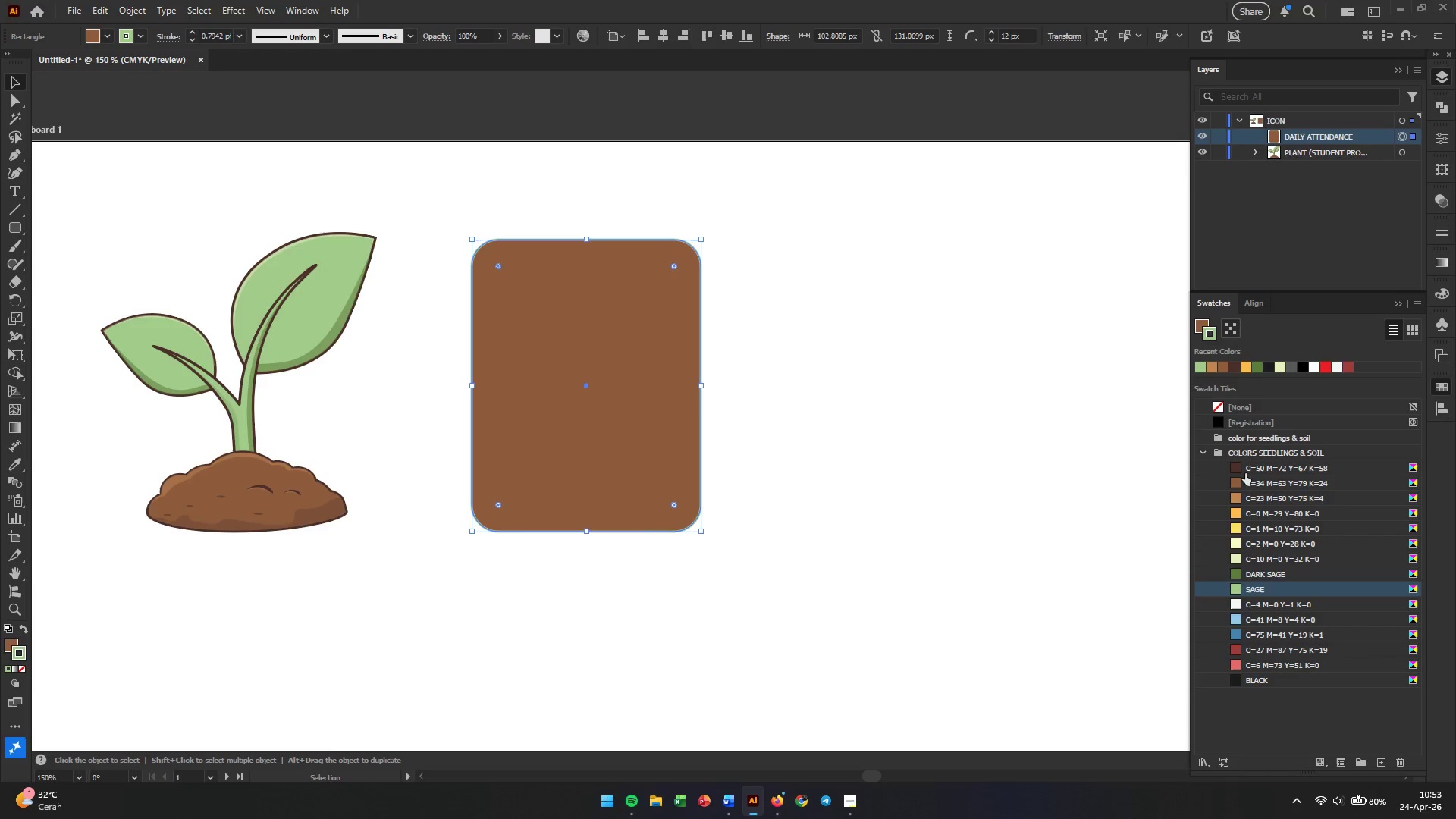 
left_click([1240, 470])
 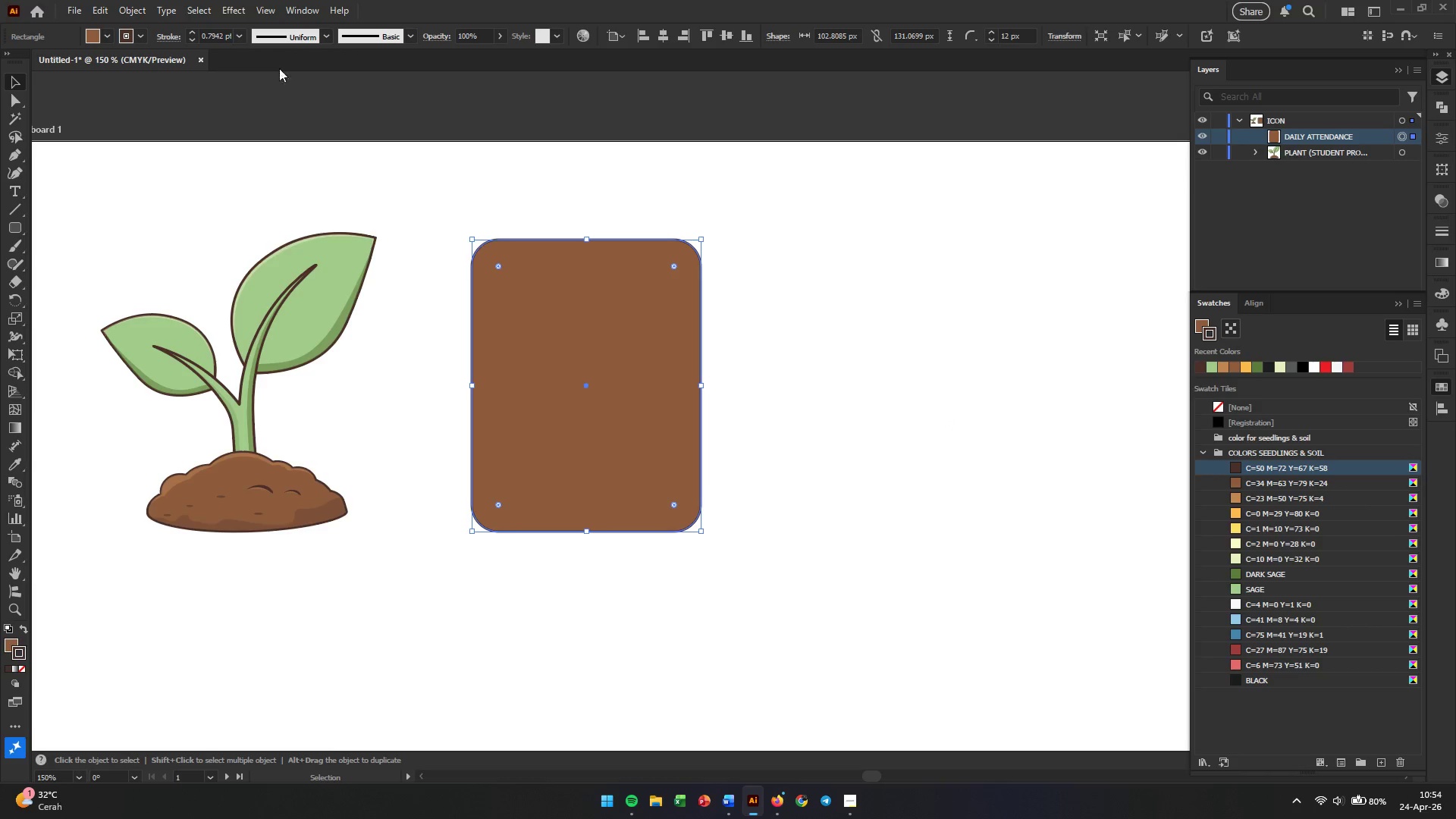 
double_click([218, 34])
 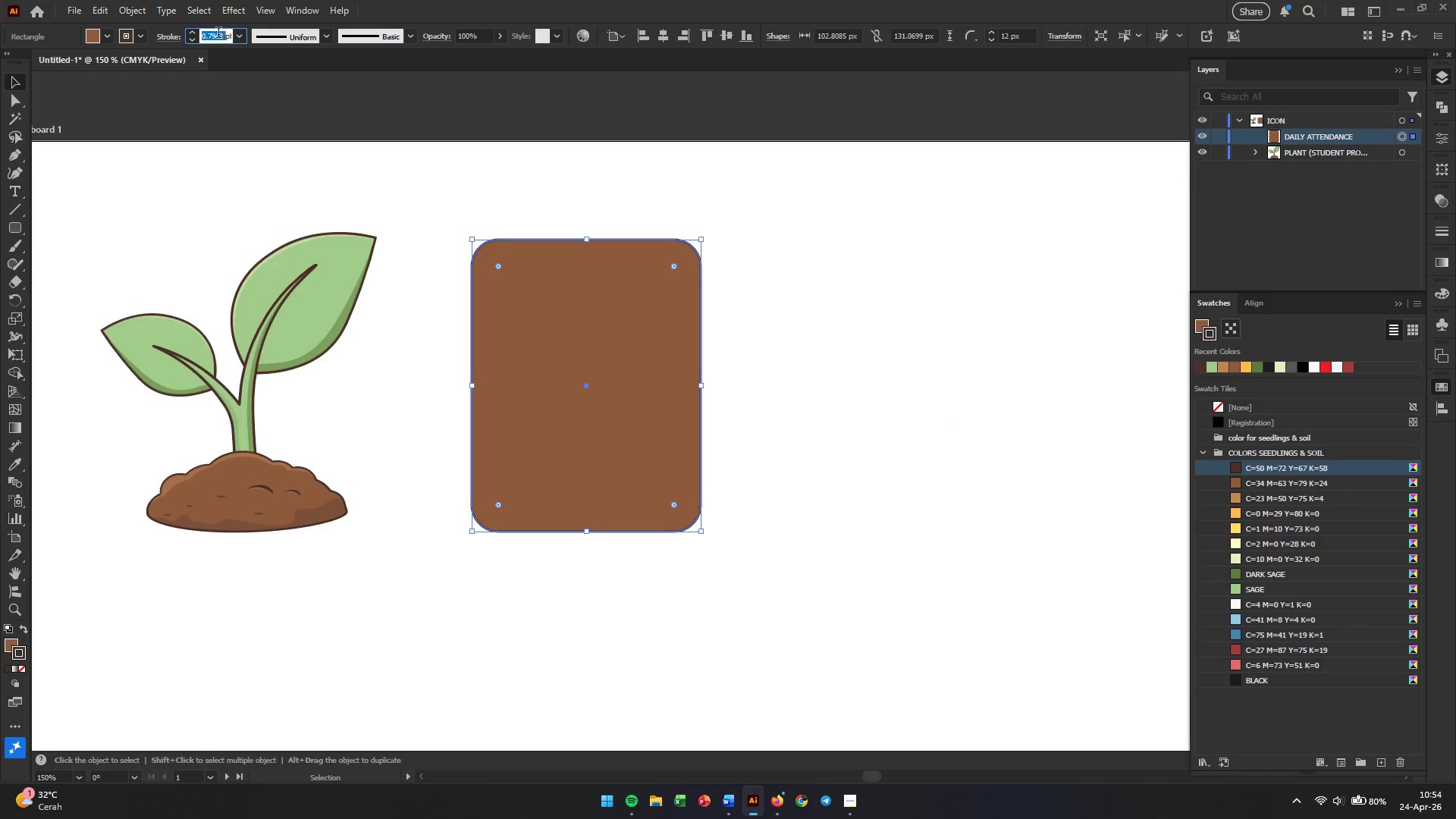 
triple_click([218, 34])
 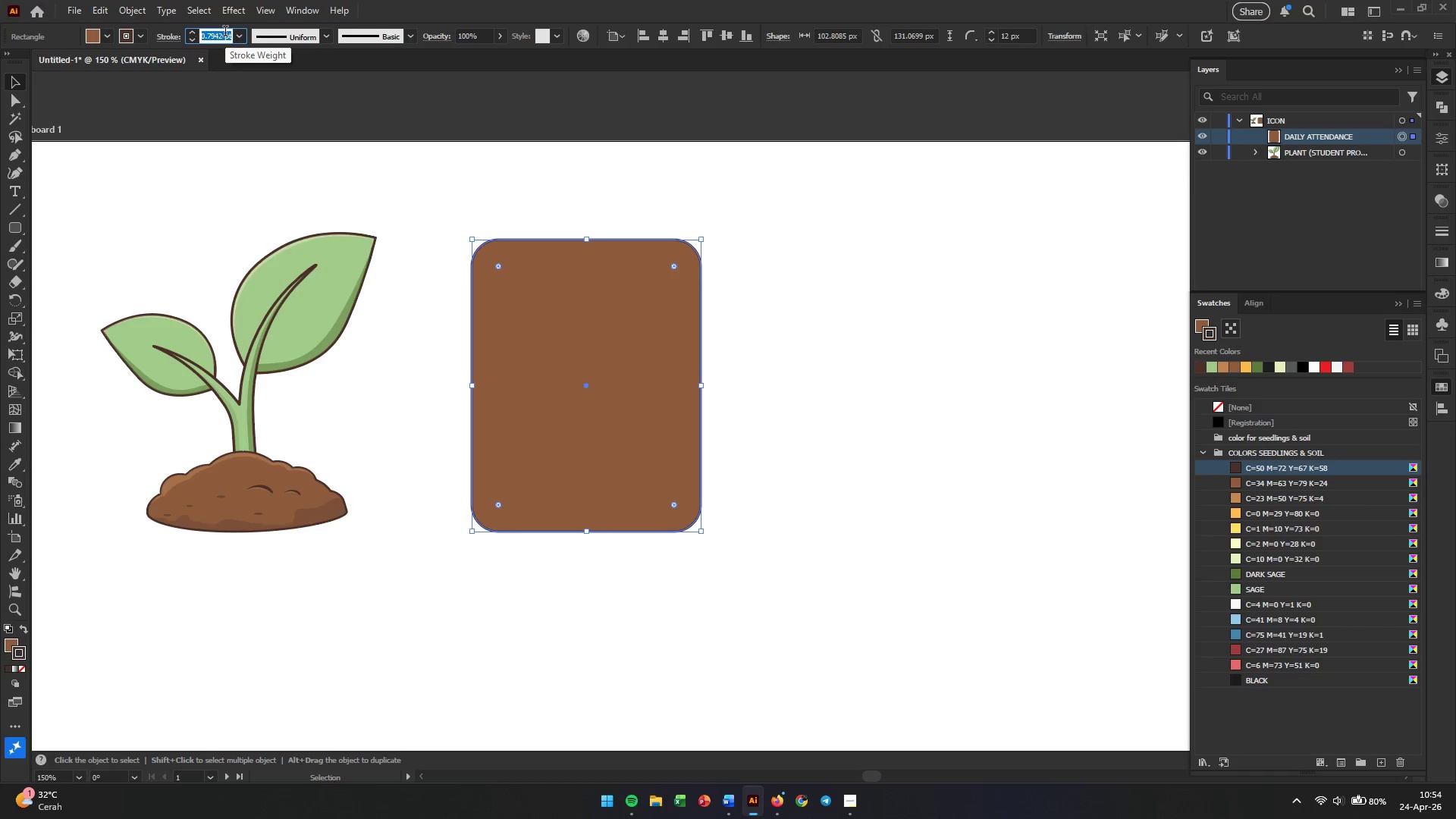 
key(Numpad1)
 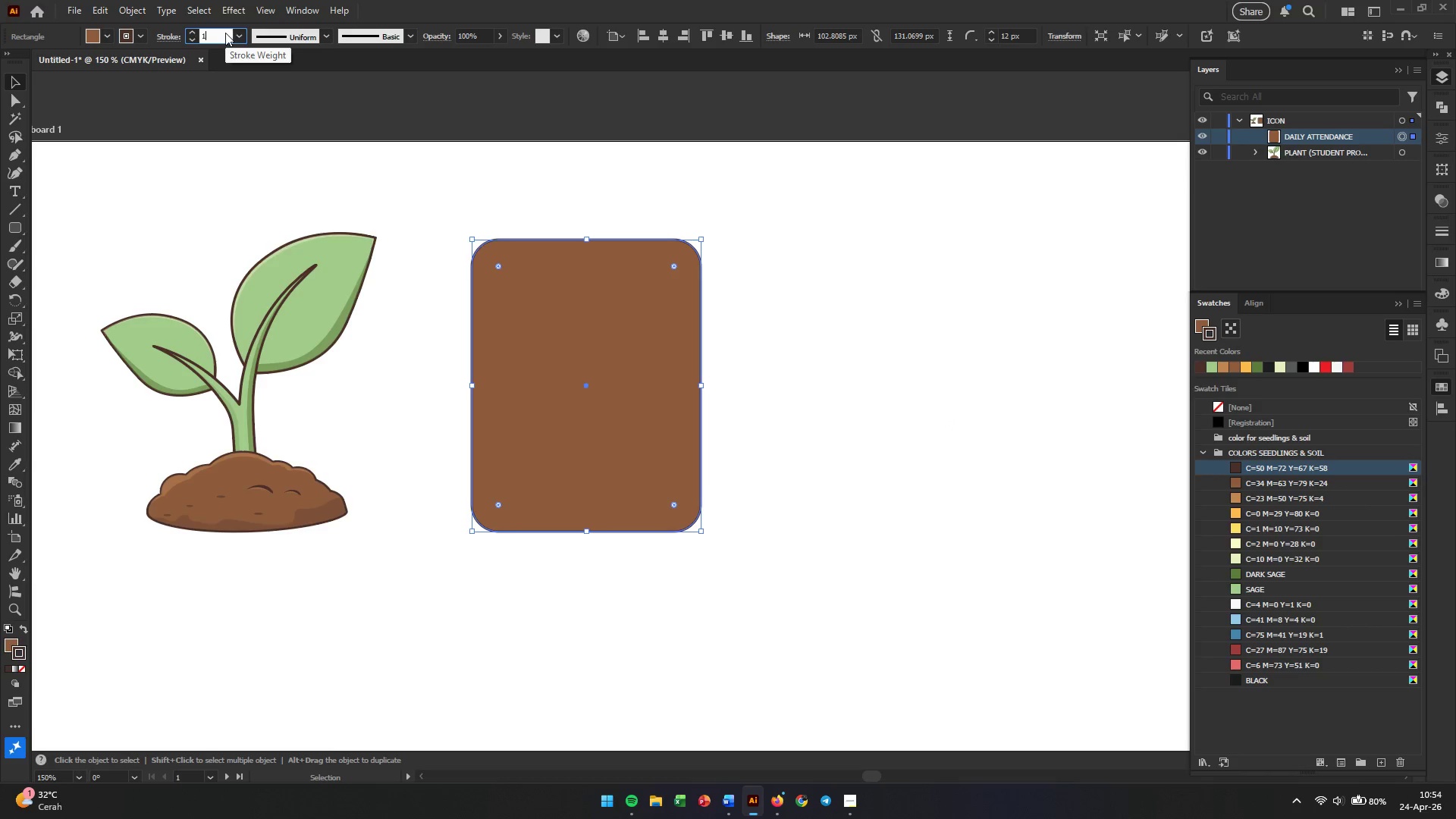 
key(Enter)
 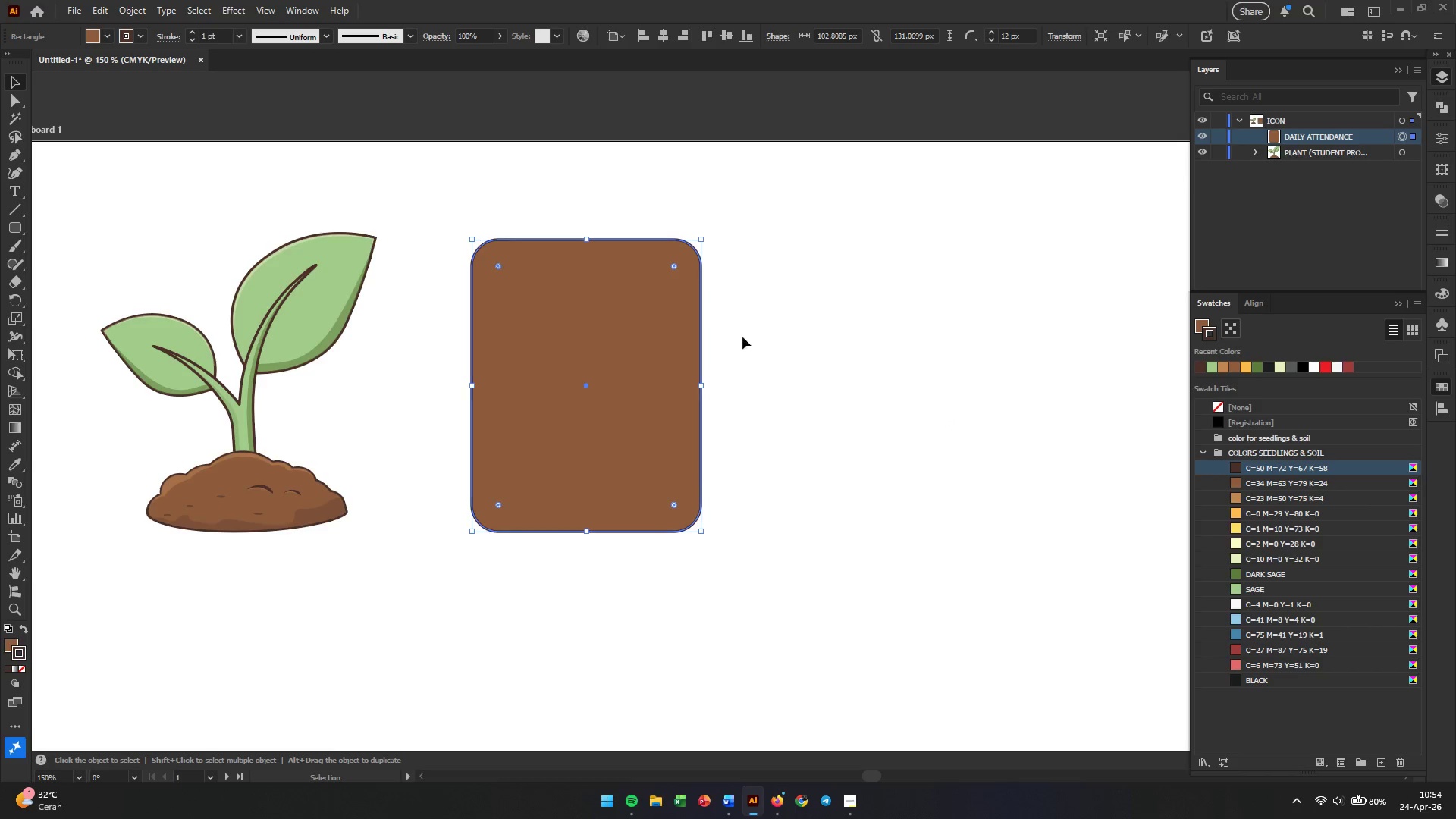 
left_click([771, 375])
 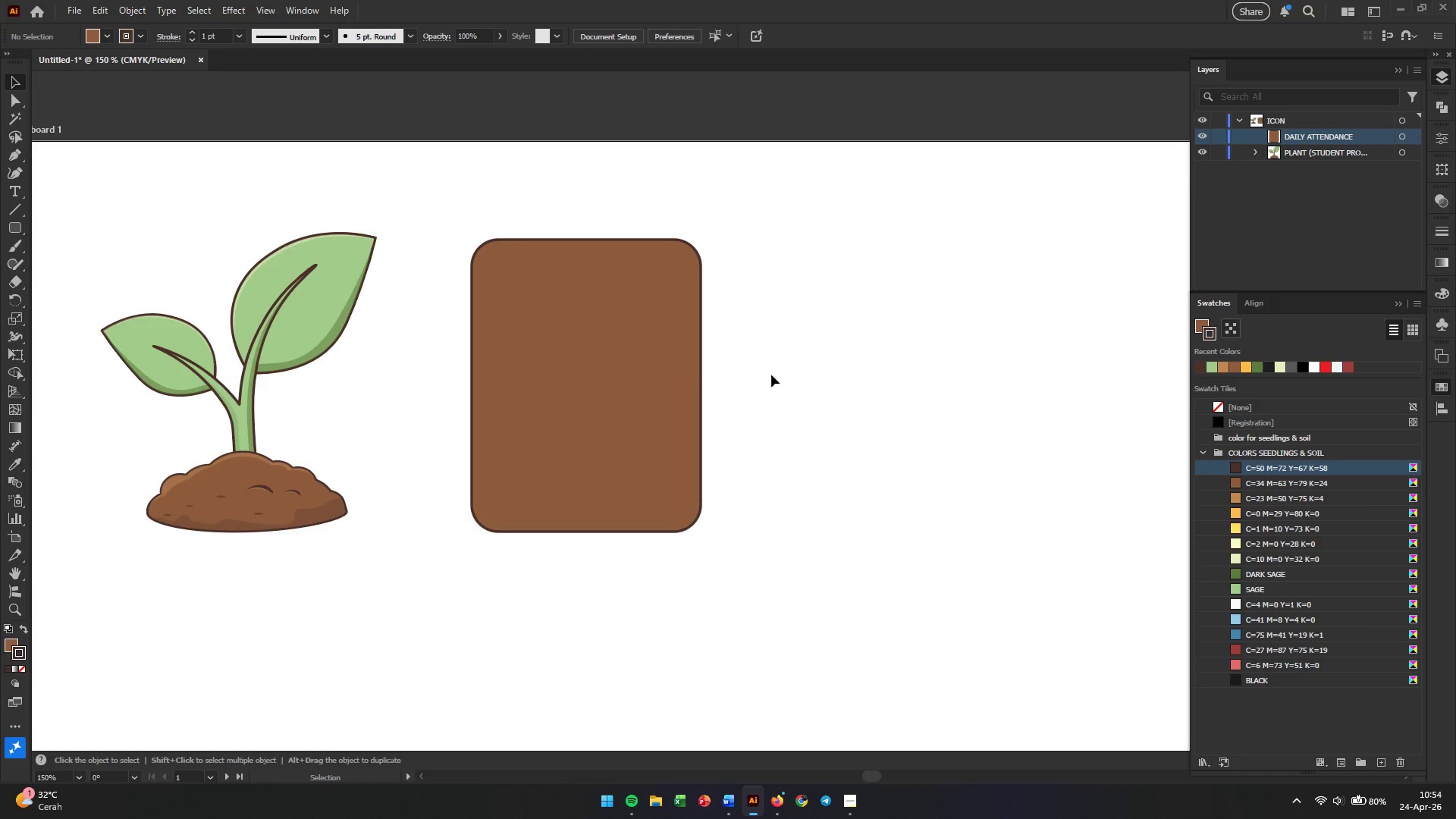 
left_click([636, 388])
 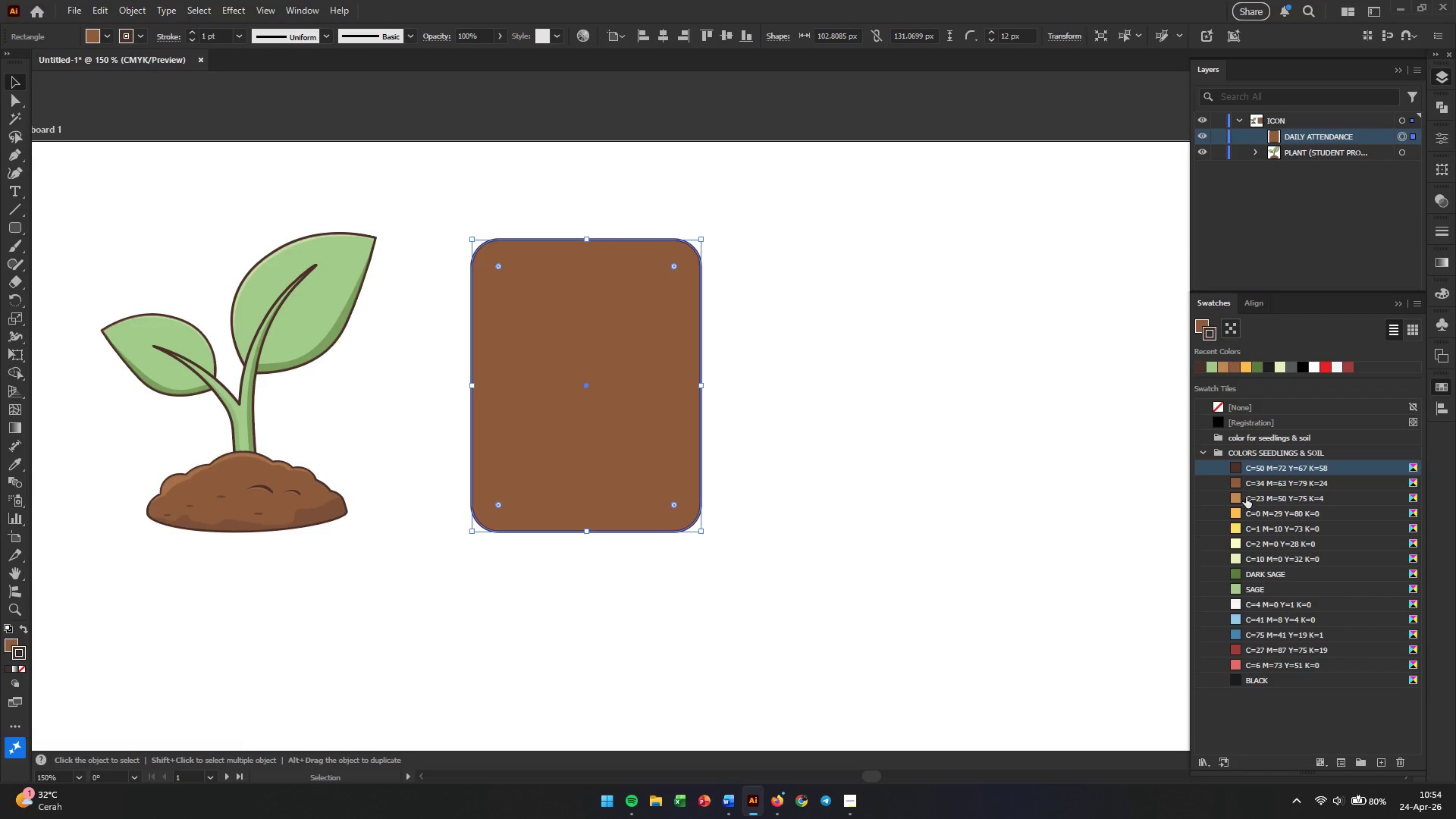 
left_click([1238, 485])
 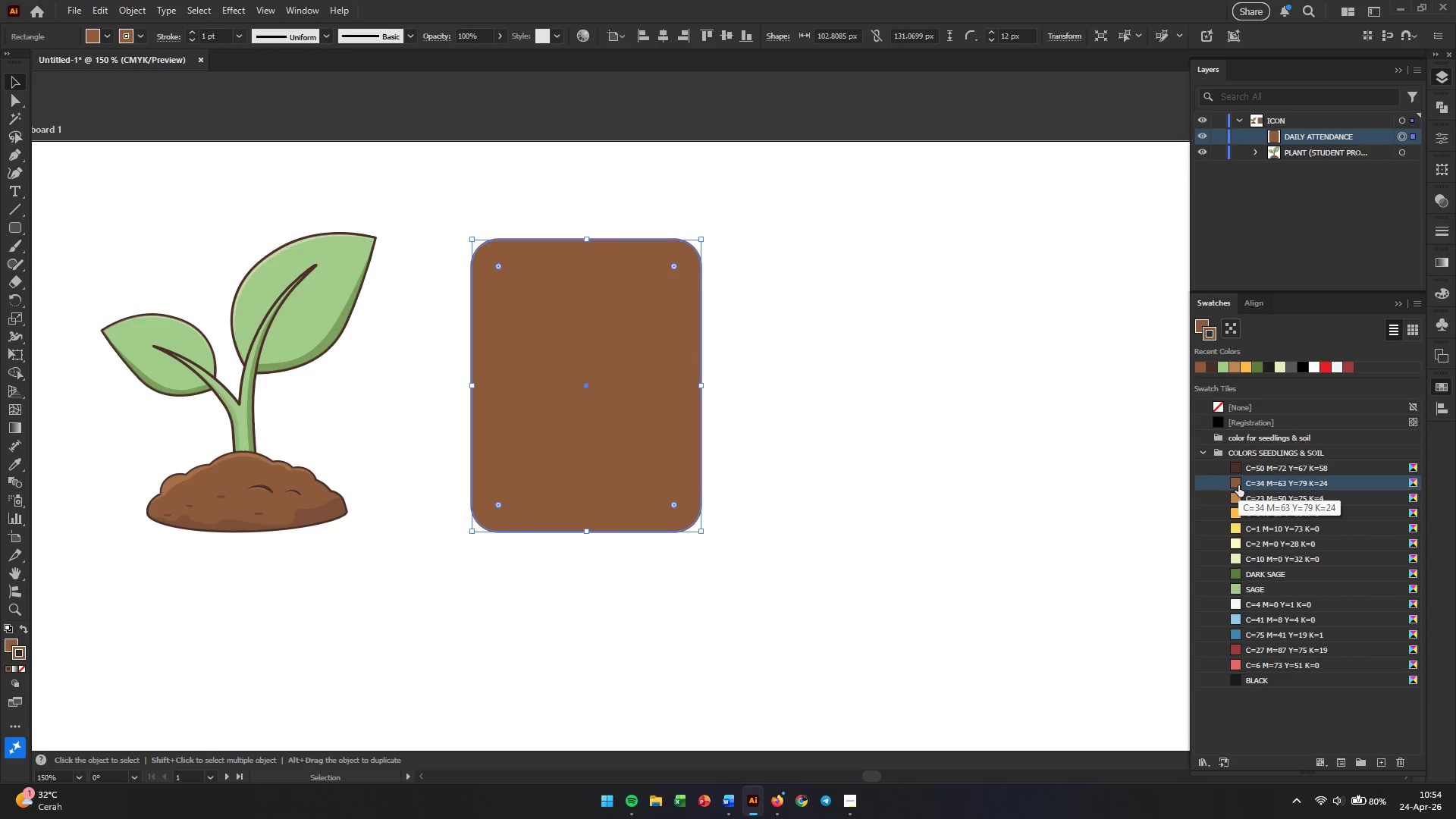 
key(Control+ControlLeft)
 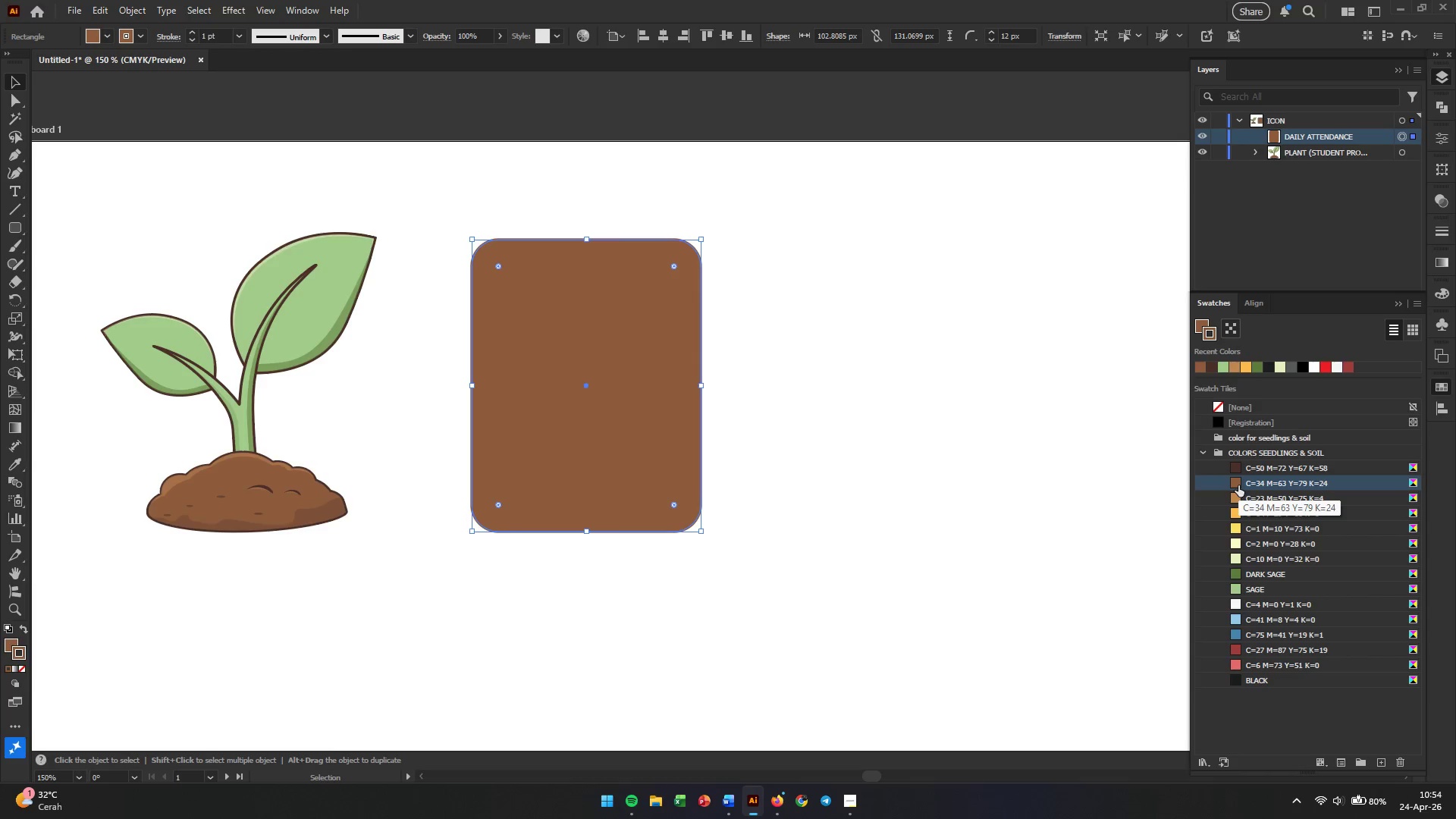 
key(Control+Z)
 